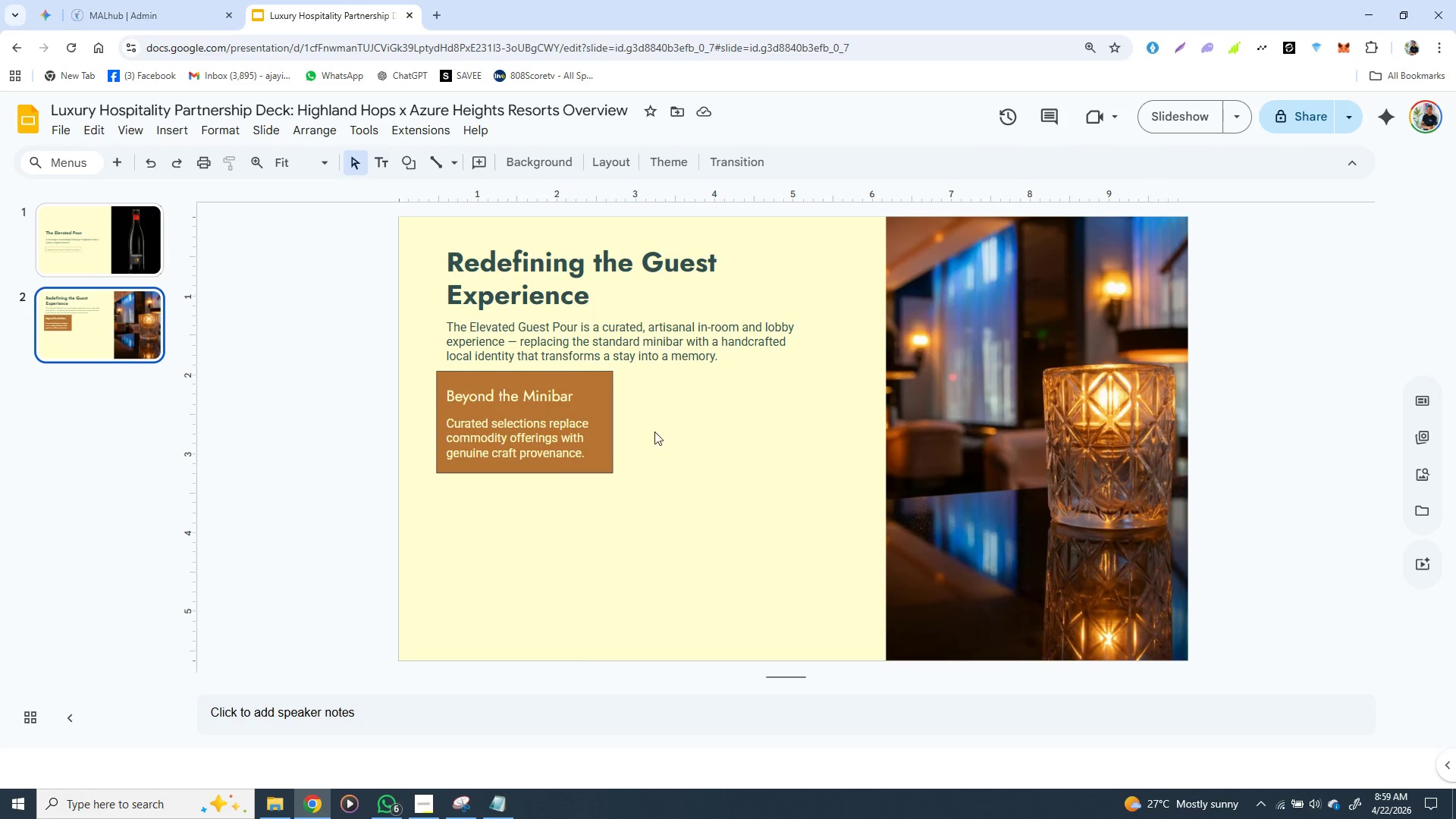 
left_click([447, 409])
 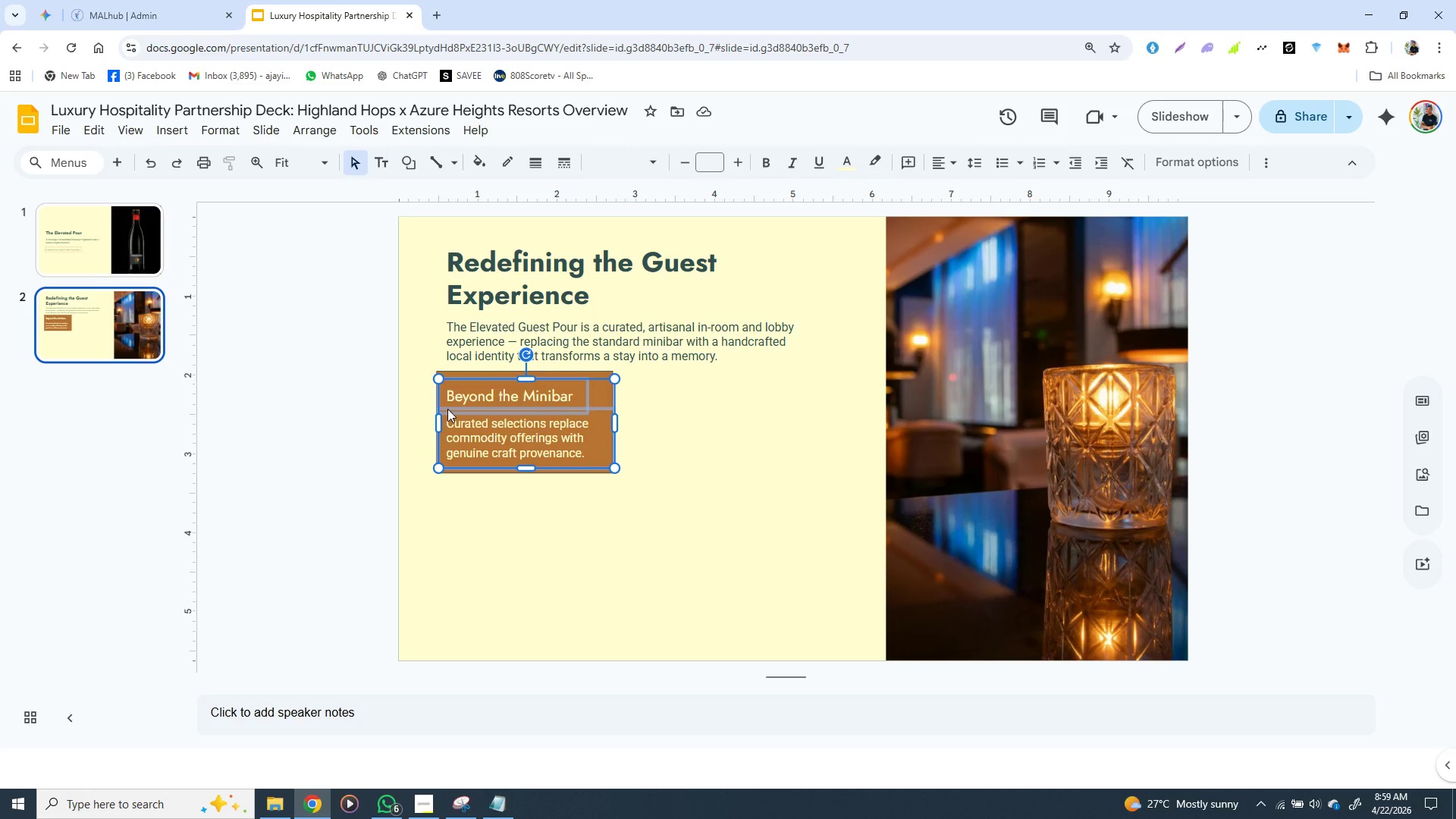 
hold_key(key=ShiftLeft, duration=1.51)
left_click([453, 371])
 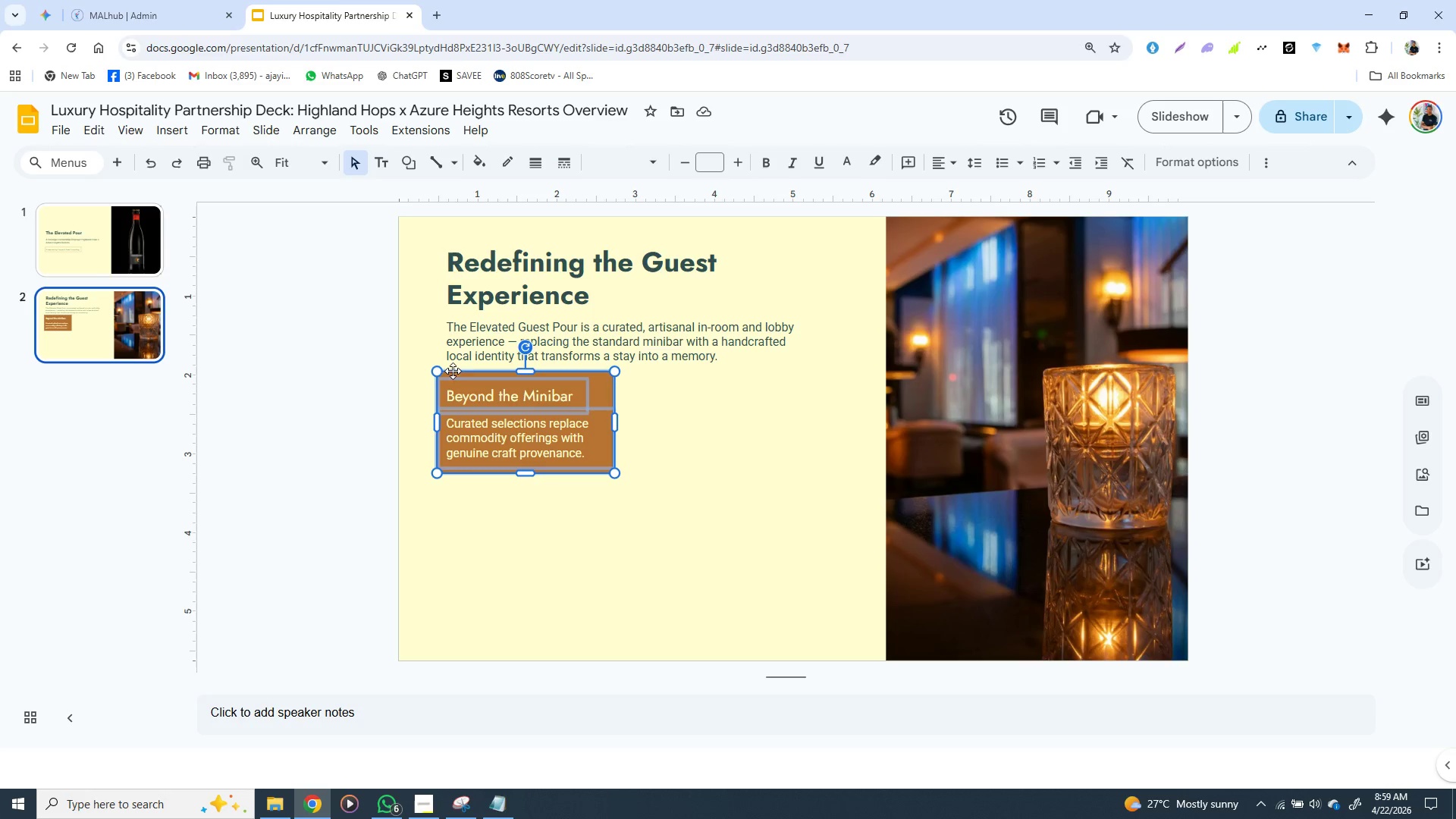 
hold_key(key=ShiftLeft, duration=0.88)
 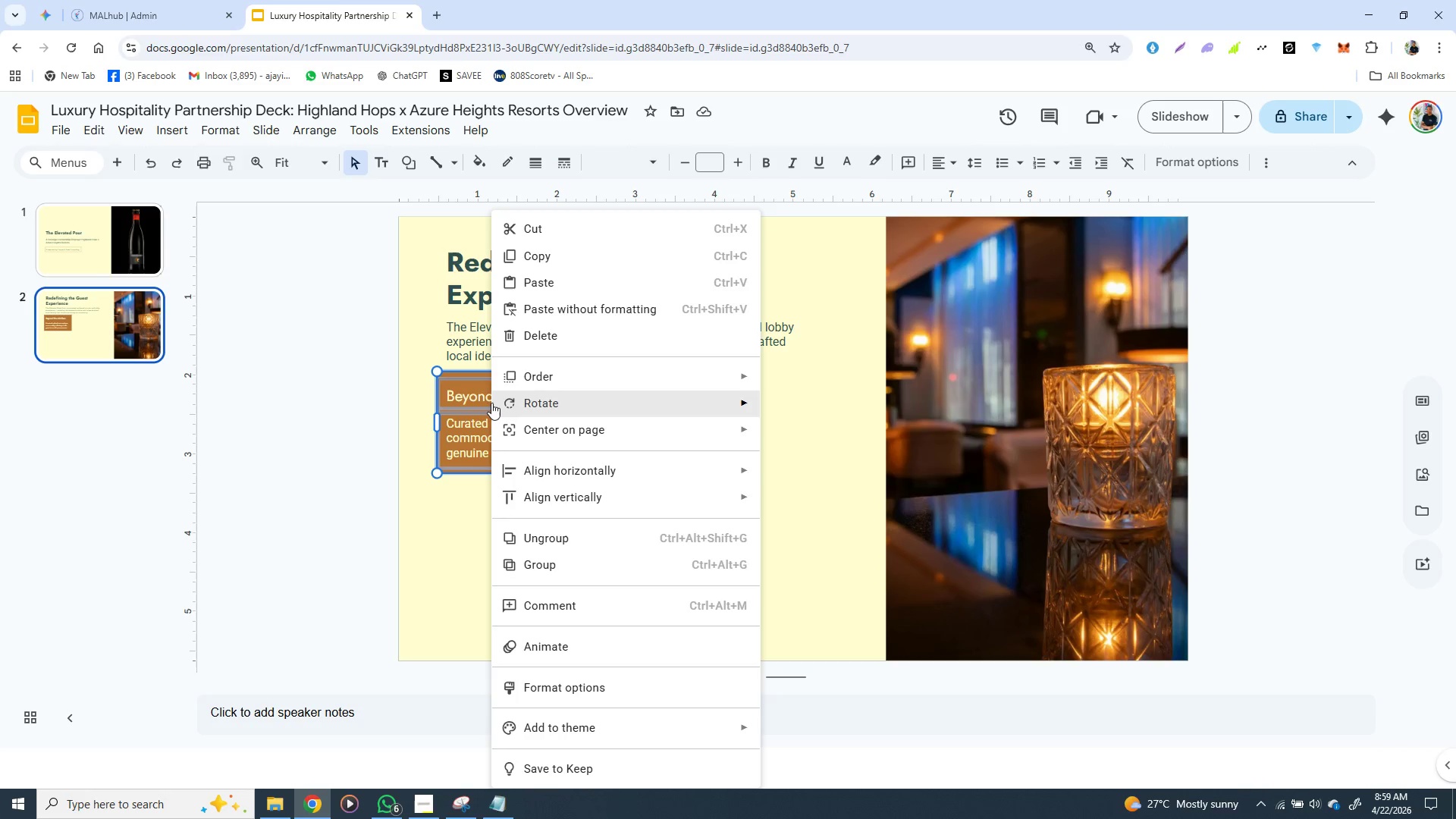 
right_click([491, 403])
 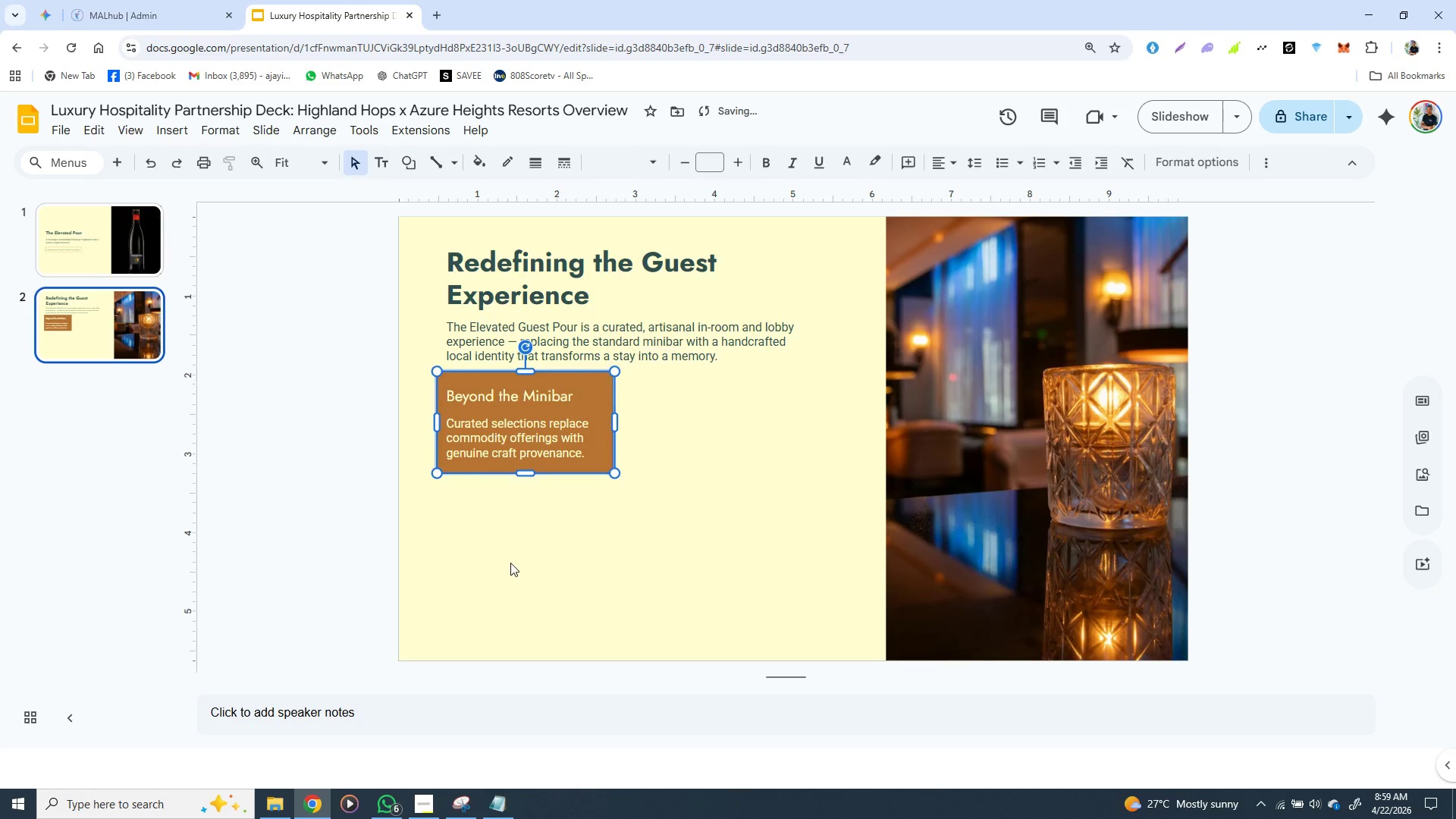 
left_click([510, 563])
 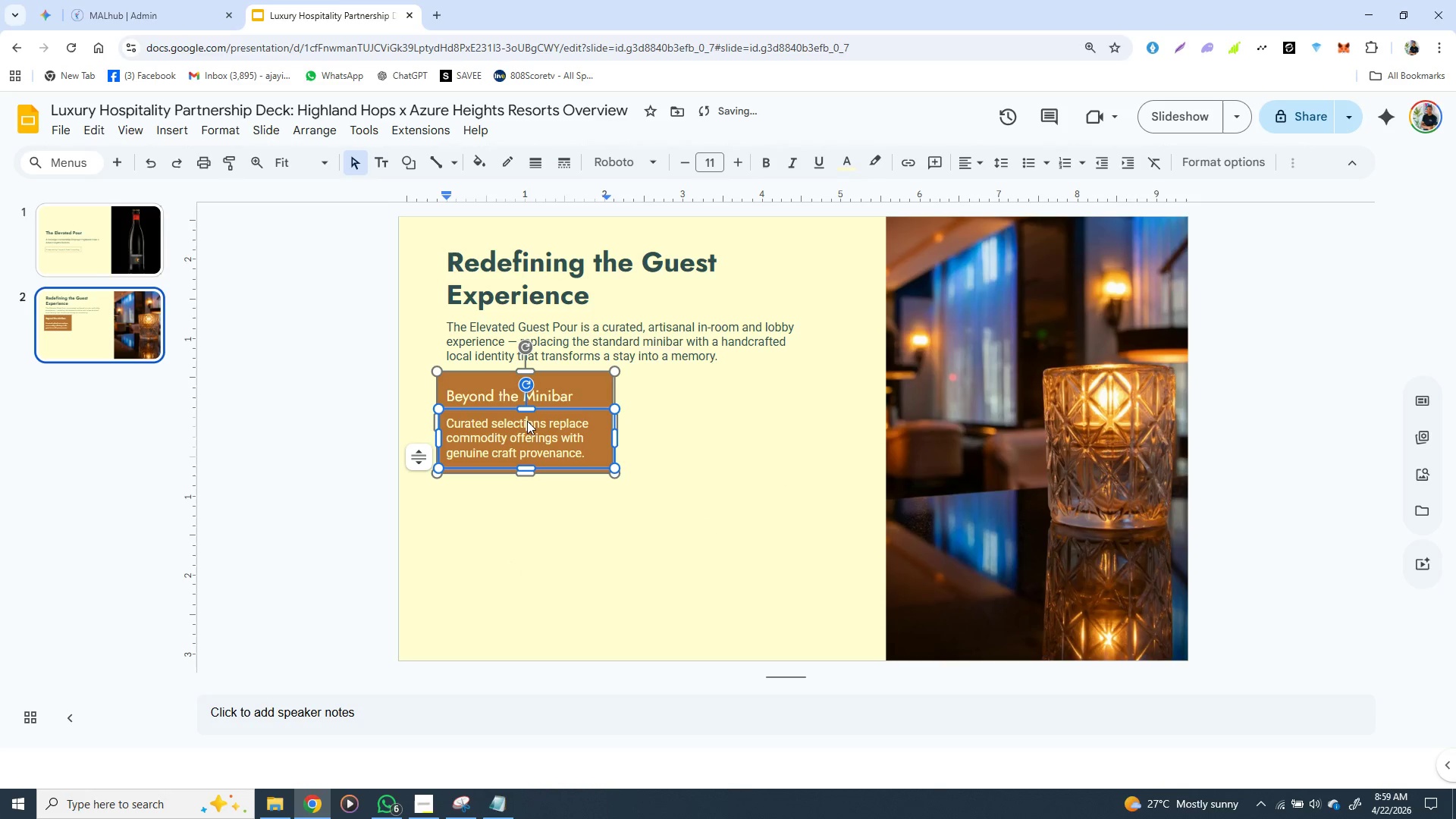 
left_click([527, 421])
 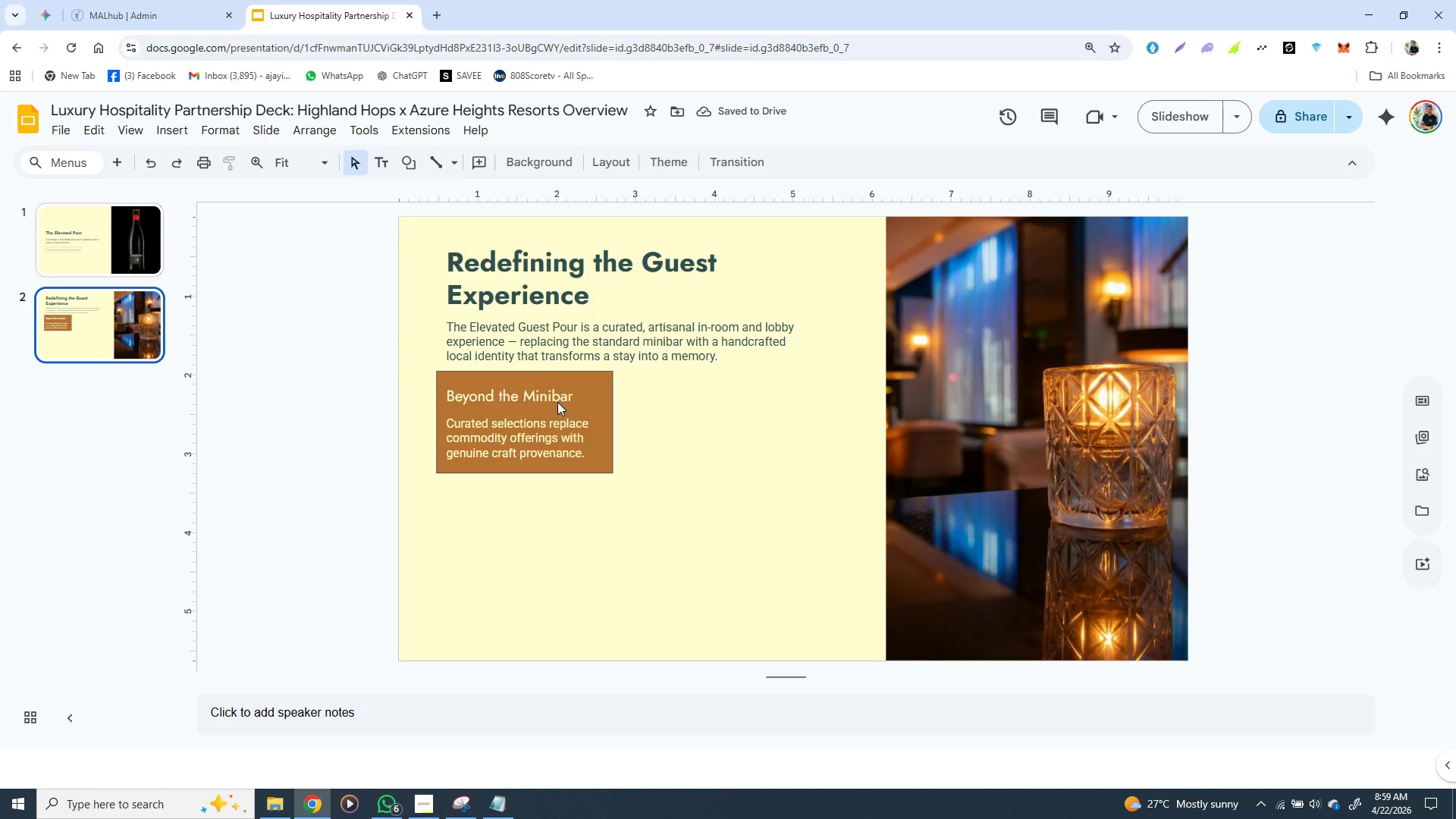 
left_click([560, 402])
 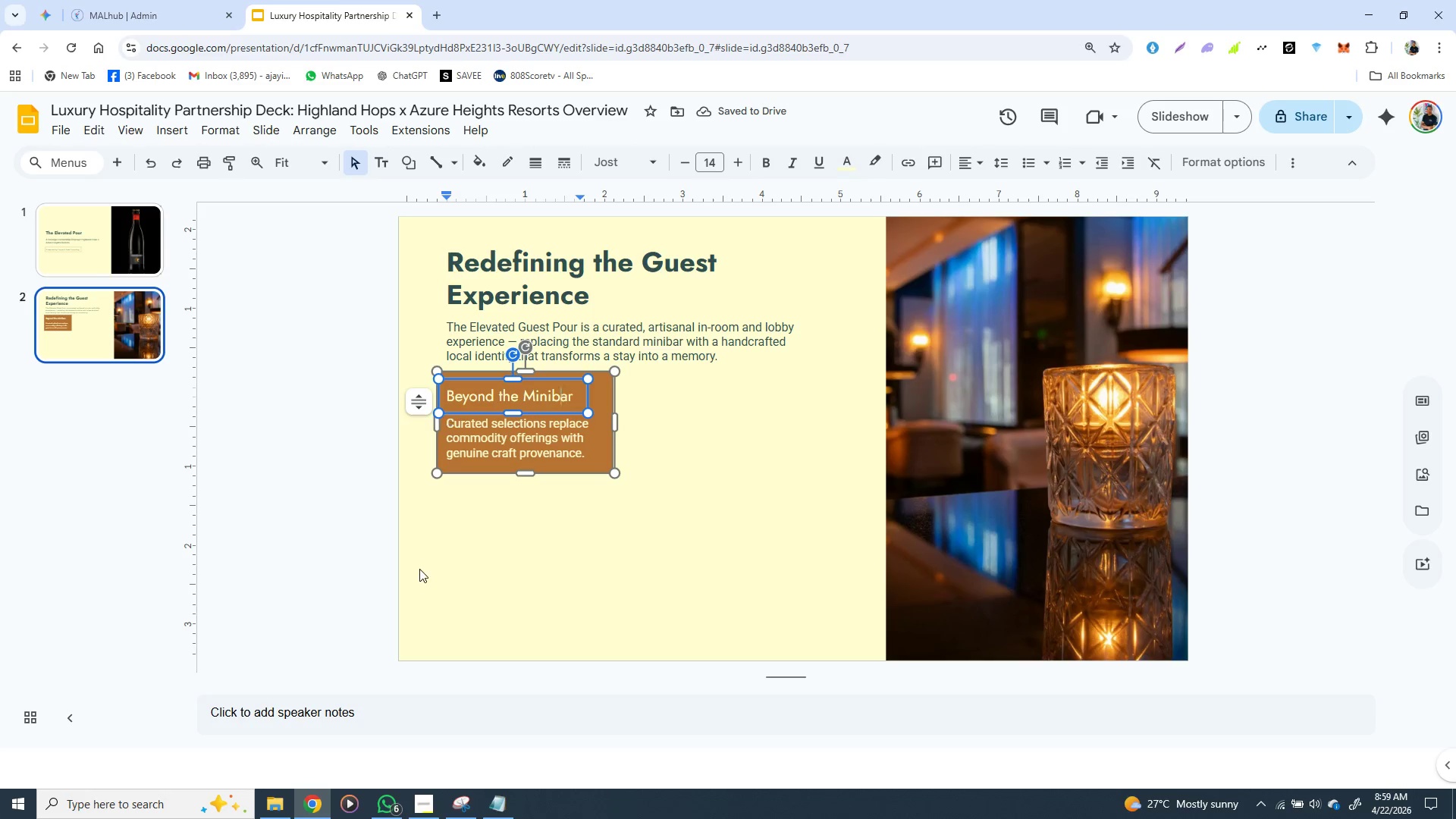 
left_click([419, 569])
 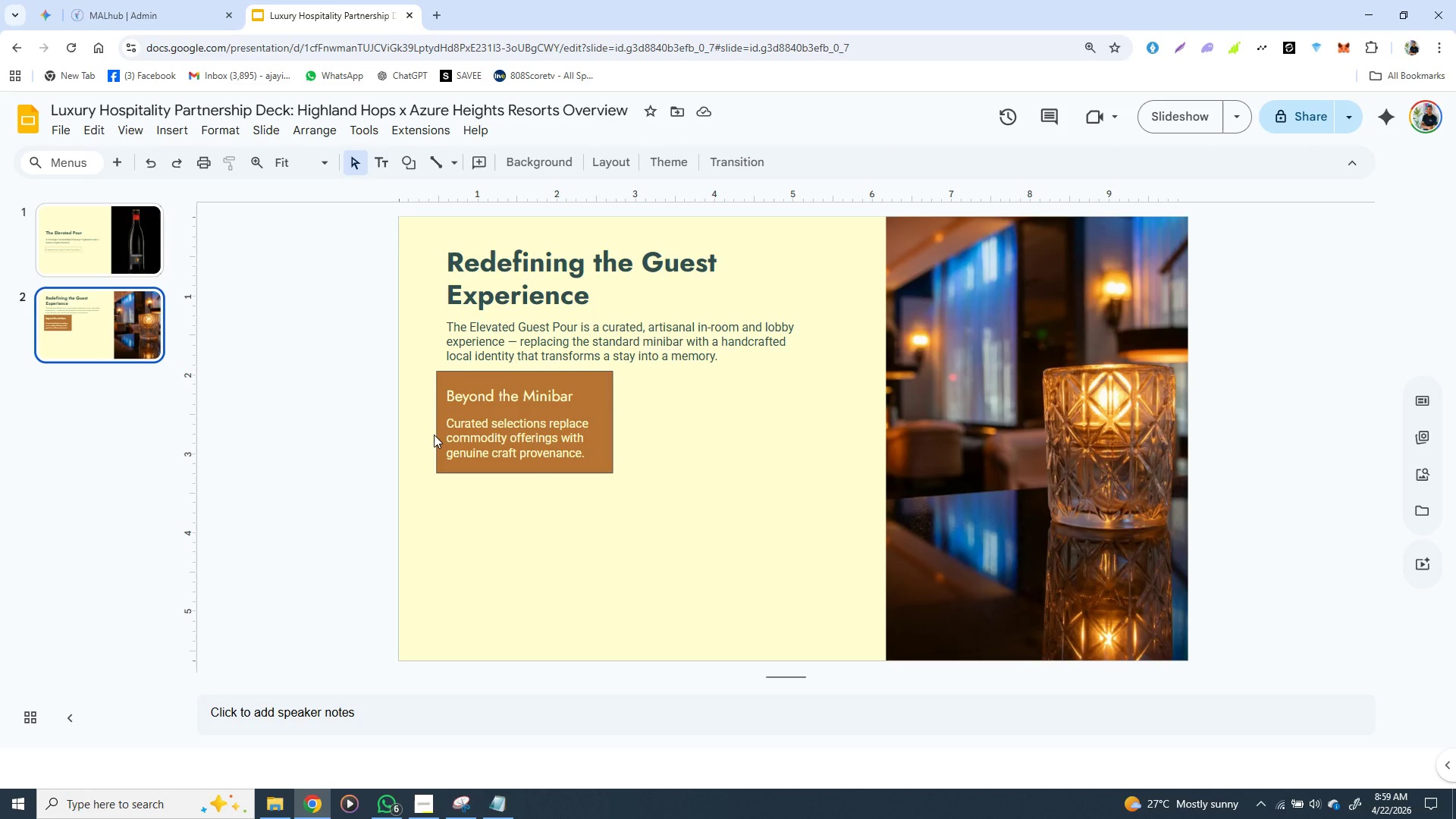 
left_click([434, 435])
 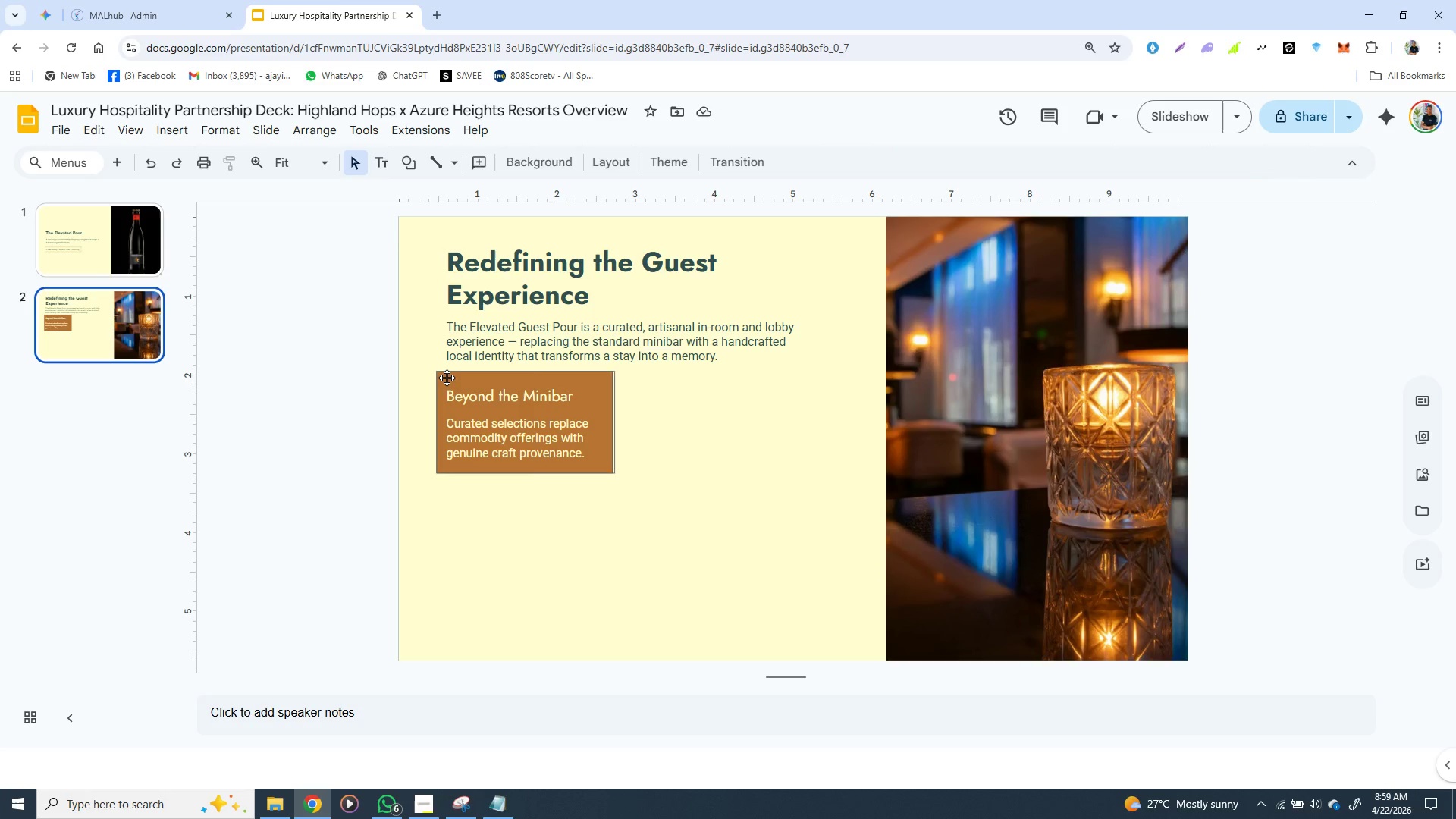 
left_click([447, 378])
 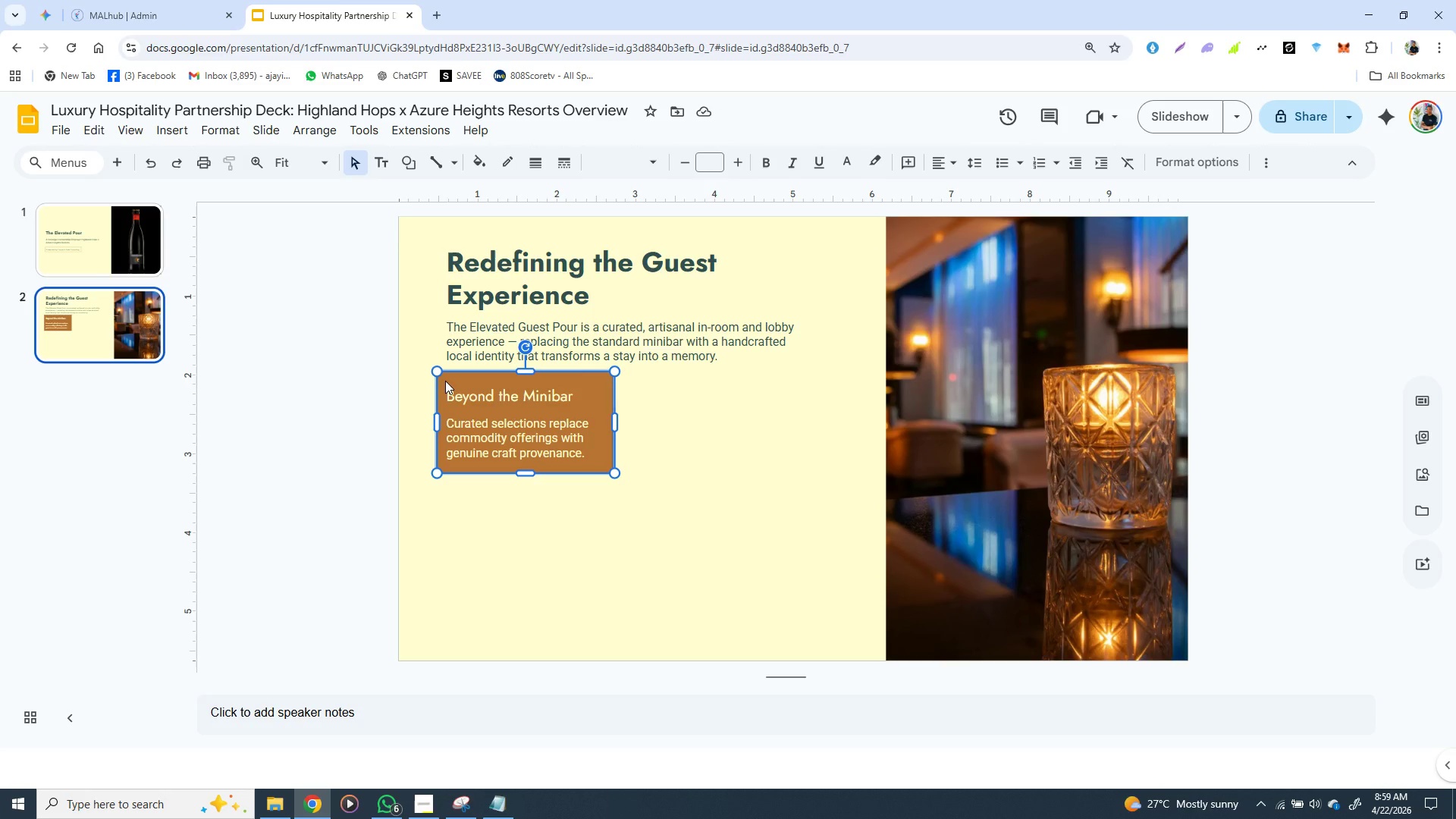 
key(Control+D)
 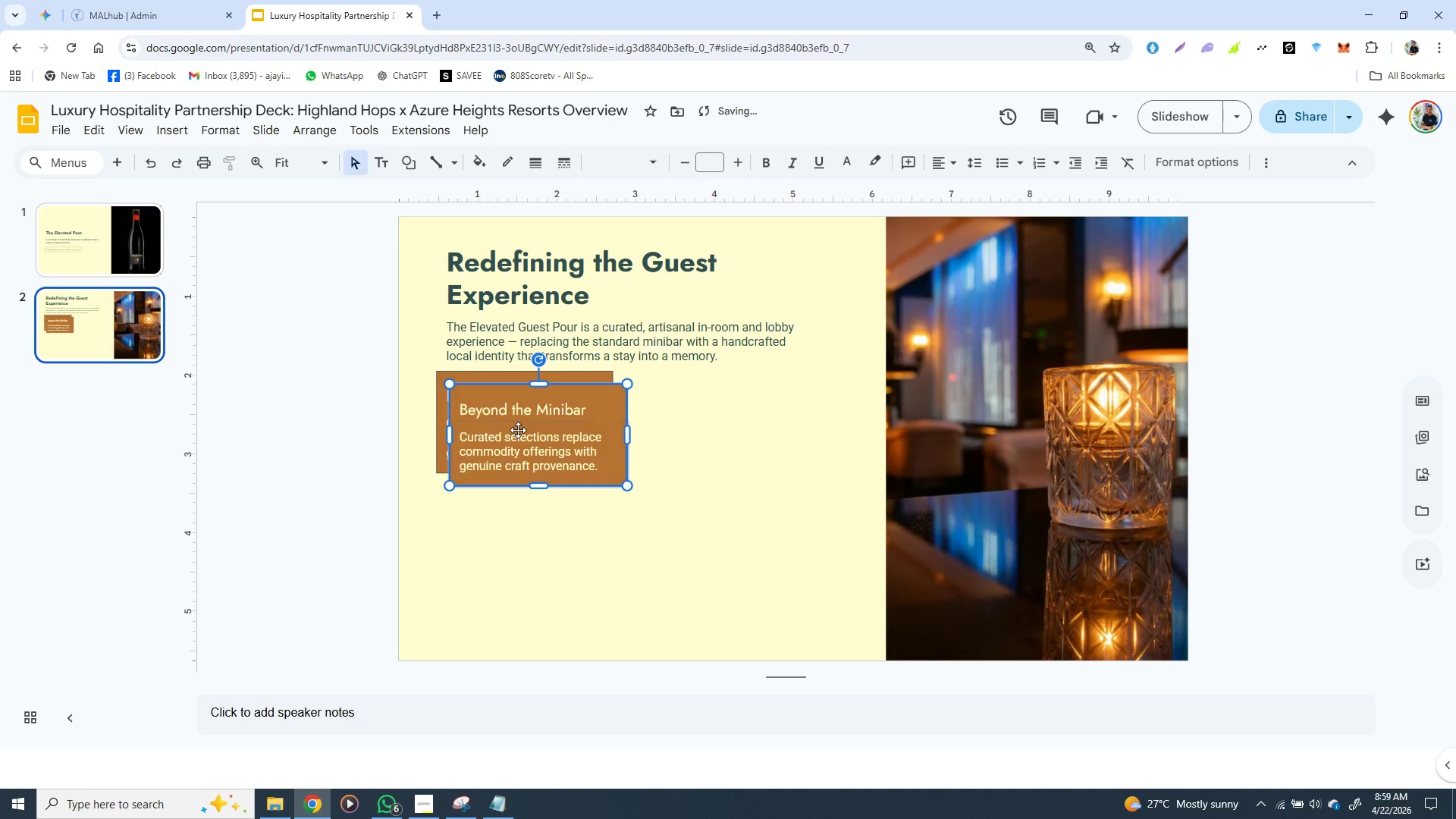 
left_click_drag(start_coordinate=[518, 430], to_coordinate=[693, 418])
 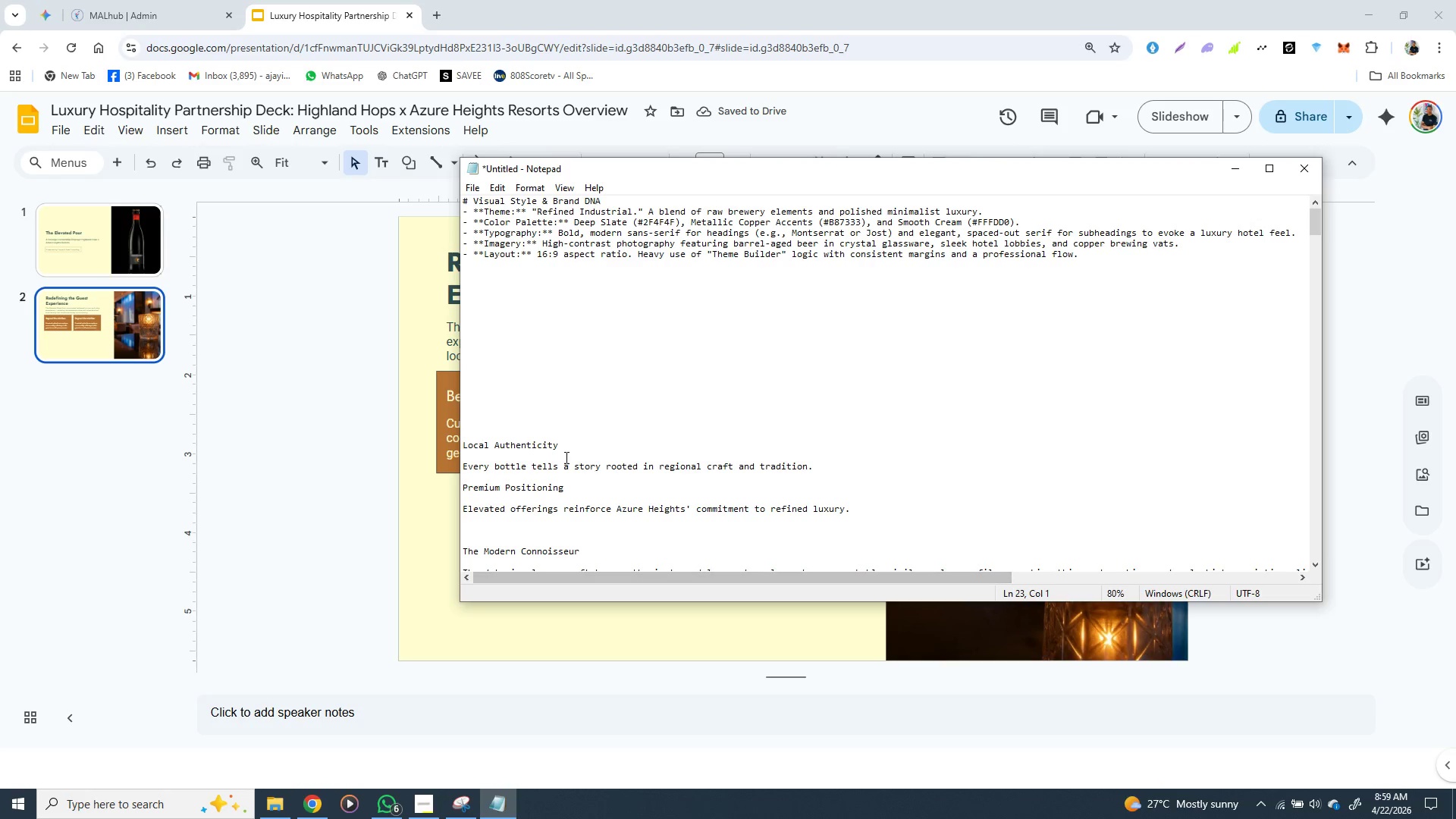 
left_click_drag(start_coordinate=[560, 446], to_coordinate=[464, 441])
 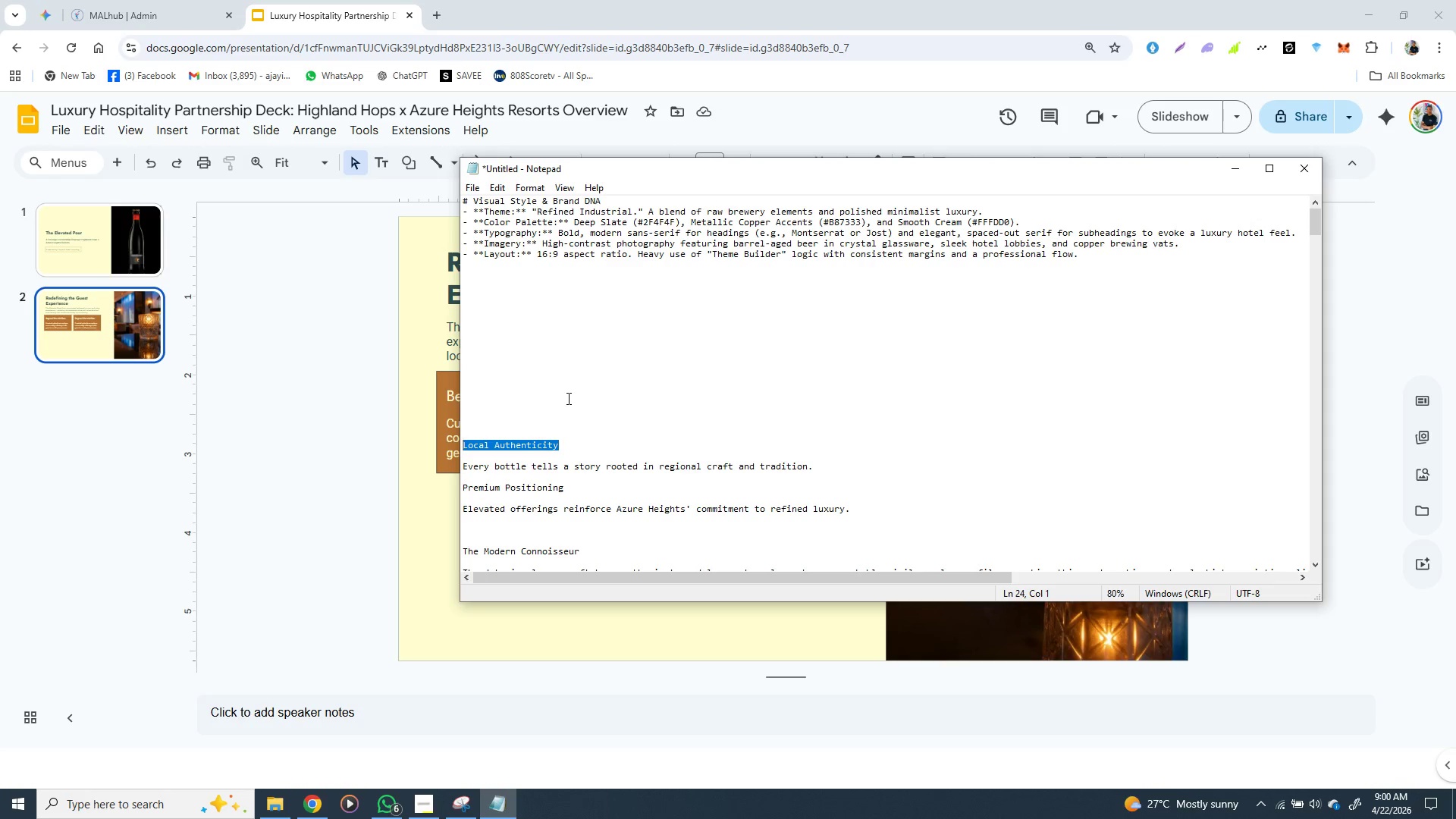 
key(Control+X)
 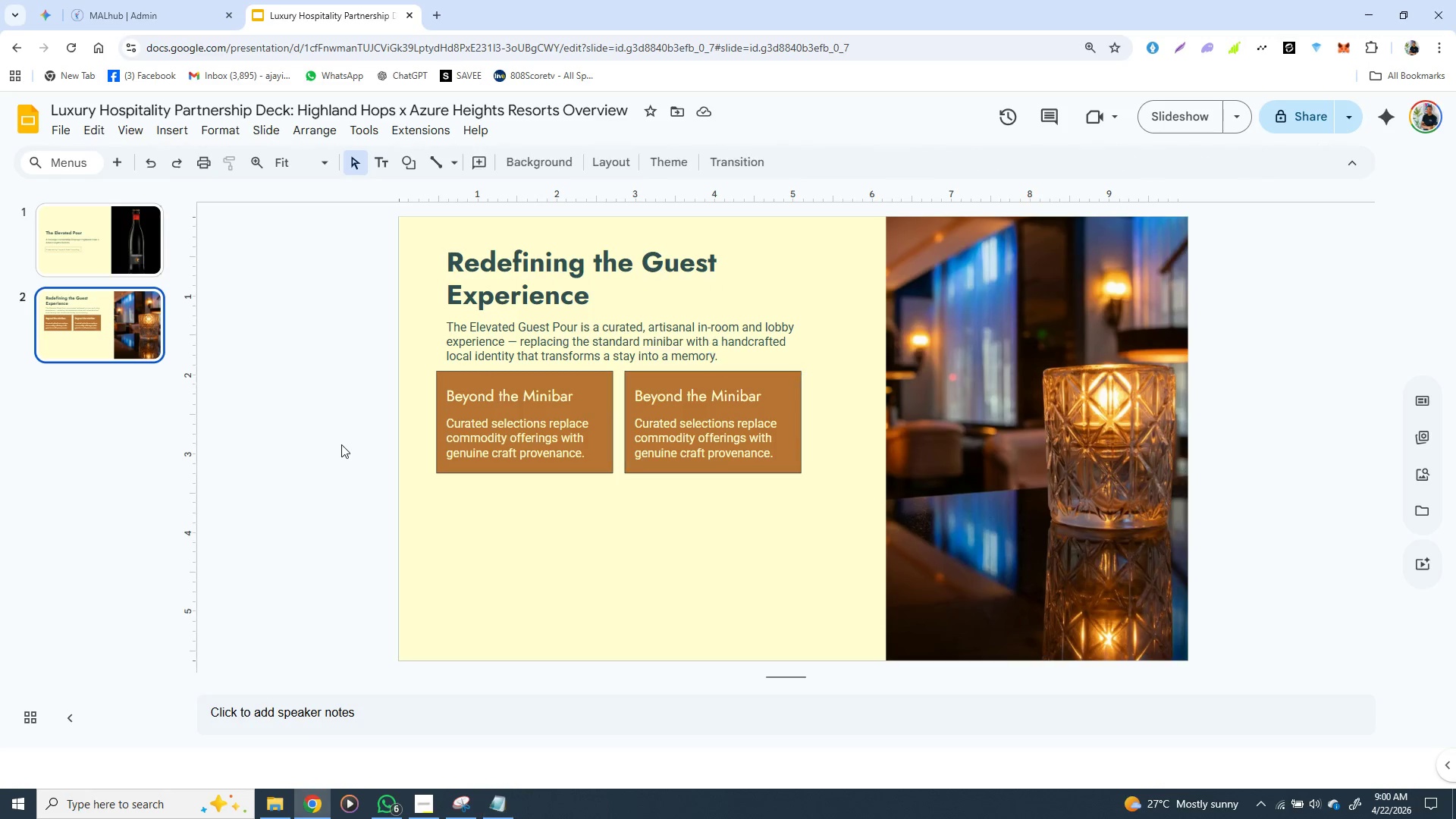 
left_click([341, 444])
 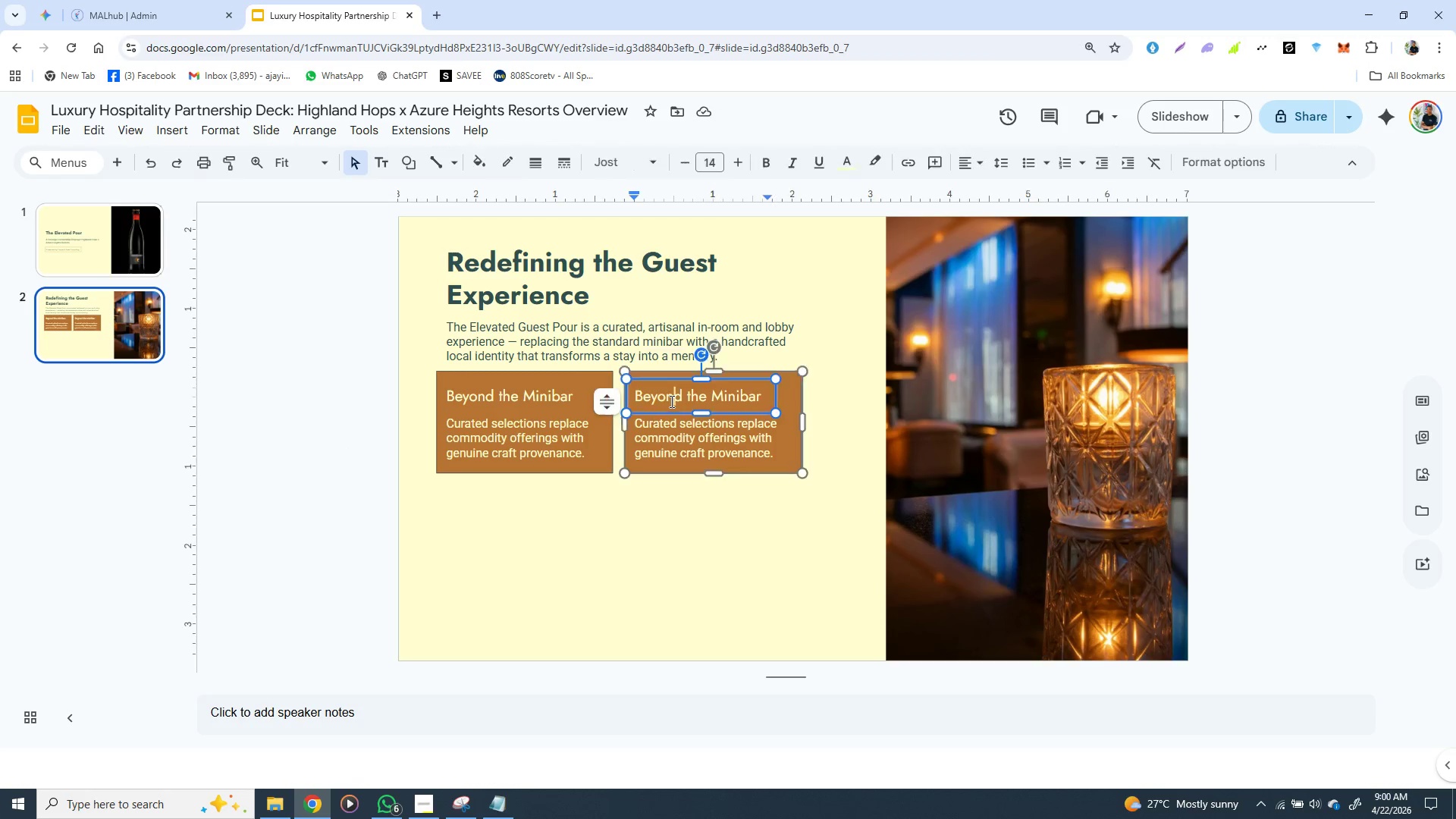 
left_click([670, 401])
 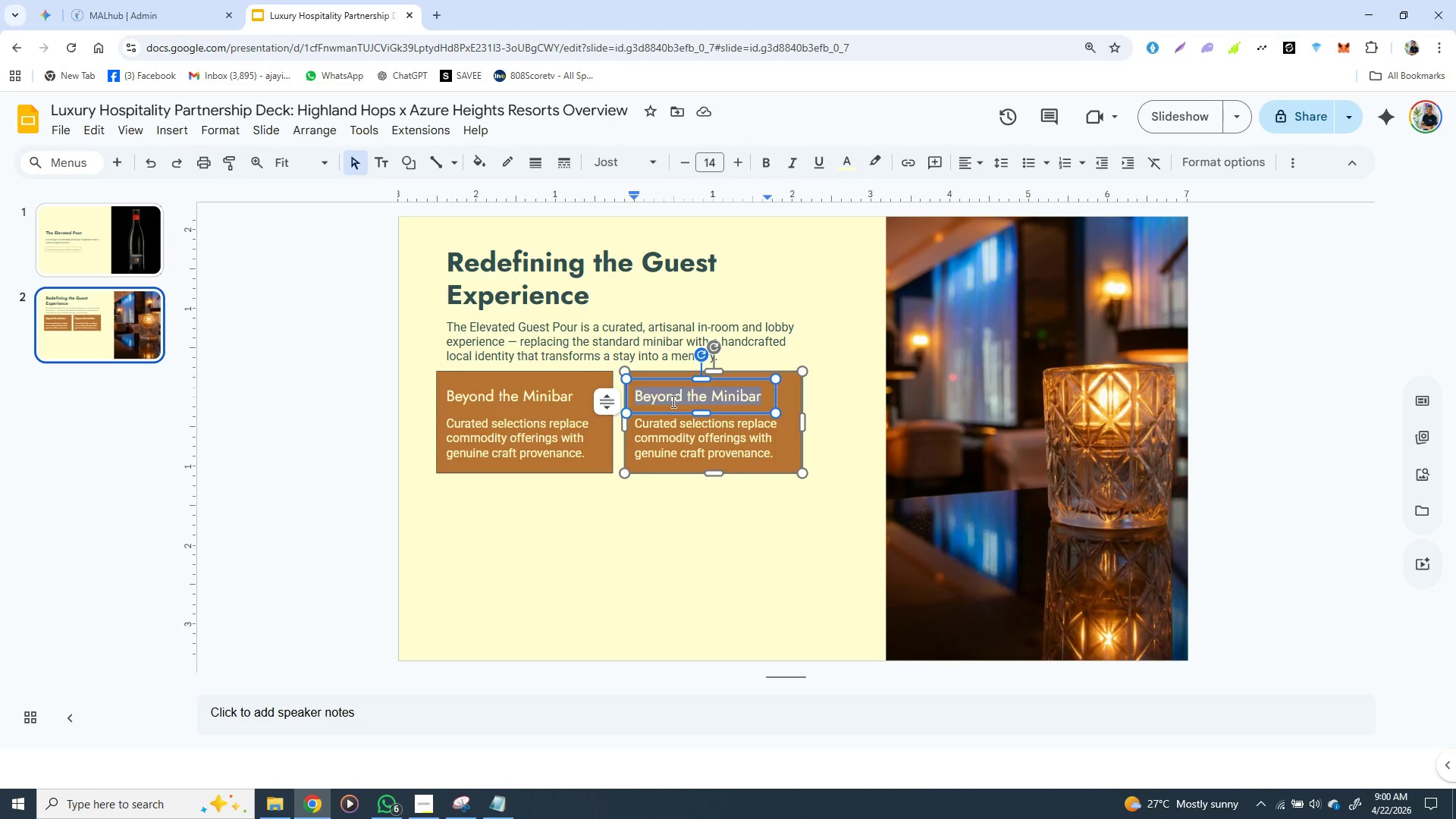 
key(Control+V)
 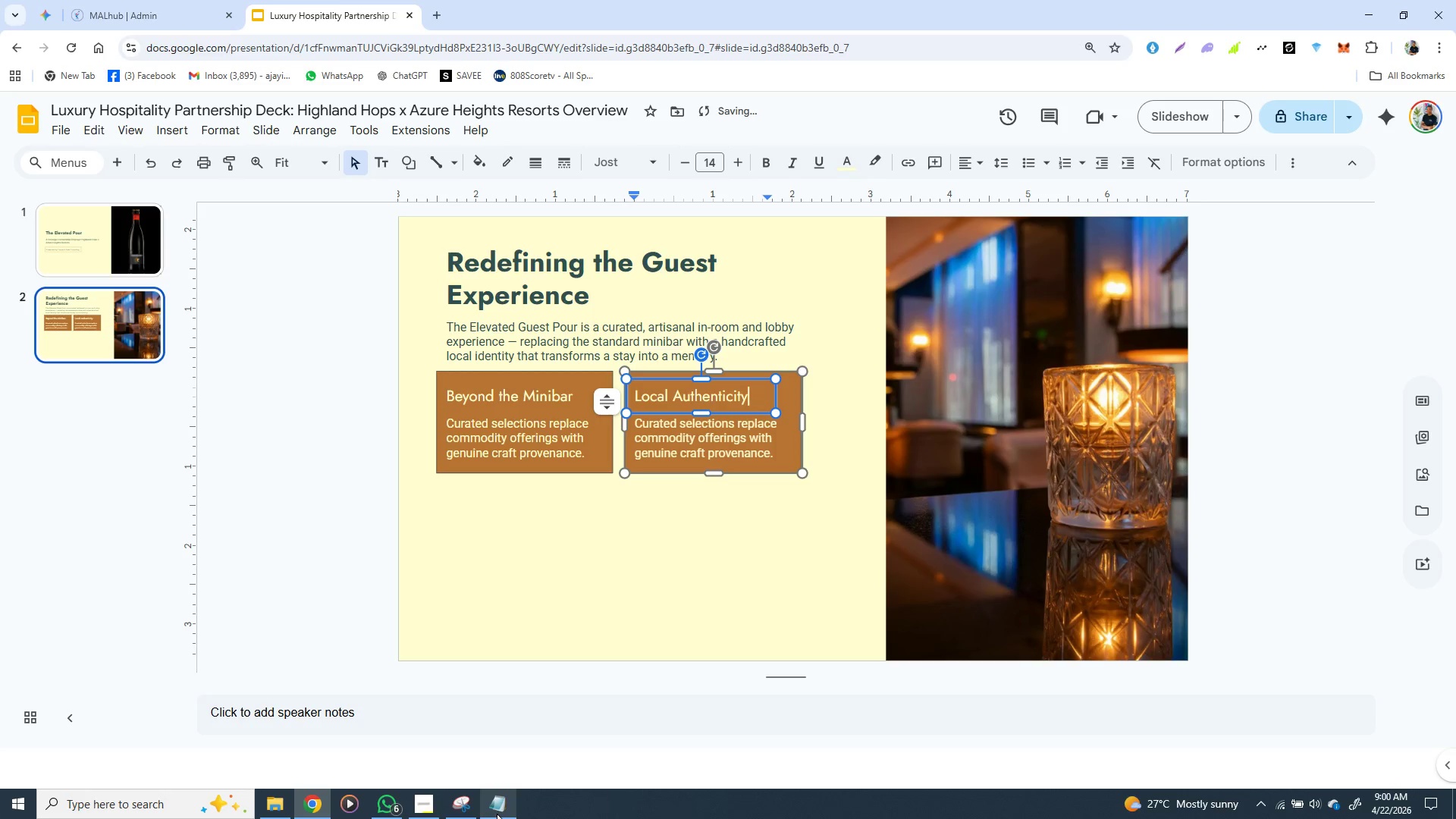 
left_click([496, 814])
 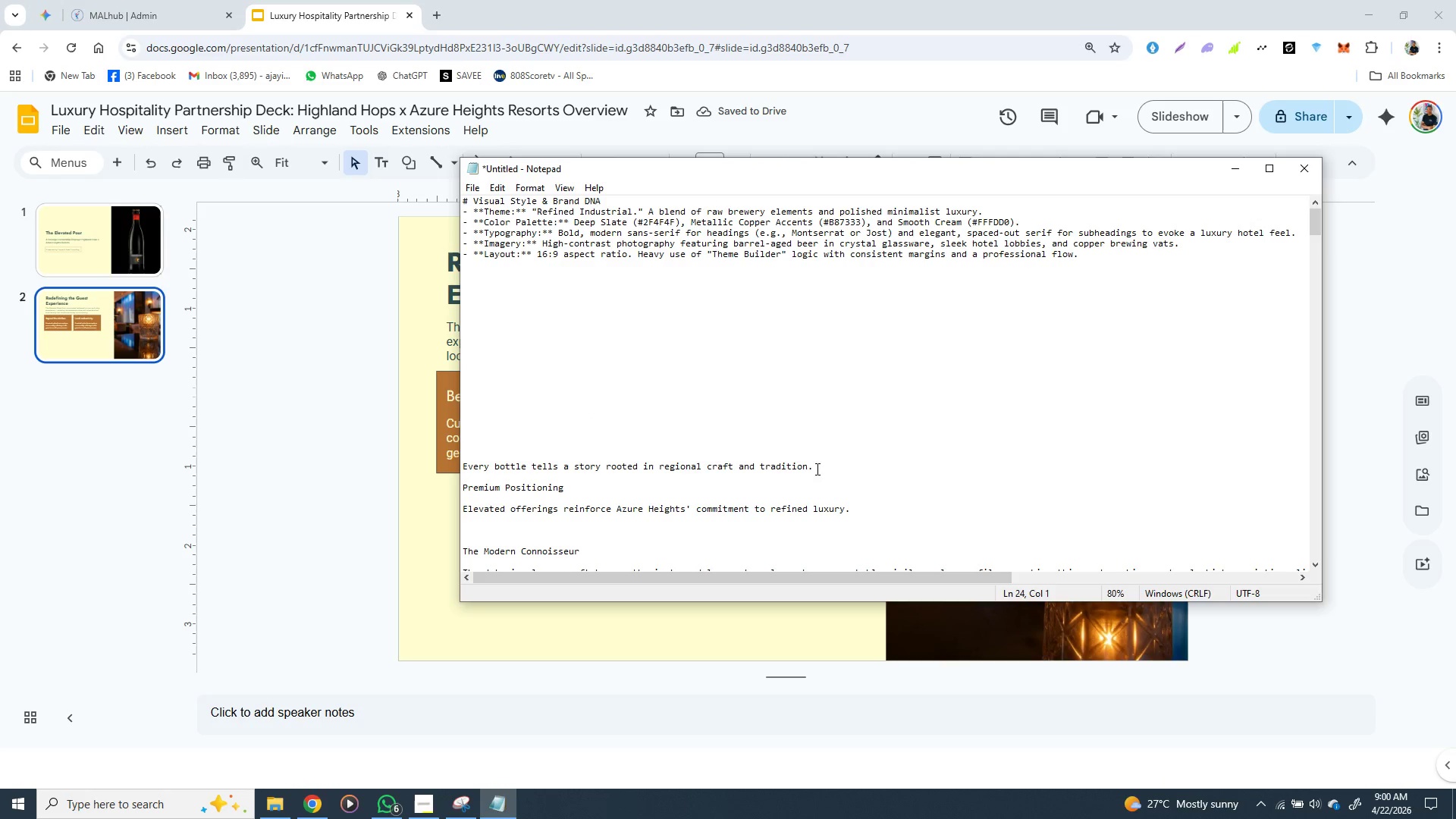 
left_click_drag(start_coordinate=[814, 468], to_coordinate=[460, 470])
 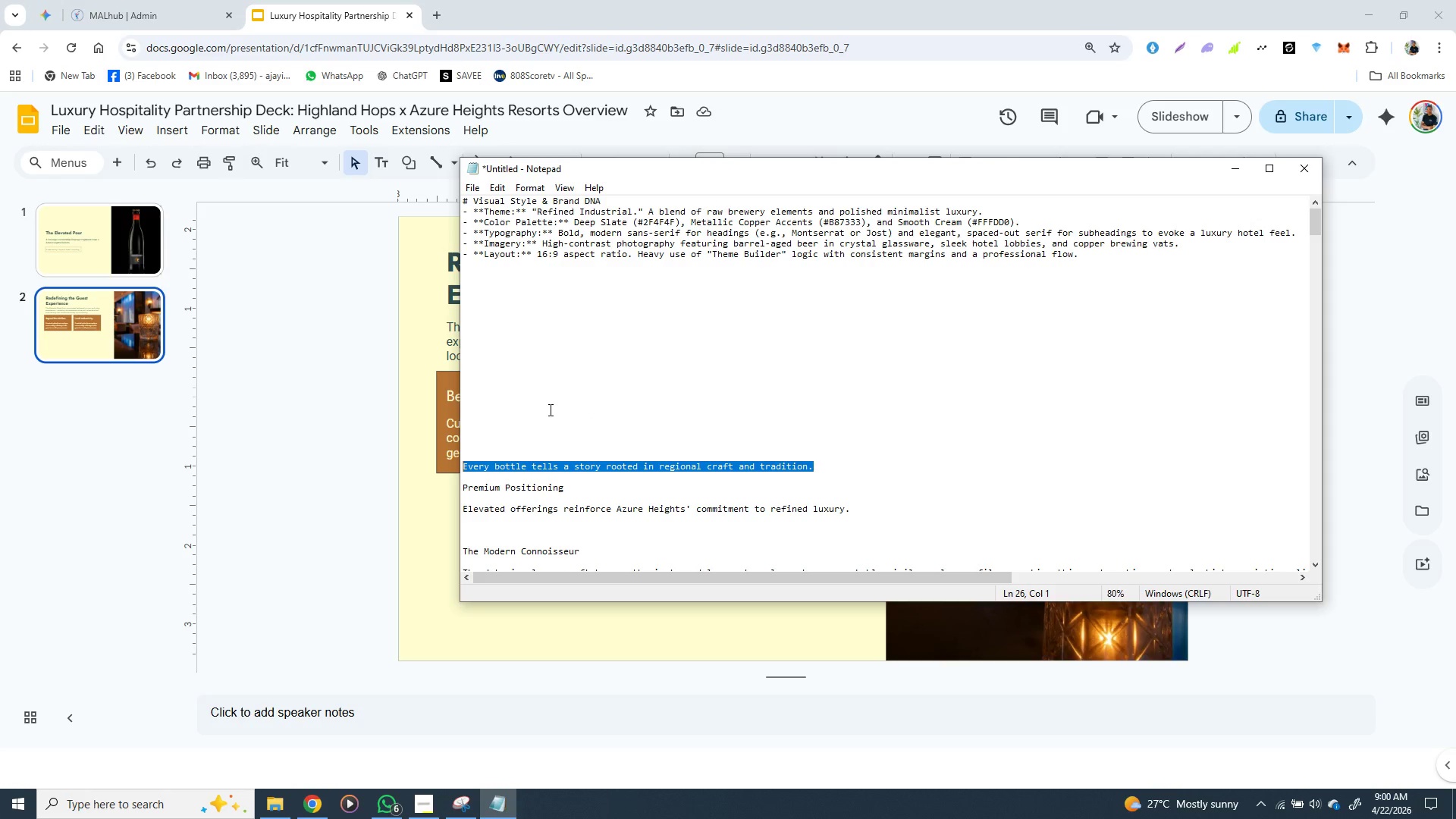 
key(Control+X)
 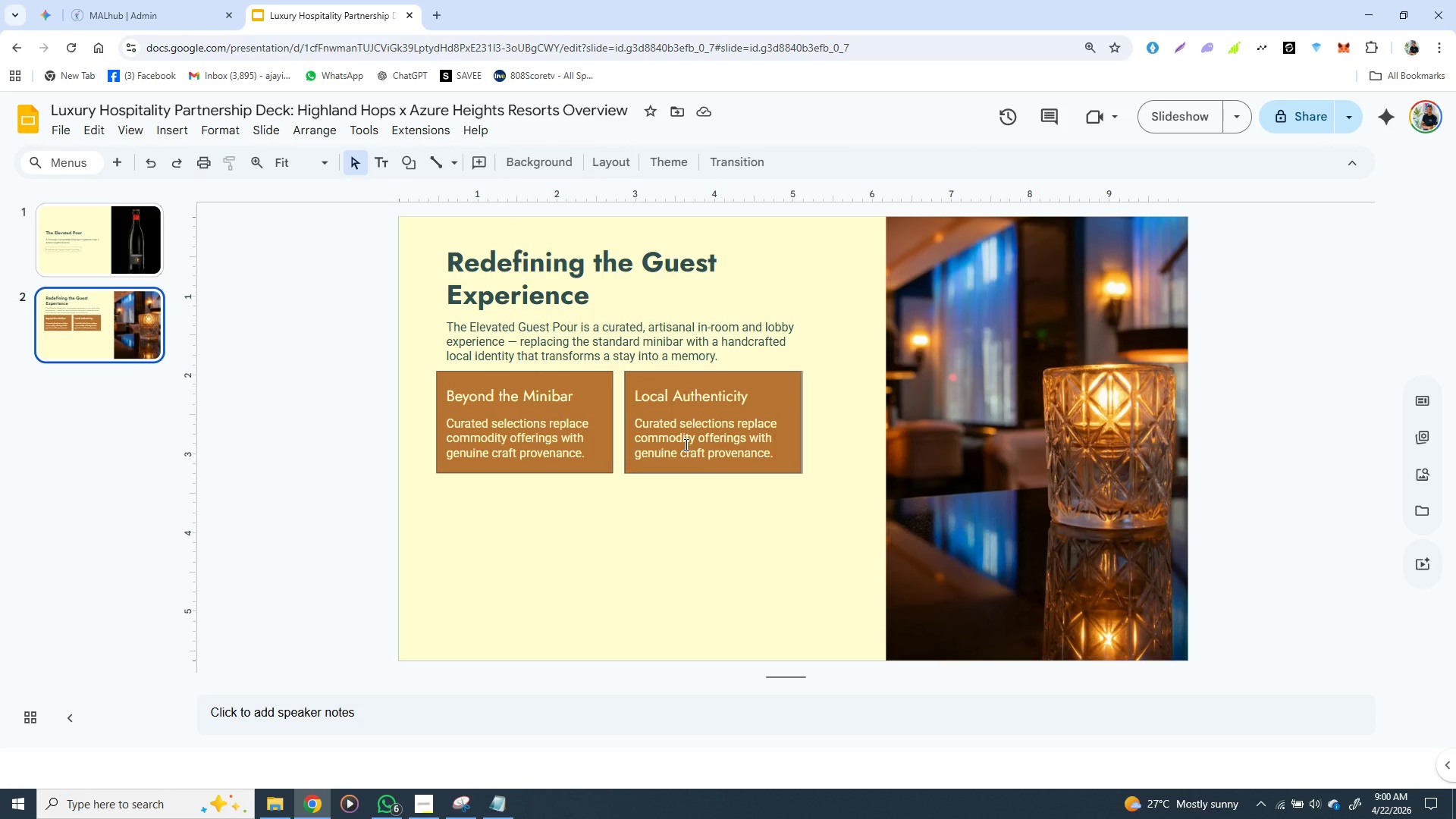 
double_click([685, 444])
 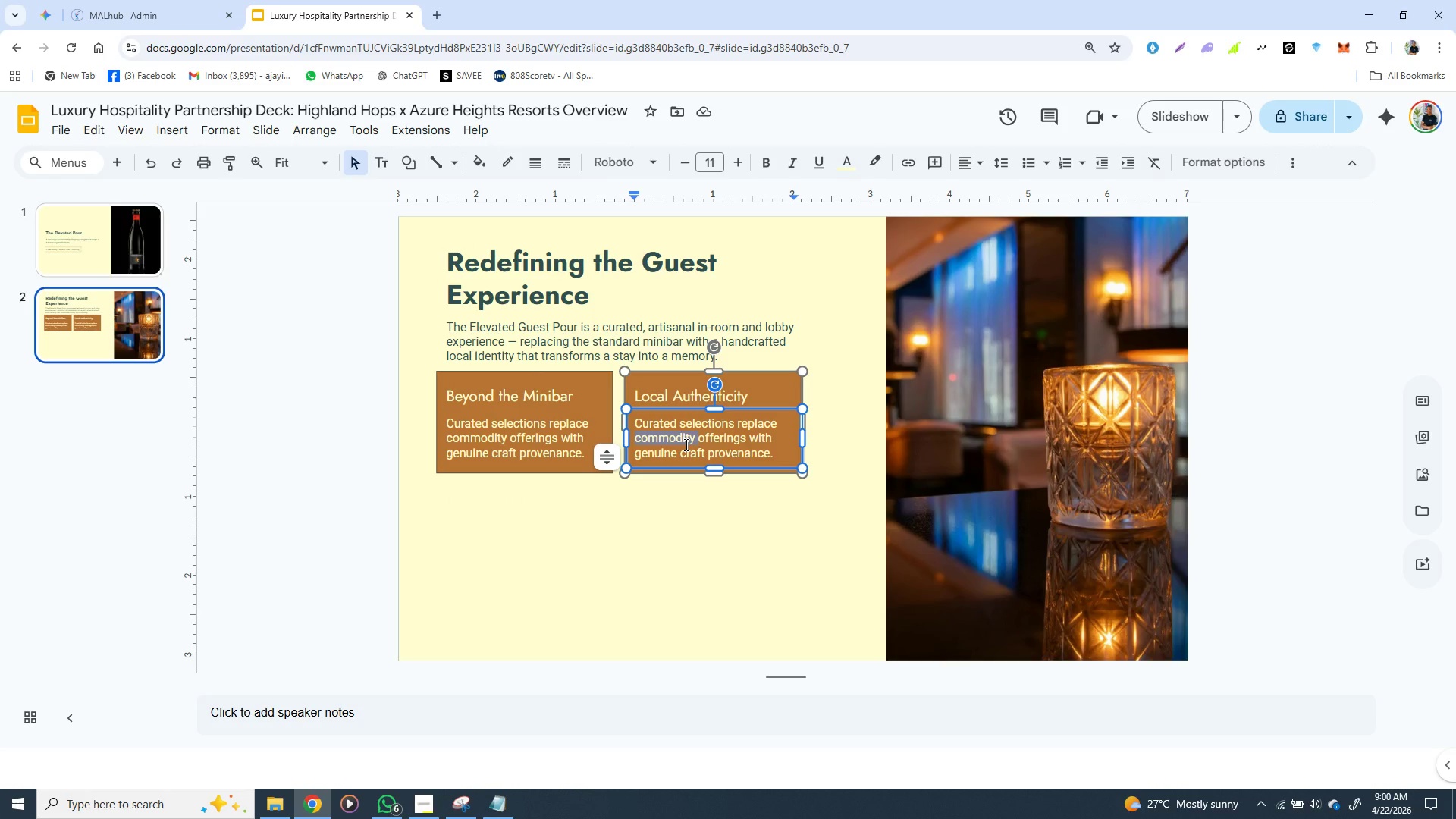 
triple_click([685, 444])
 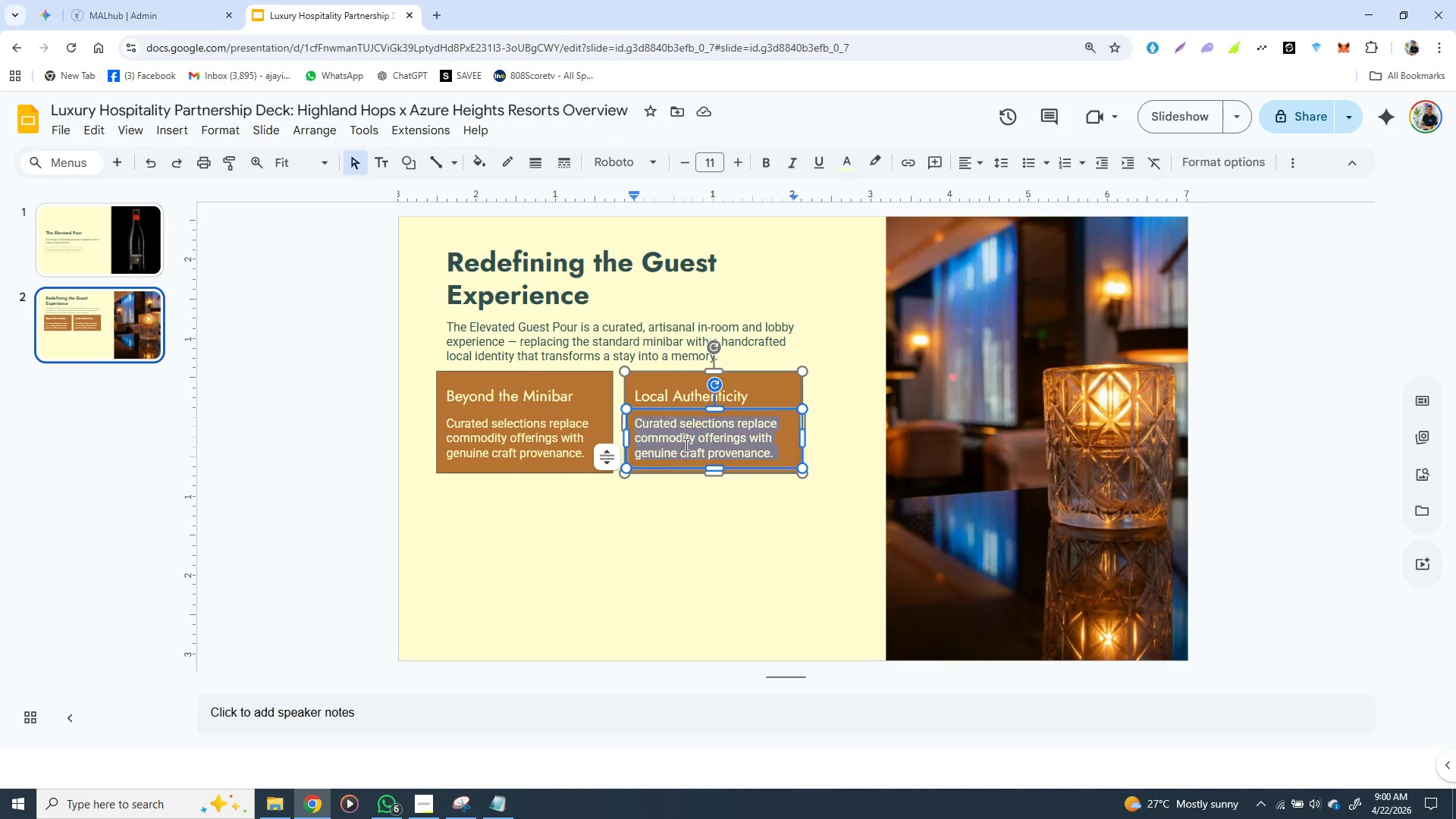 
triple_click([685, 444])
 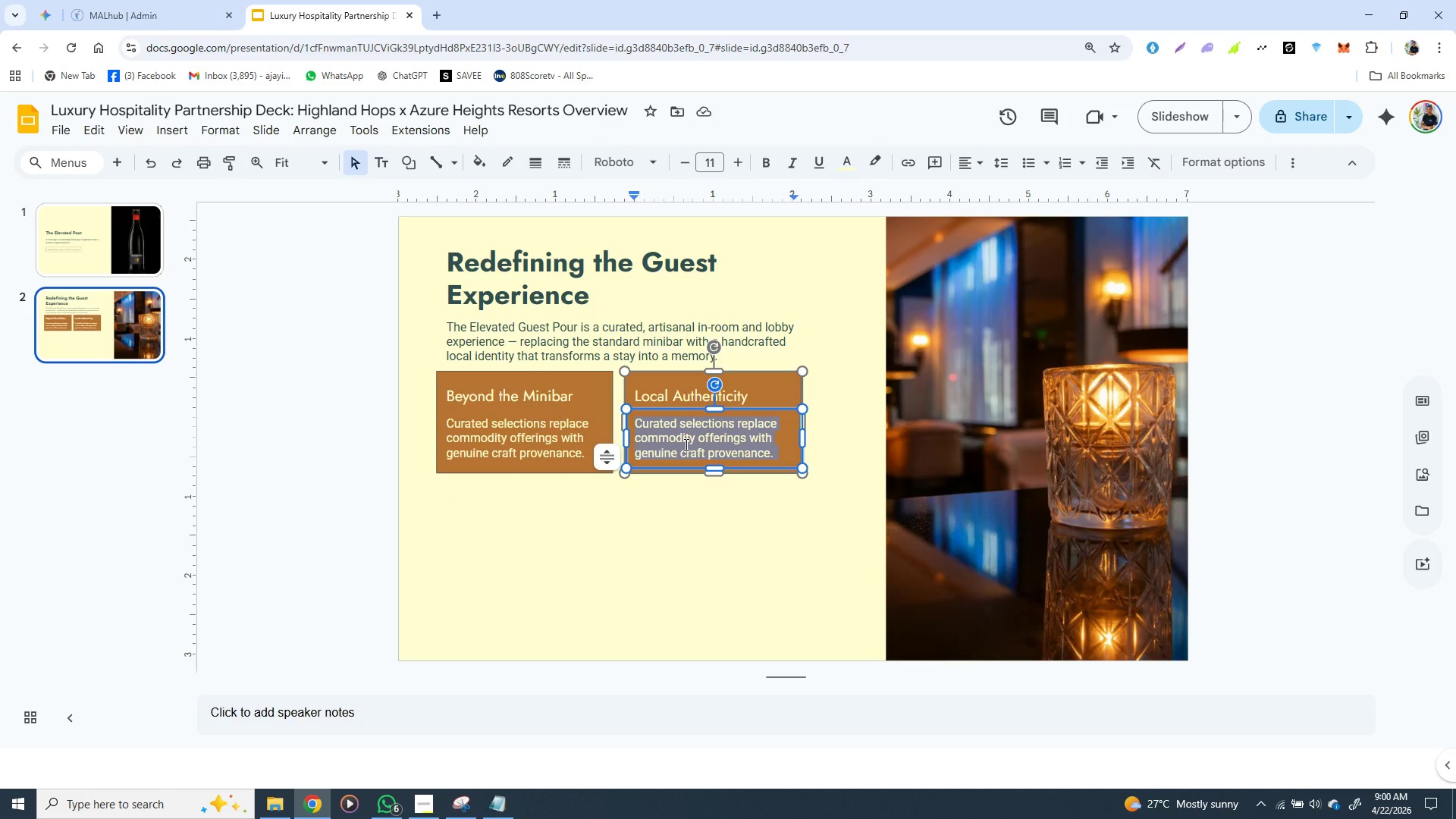 
triple_click([685, 444])
 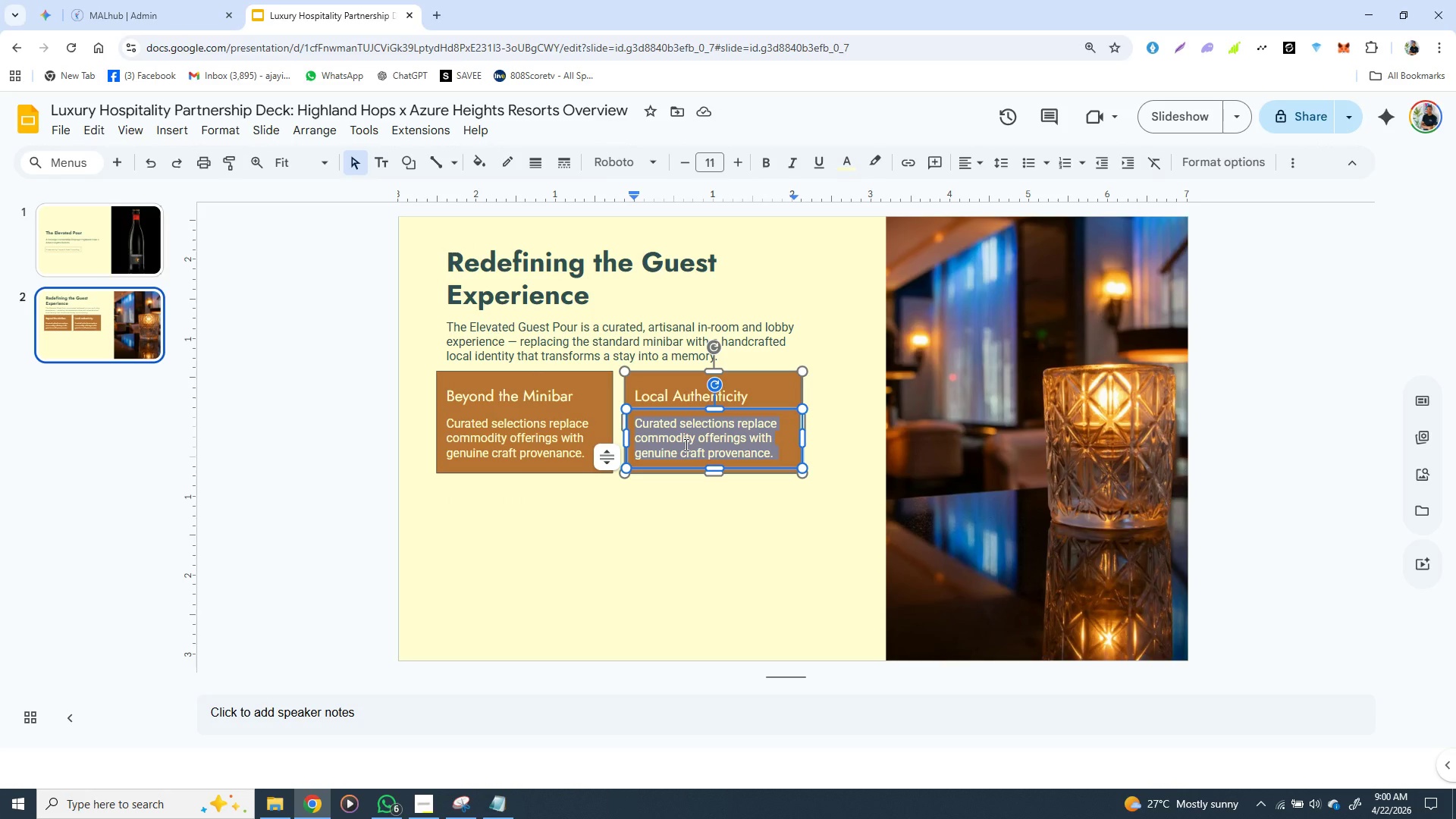 
hold_key(key=ControlLeft, duration=1.53)
 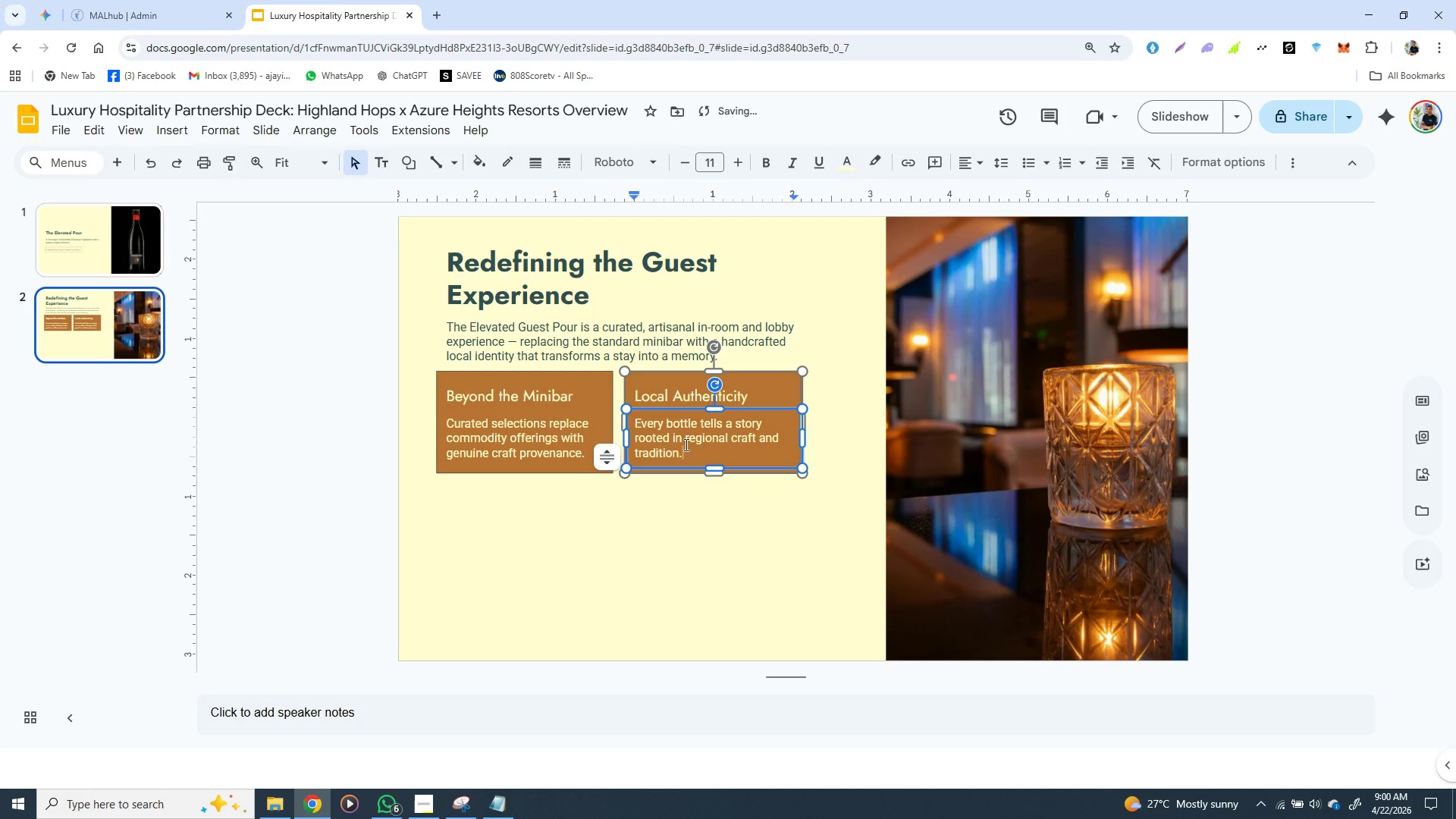 
key(Control+V)
 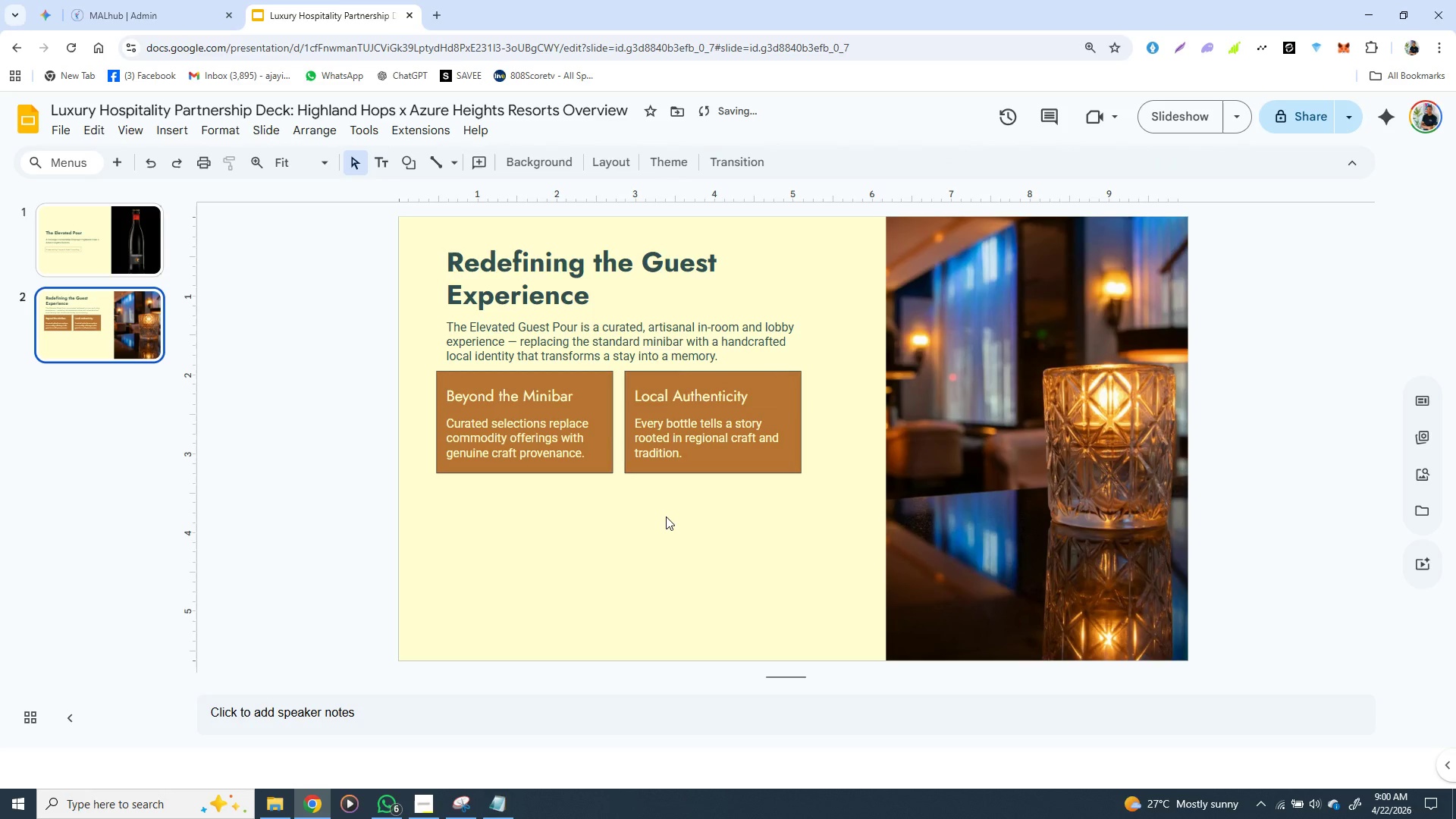 
double_click([666, 516])
 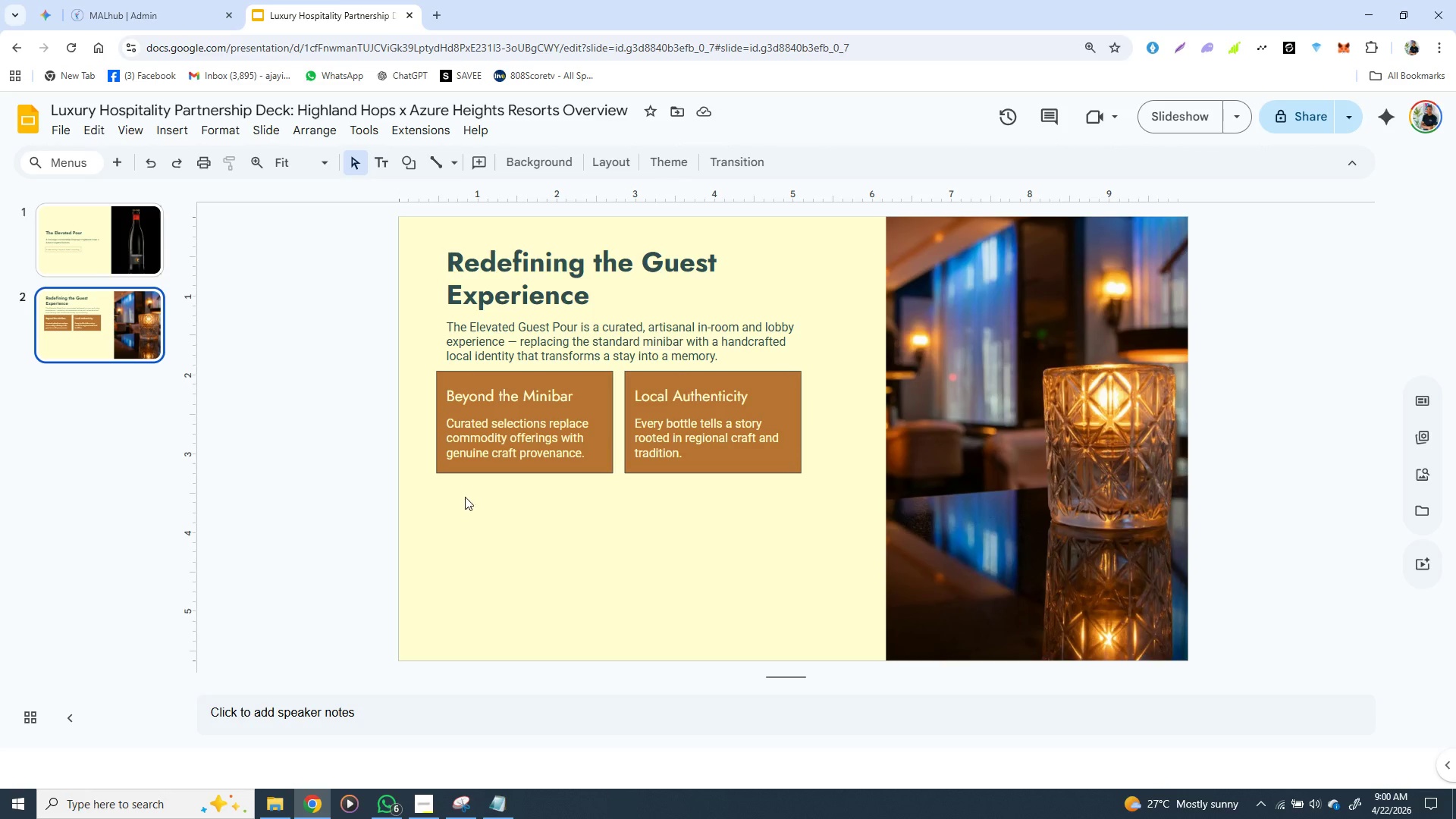 
wait(6.66)
 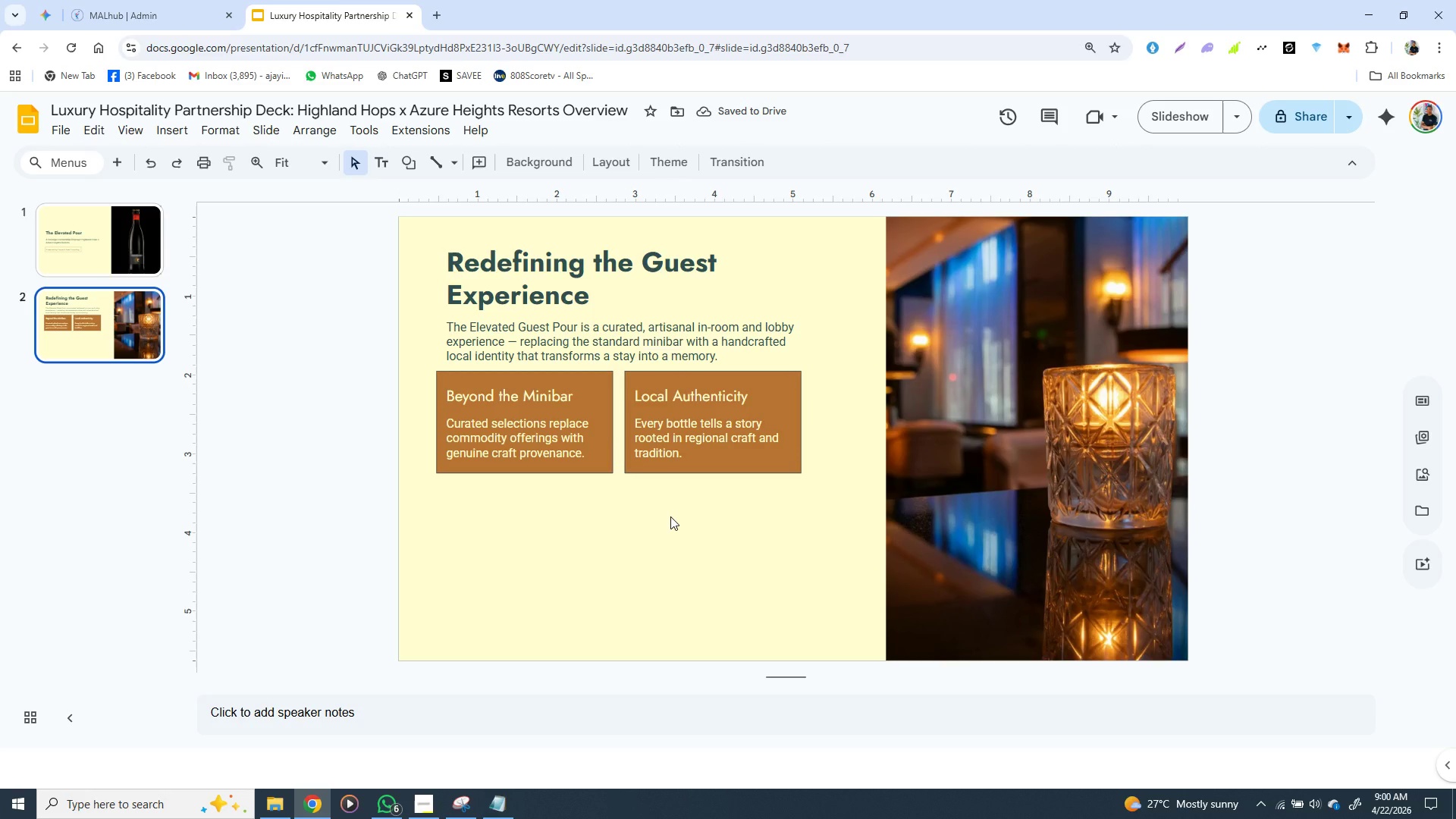 
left_click([469, 375])
 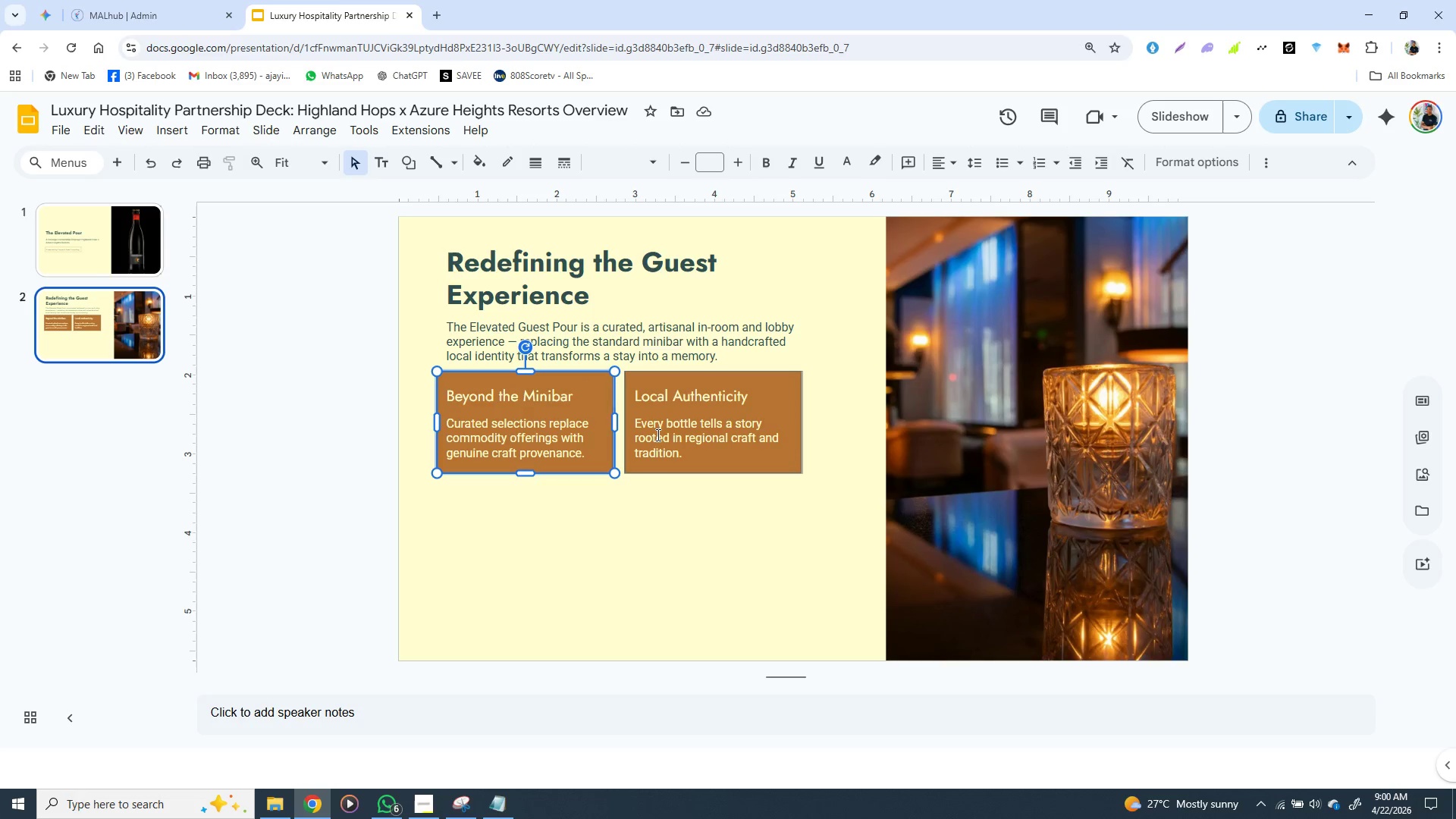 
hold_key(key=ShiftLeft, duration=1.53)
 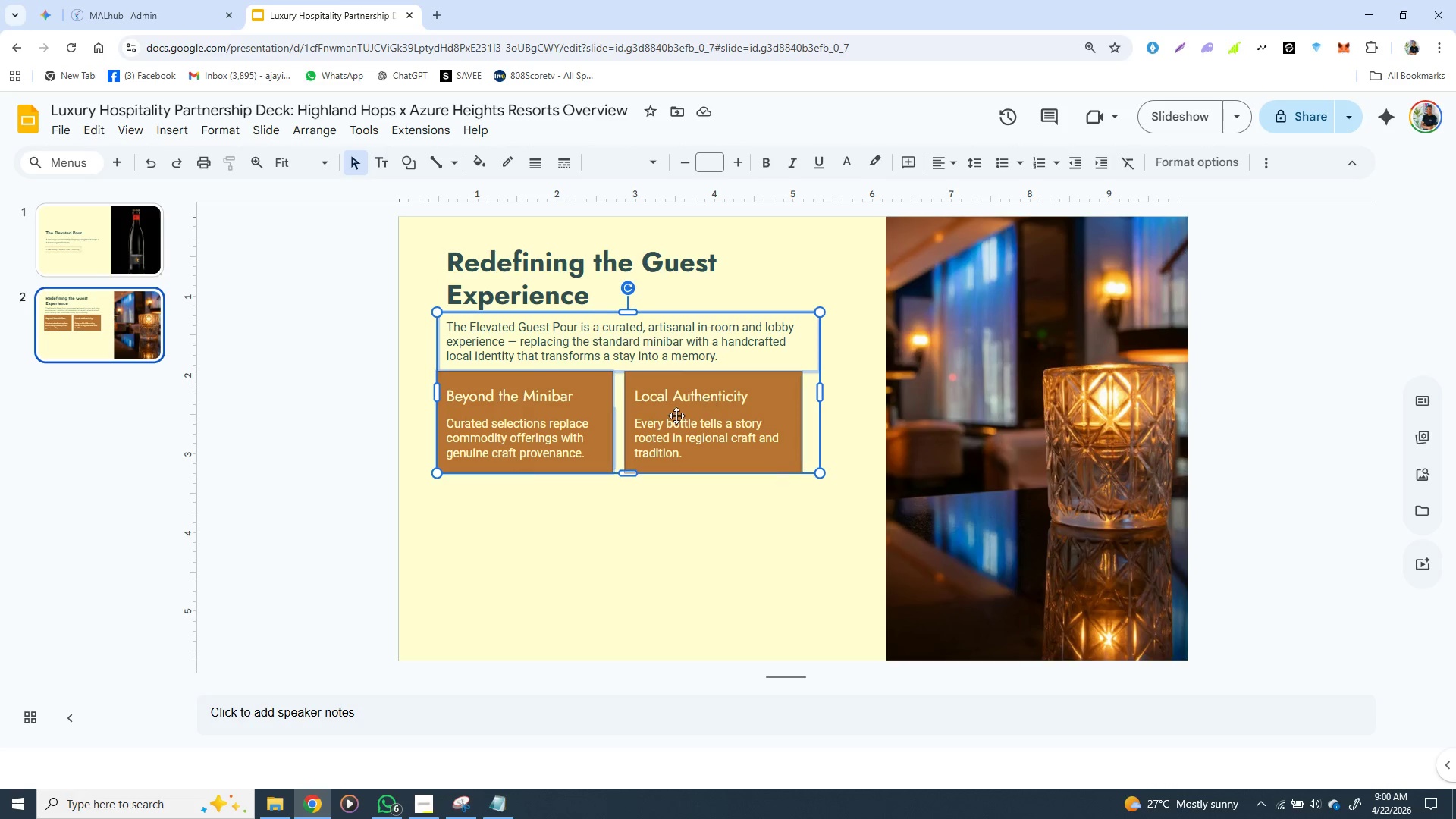 
hold_key(key=ShiftLeft, duration=0.97)
left_click([678, 370])
 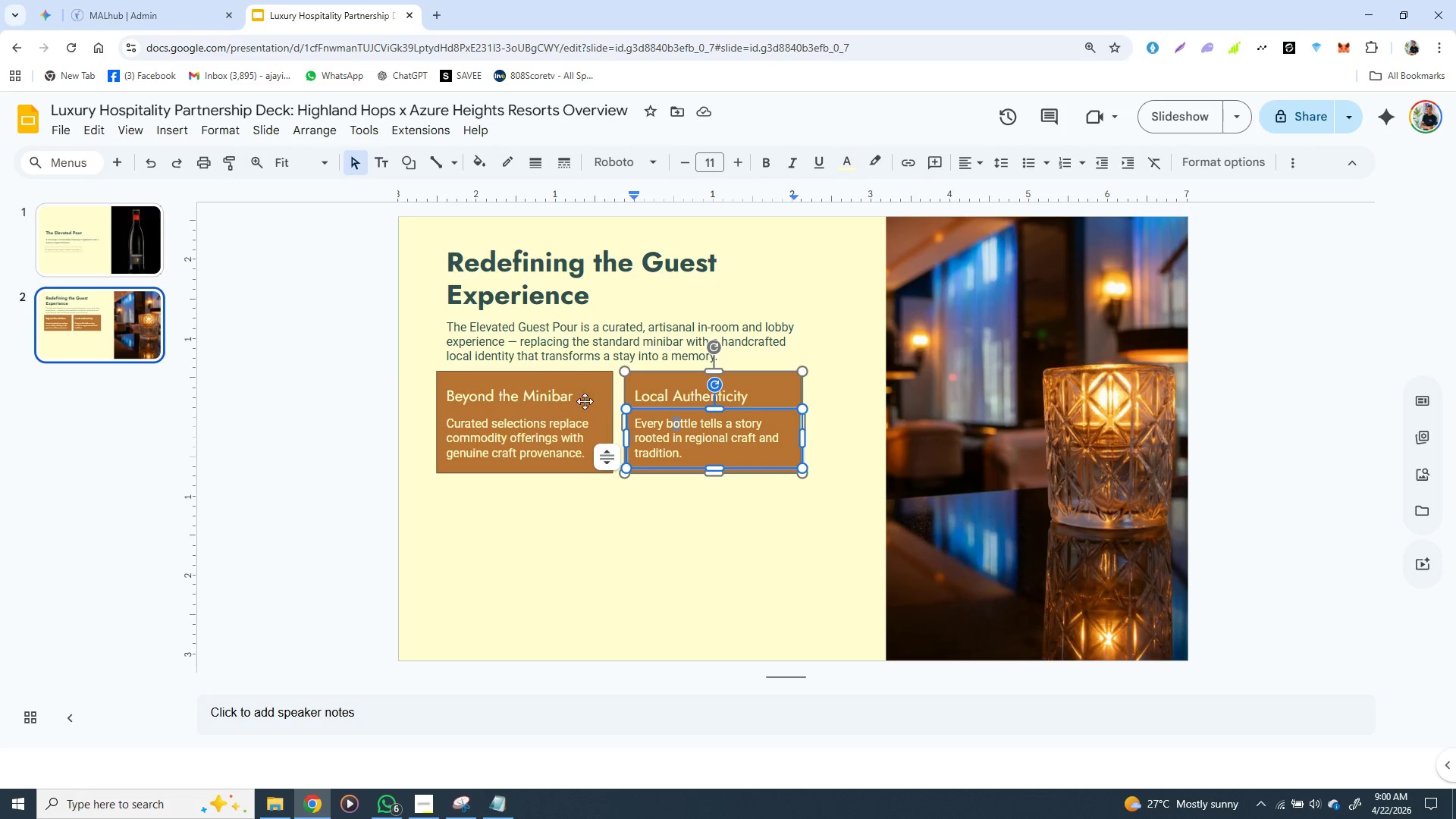 
hold_key(key=ShiftLeft, duration=0.58)
left_click([567, 394])
 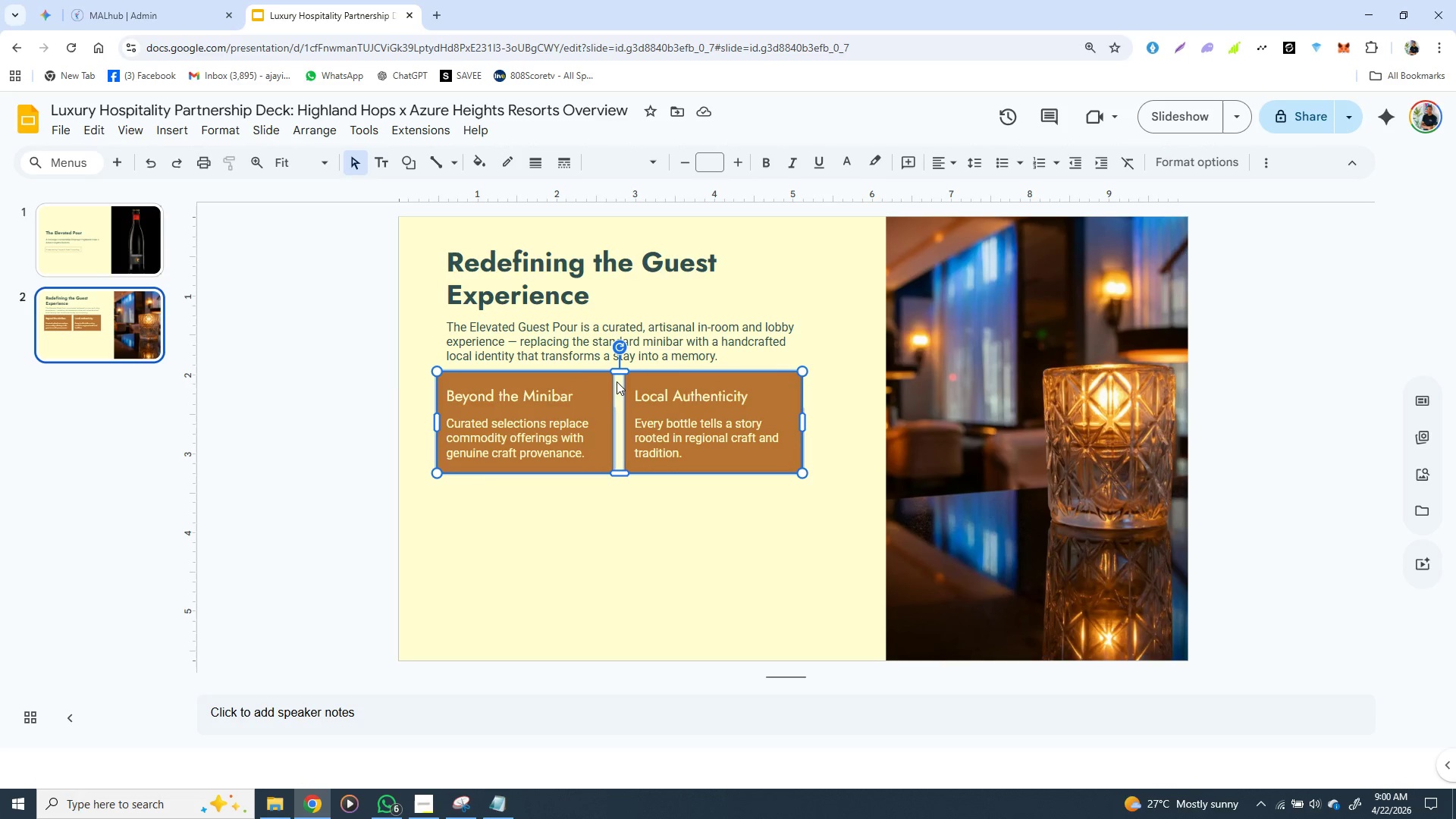 
hold_key(key=ShiftLeft, duration=0.34)
 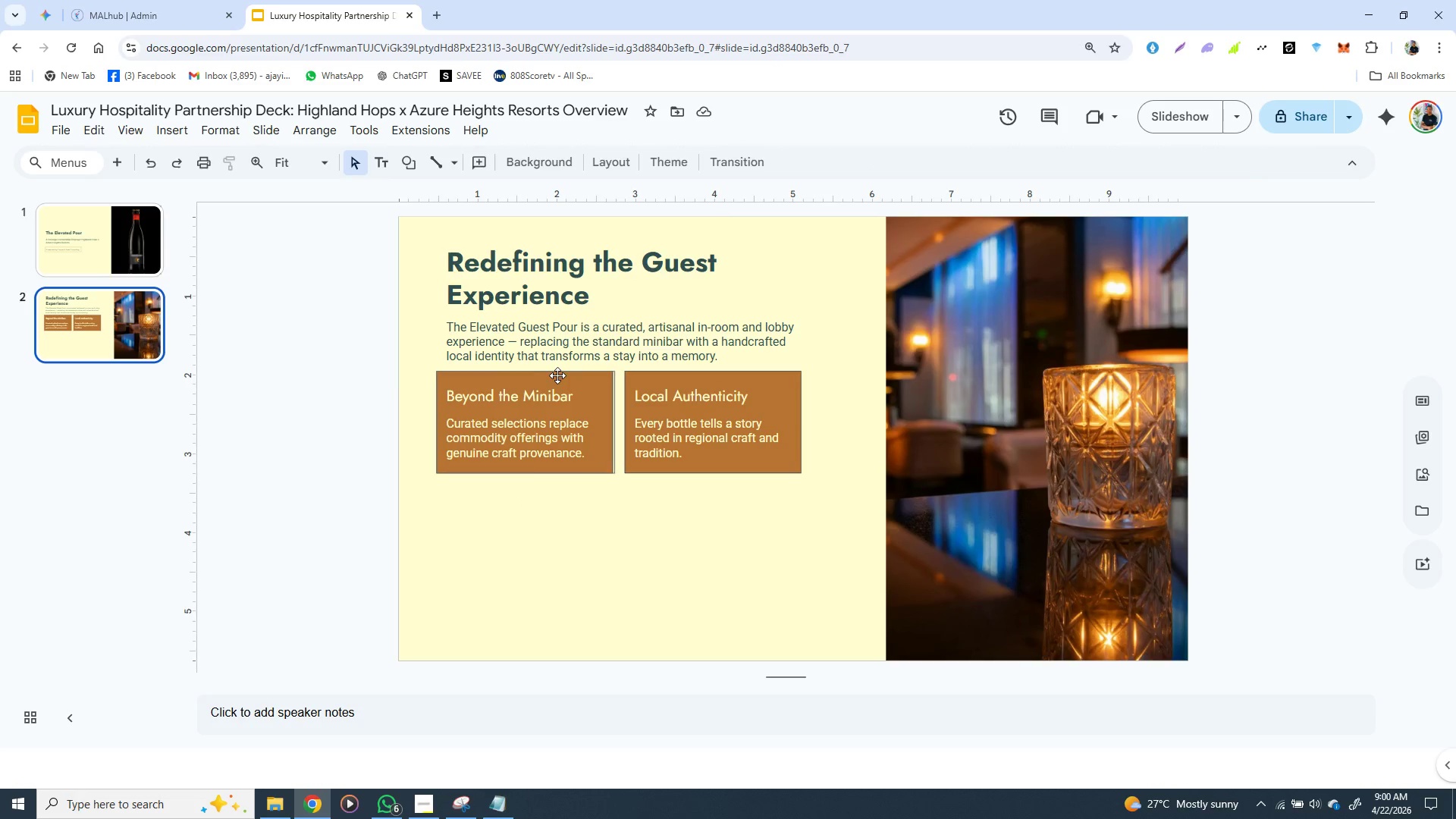 
left_click([557, 375])
 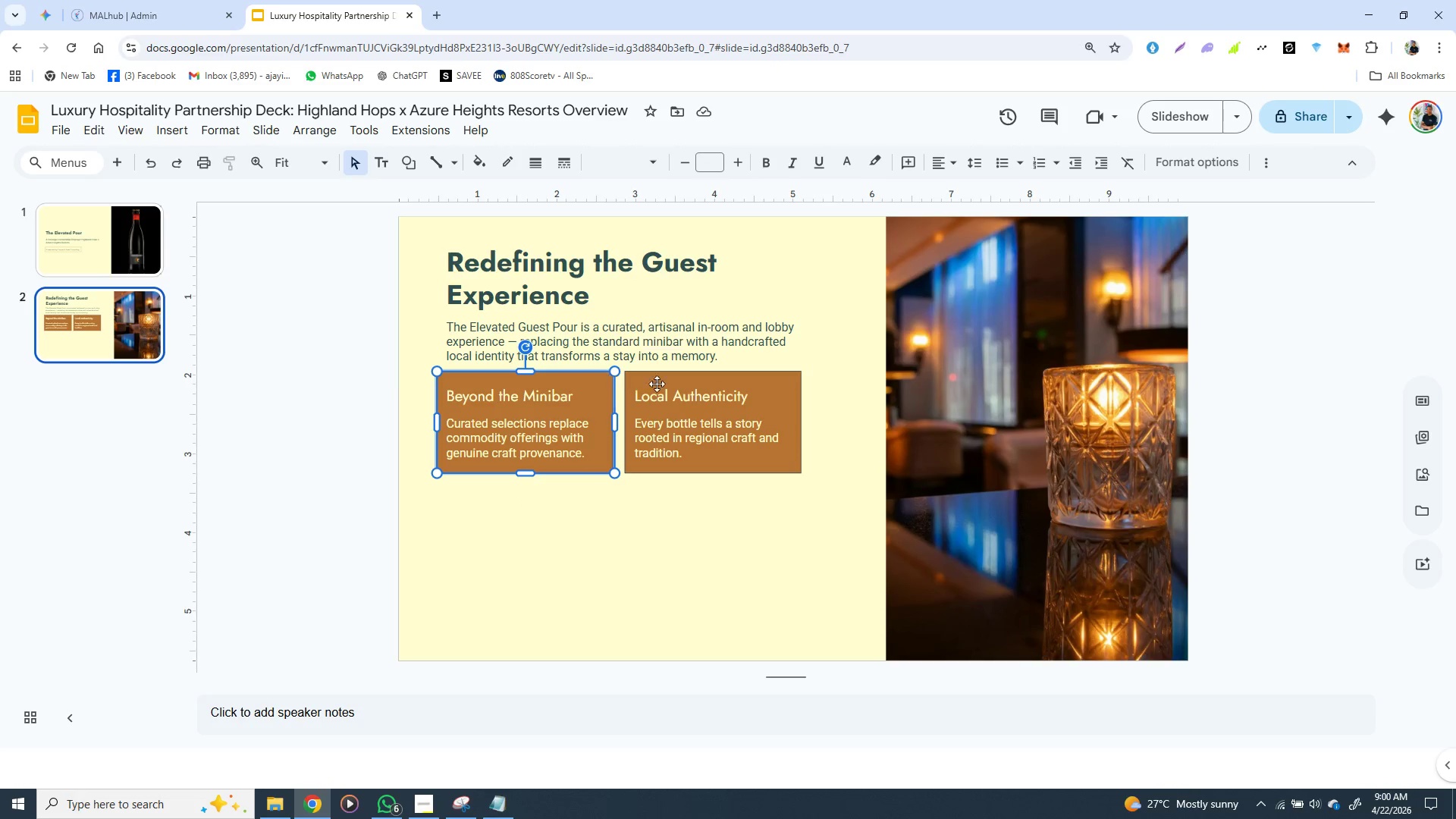 
hold_key(key=ShiftLeft, duration=1.53)
left_click([667, 371])
 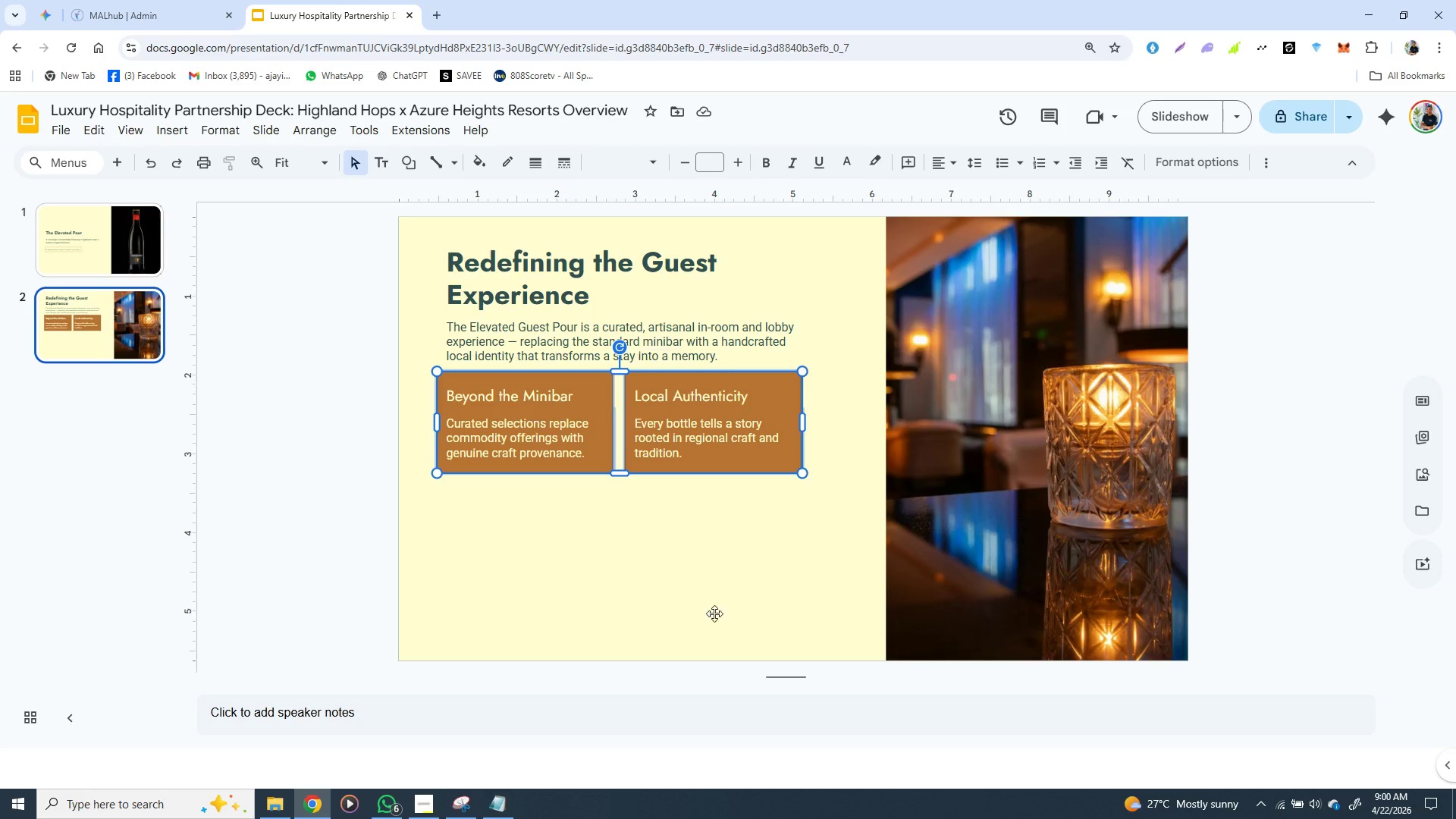 
key(Shift+ShiftLeft)
 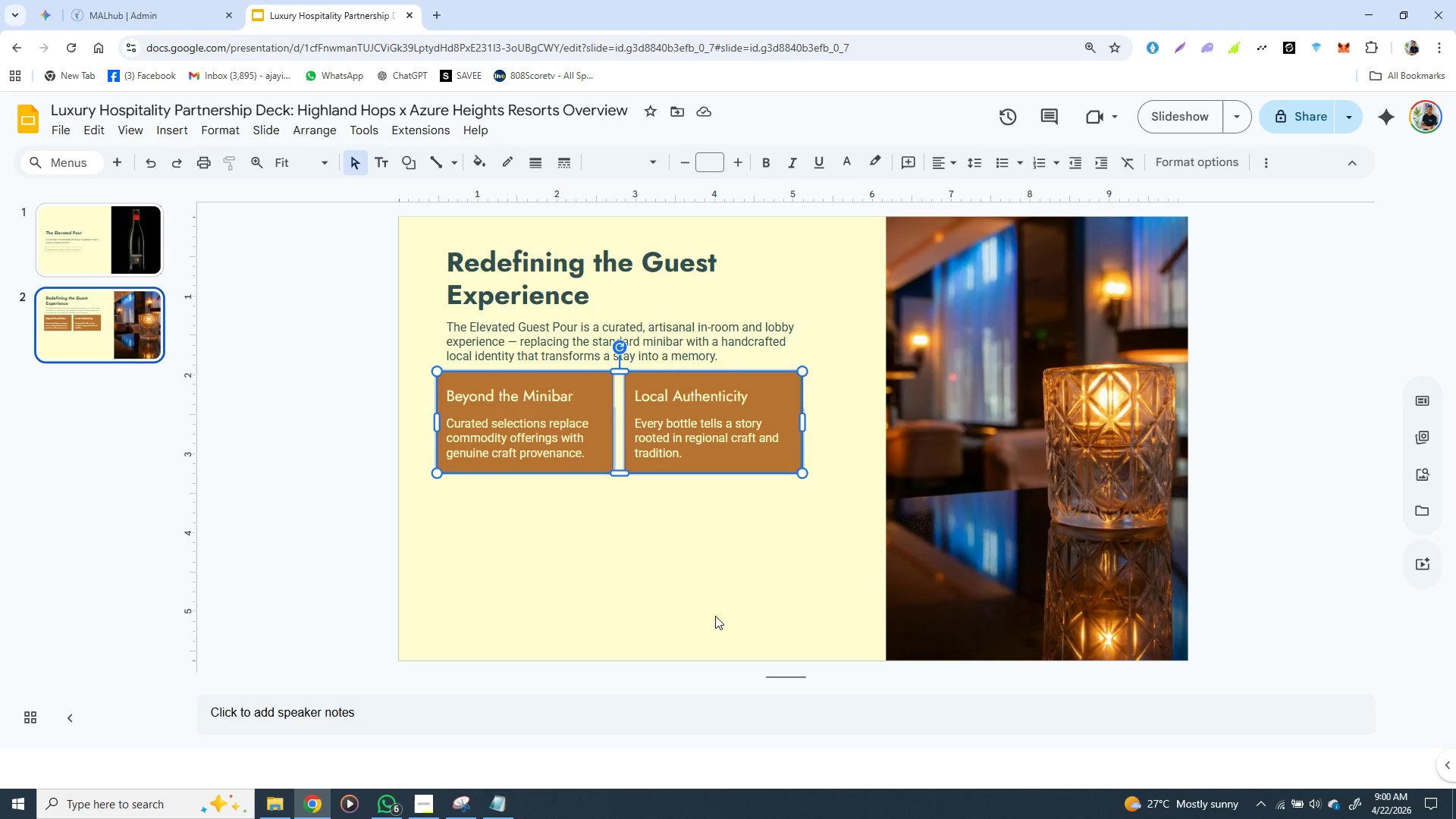 
key(Shift+ShiftLeft)
 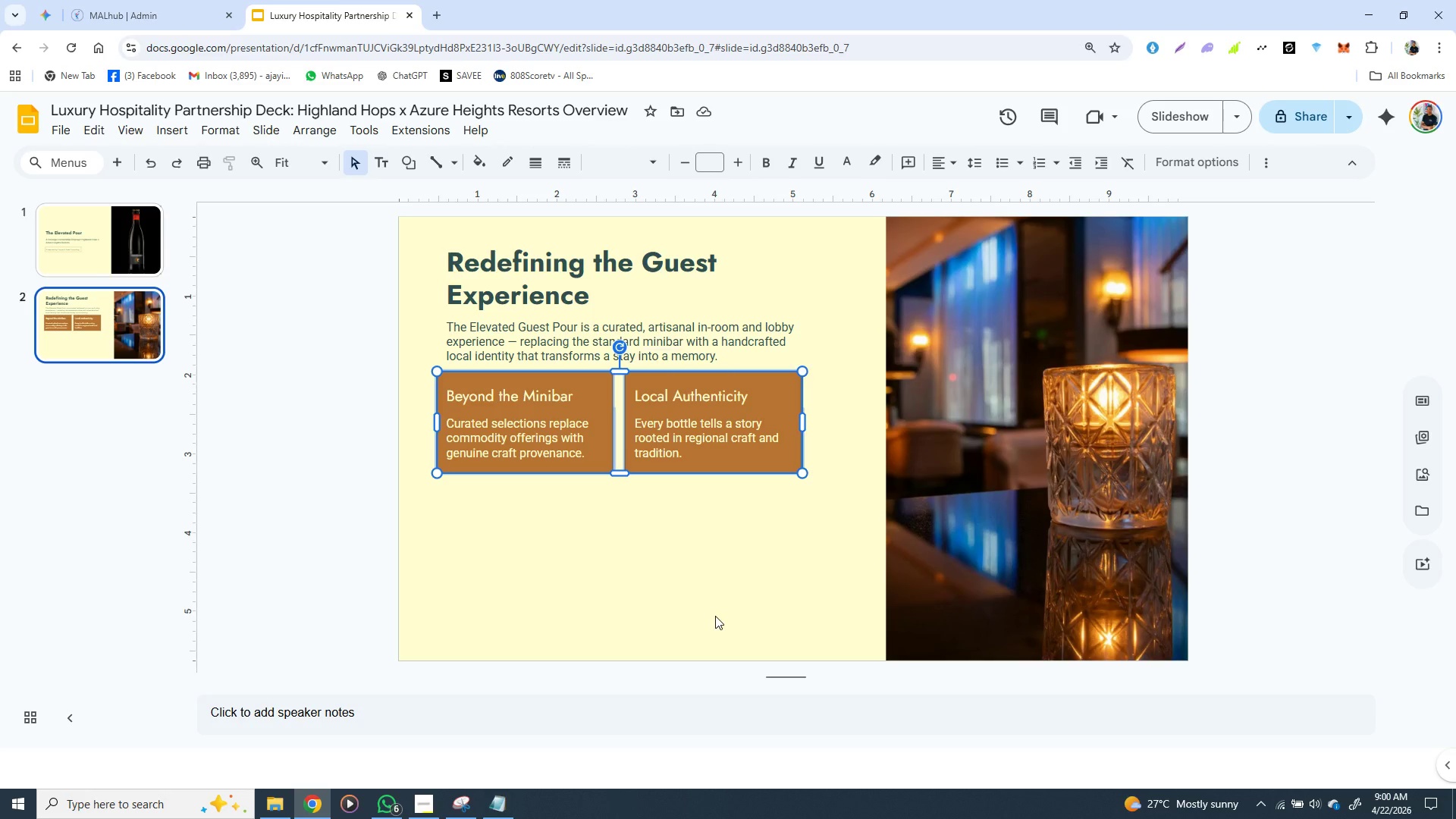 
key(Shift+ShiftLeft)
 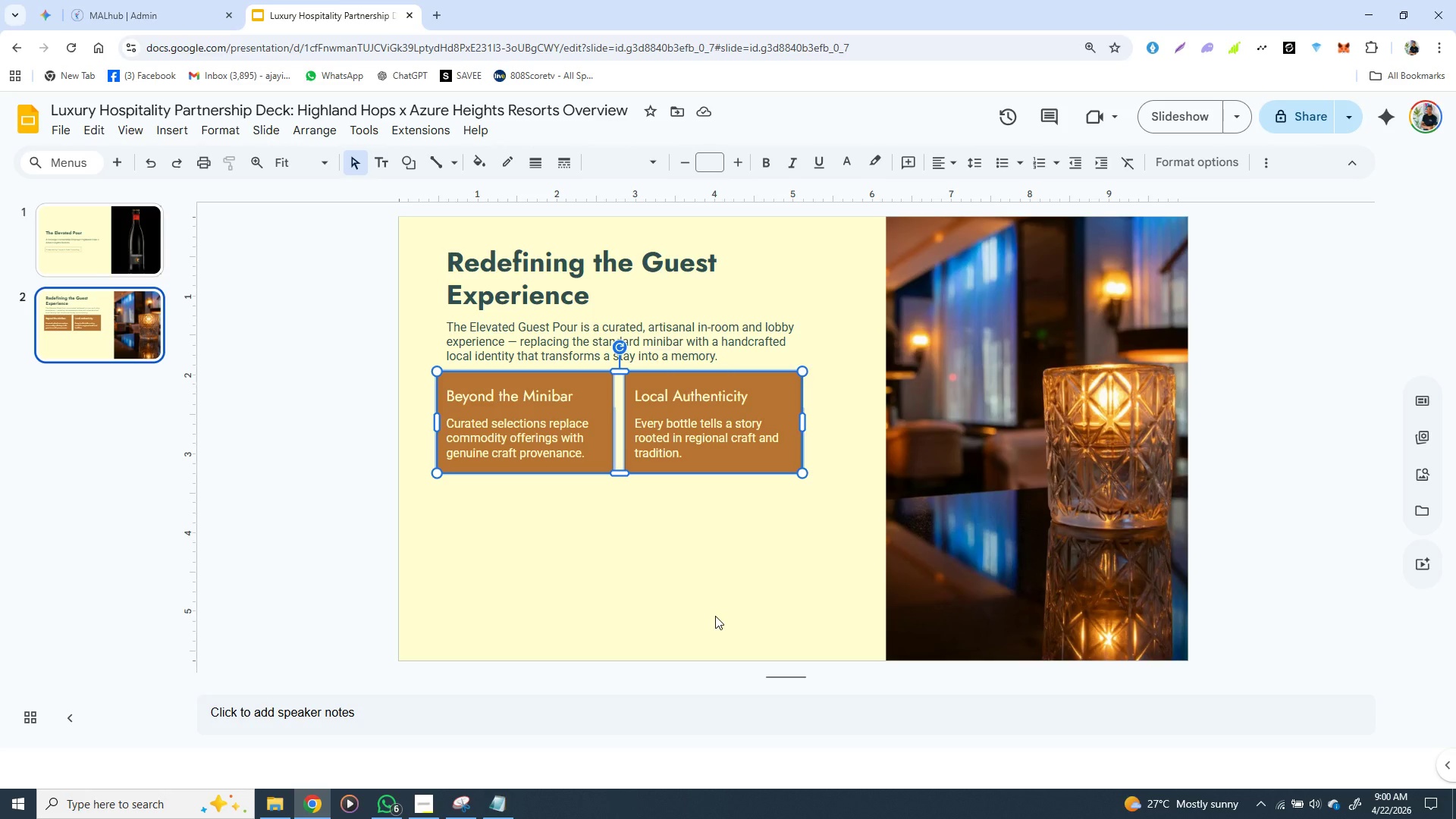 
key(Shift+ShiftLeft)
 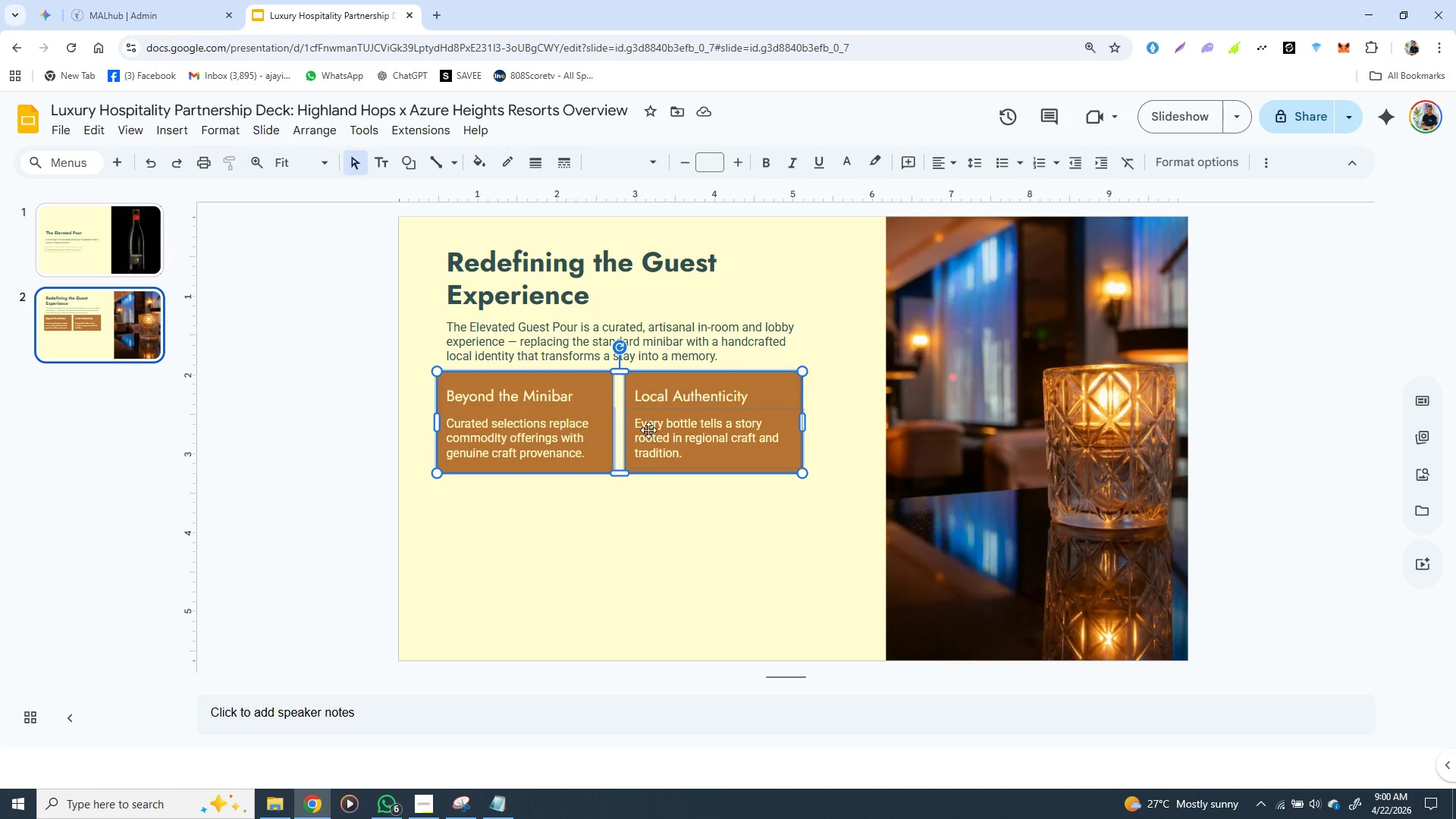 
right_click([648, 430])
 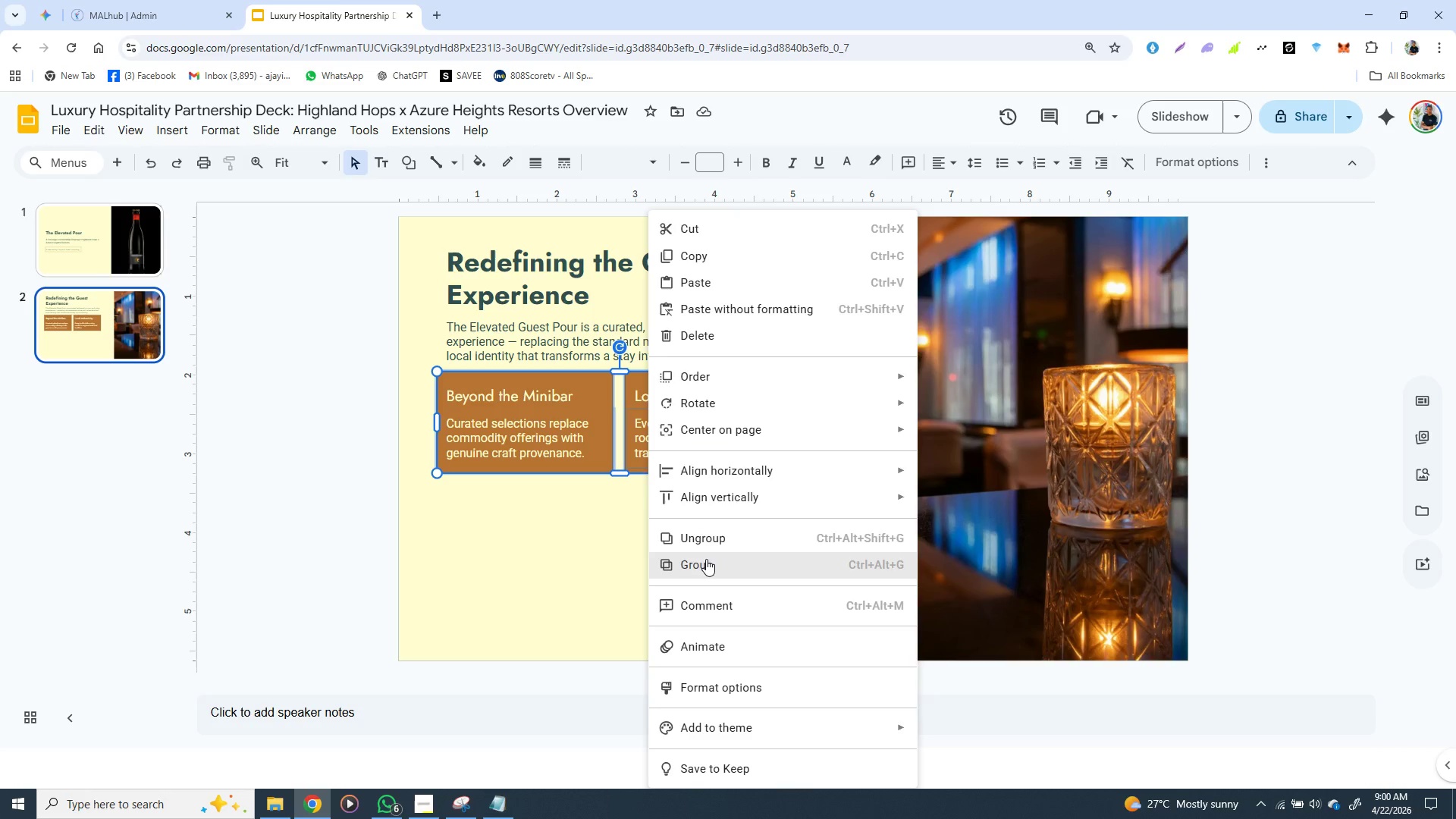 
left_click([706, 559])
 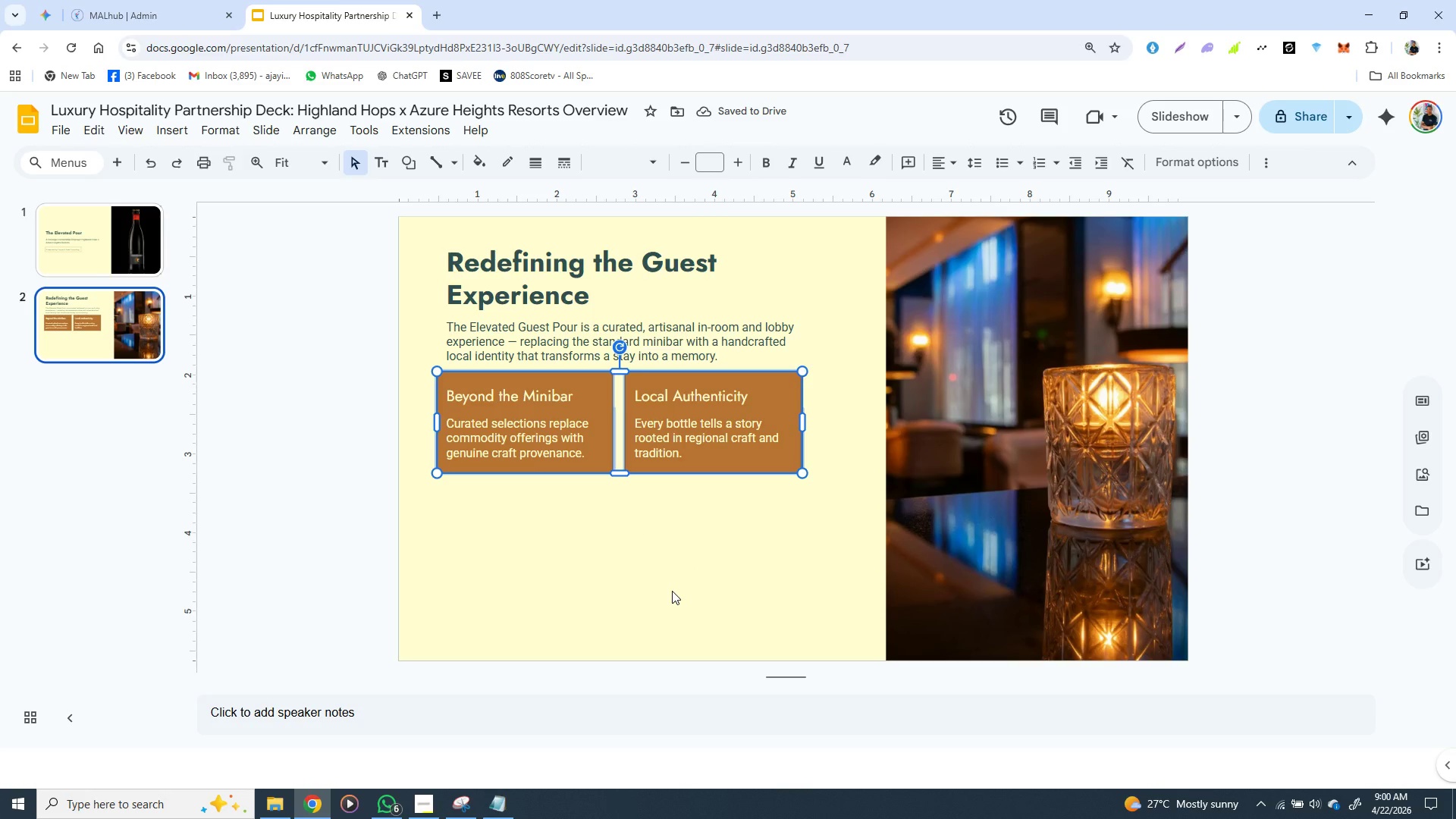 
wait(5.89)
 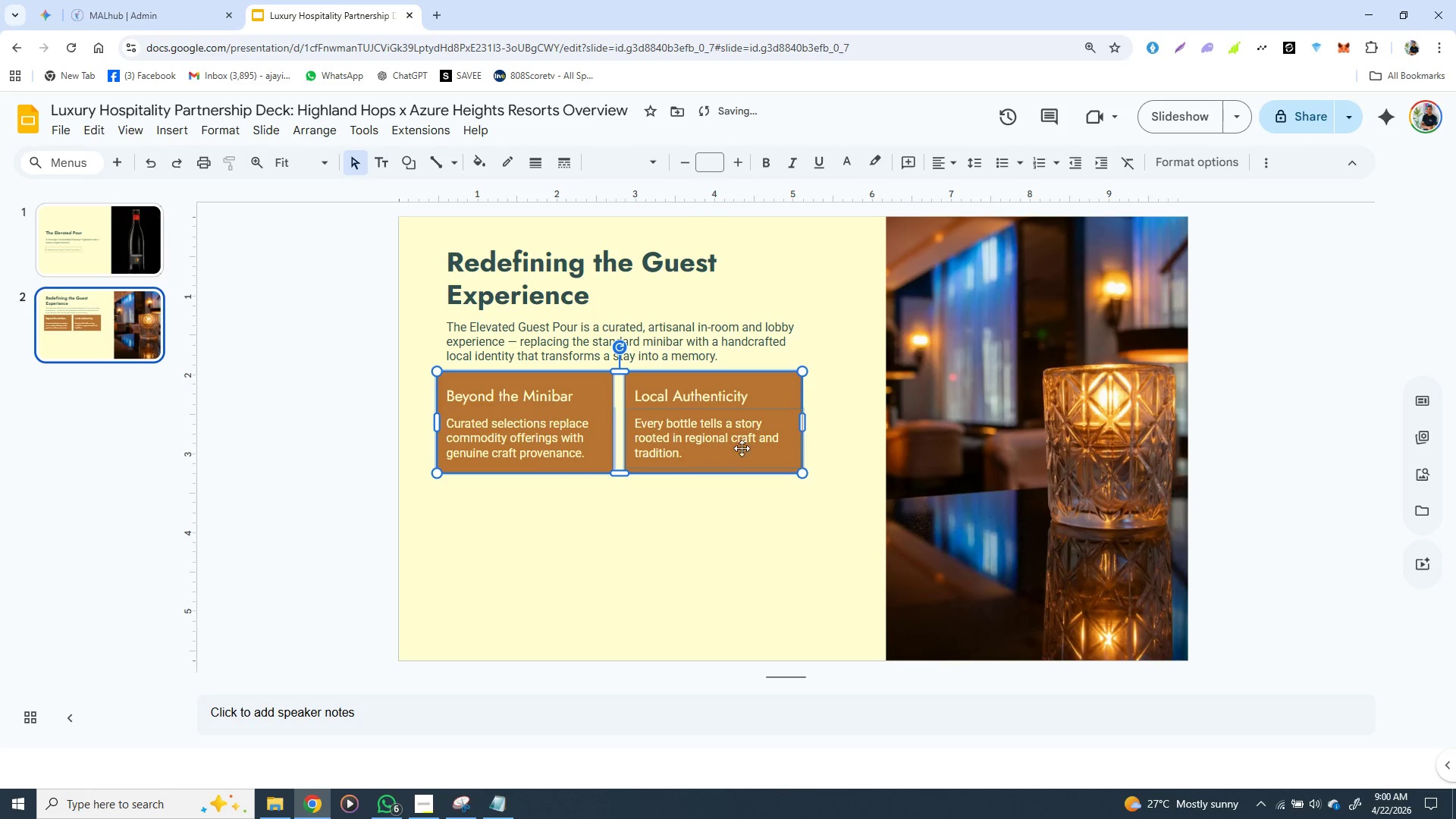 
hold_key(key=ArrowRight, duration=0.66)
 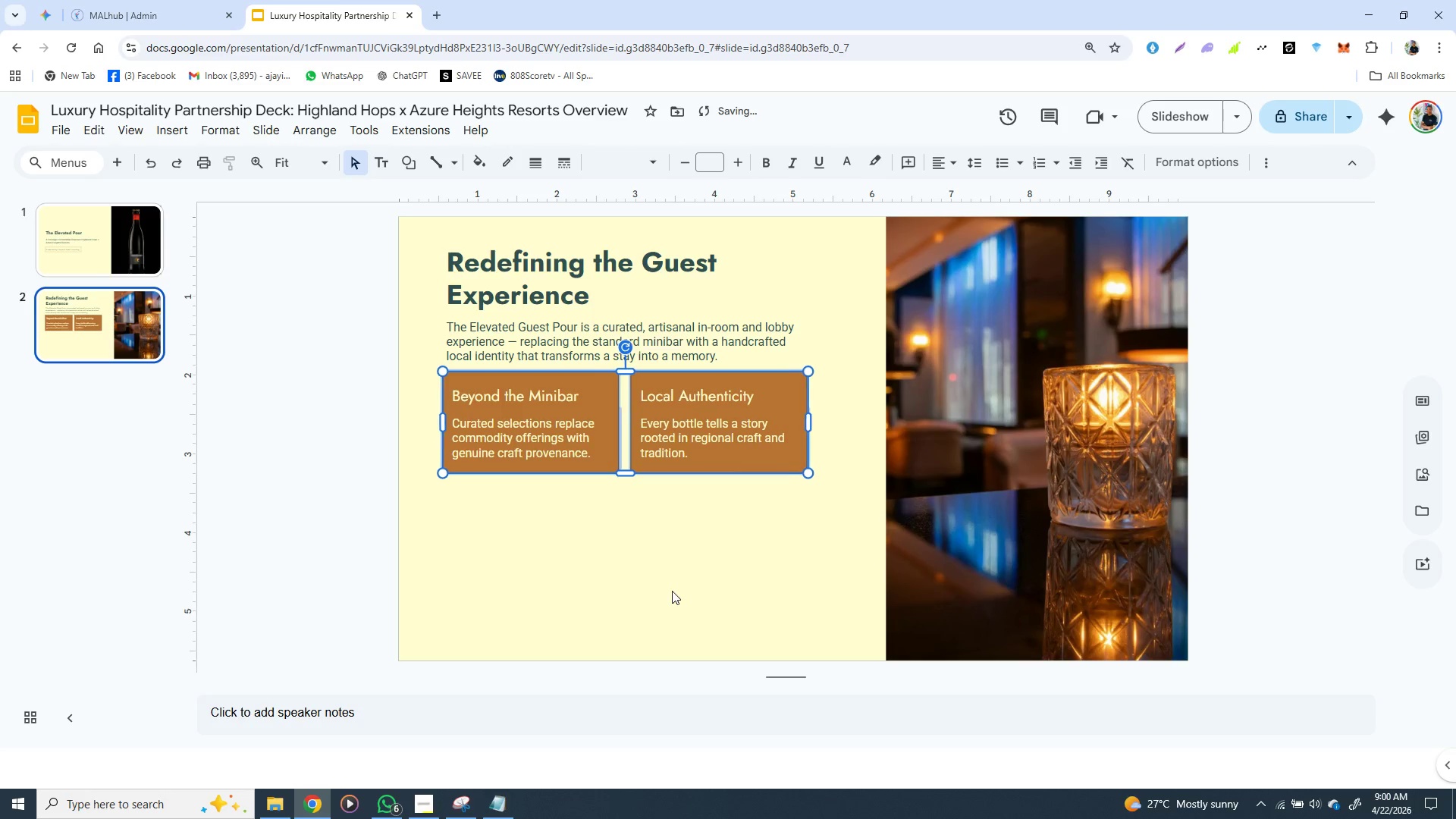 
key(ArrowRight)
 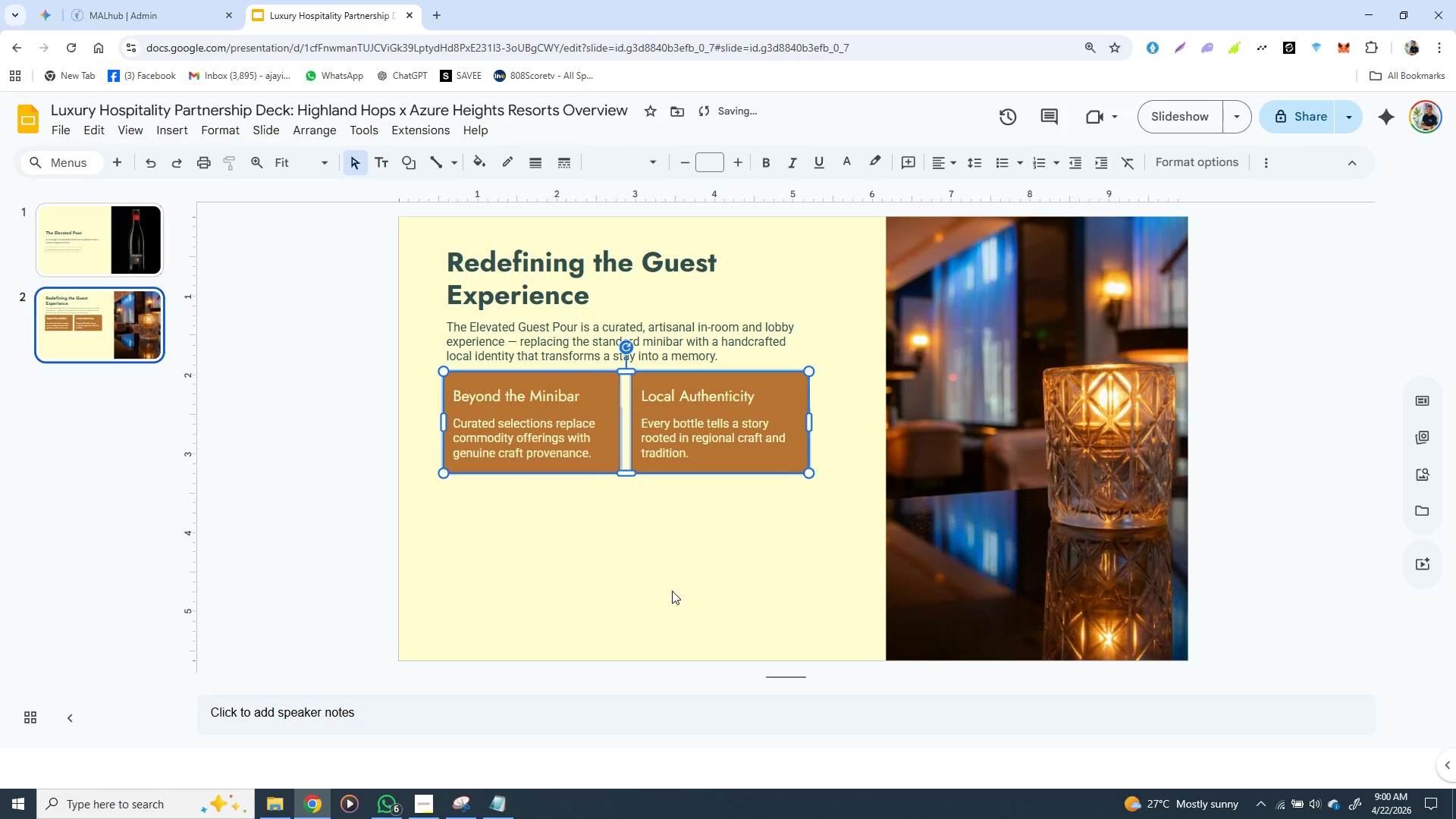 
key(ArrowRight)
 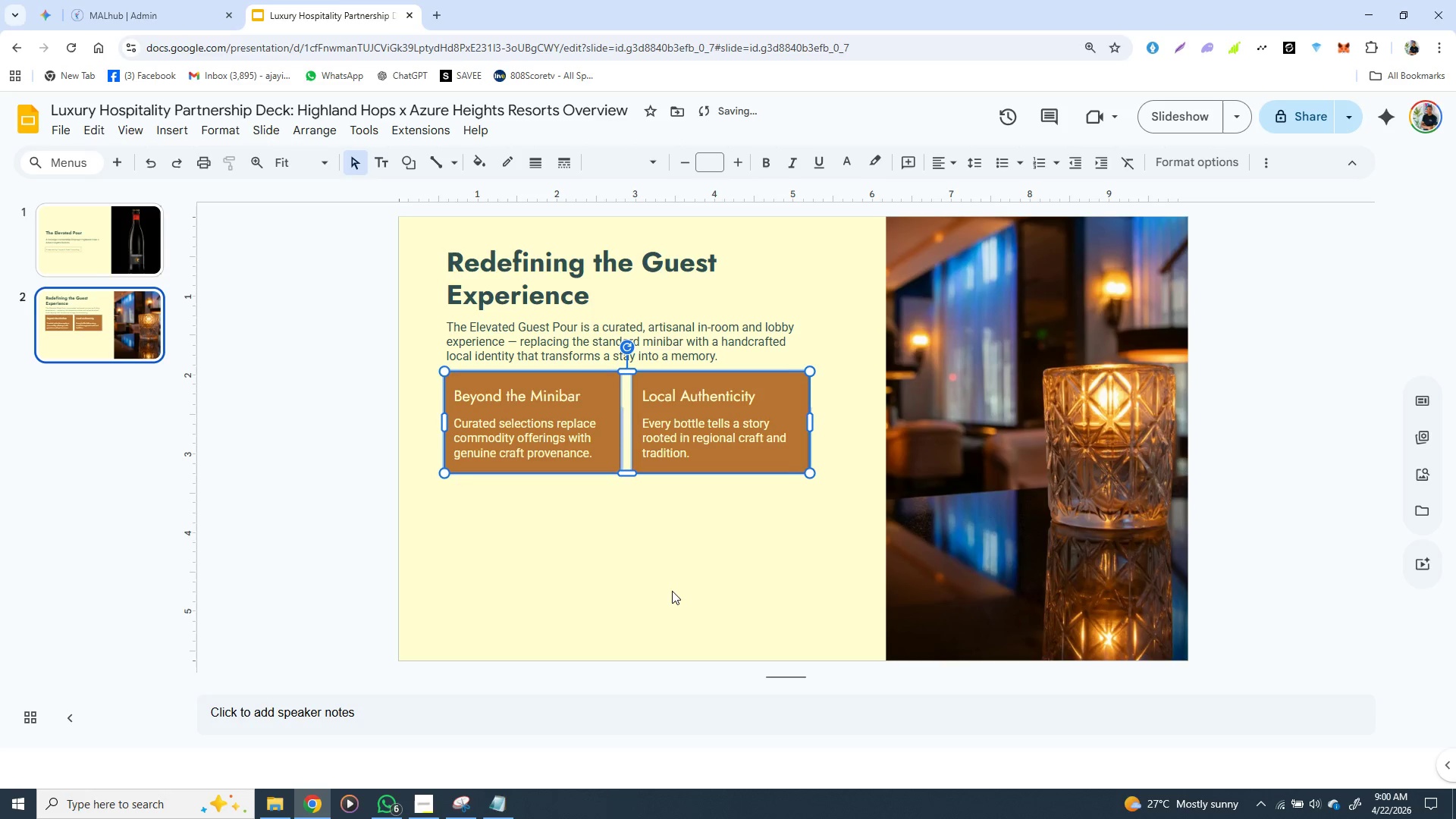 
key(ArrowRight)
 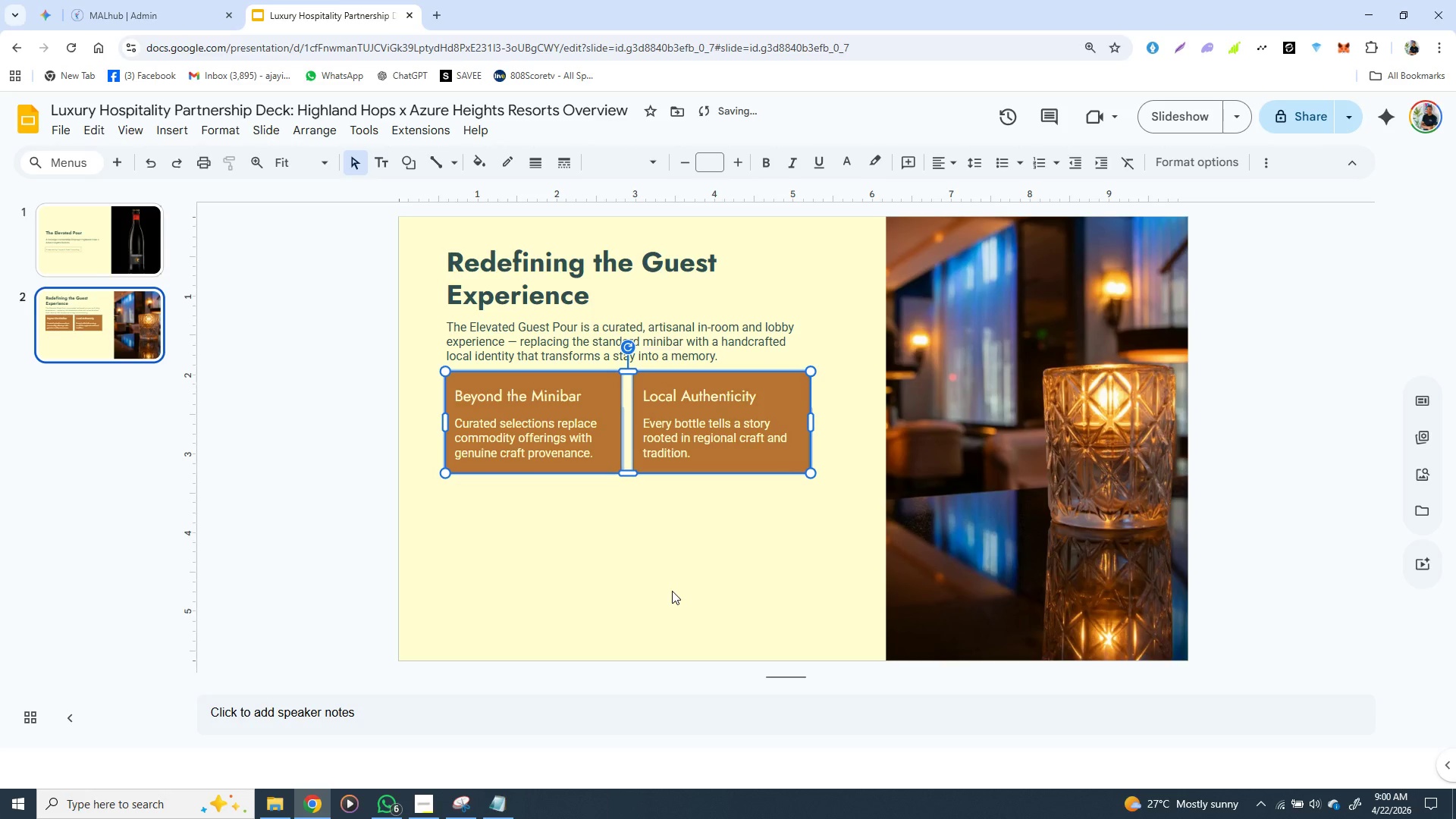 
key(ArrowRight)
 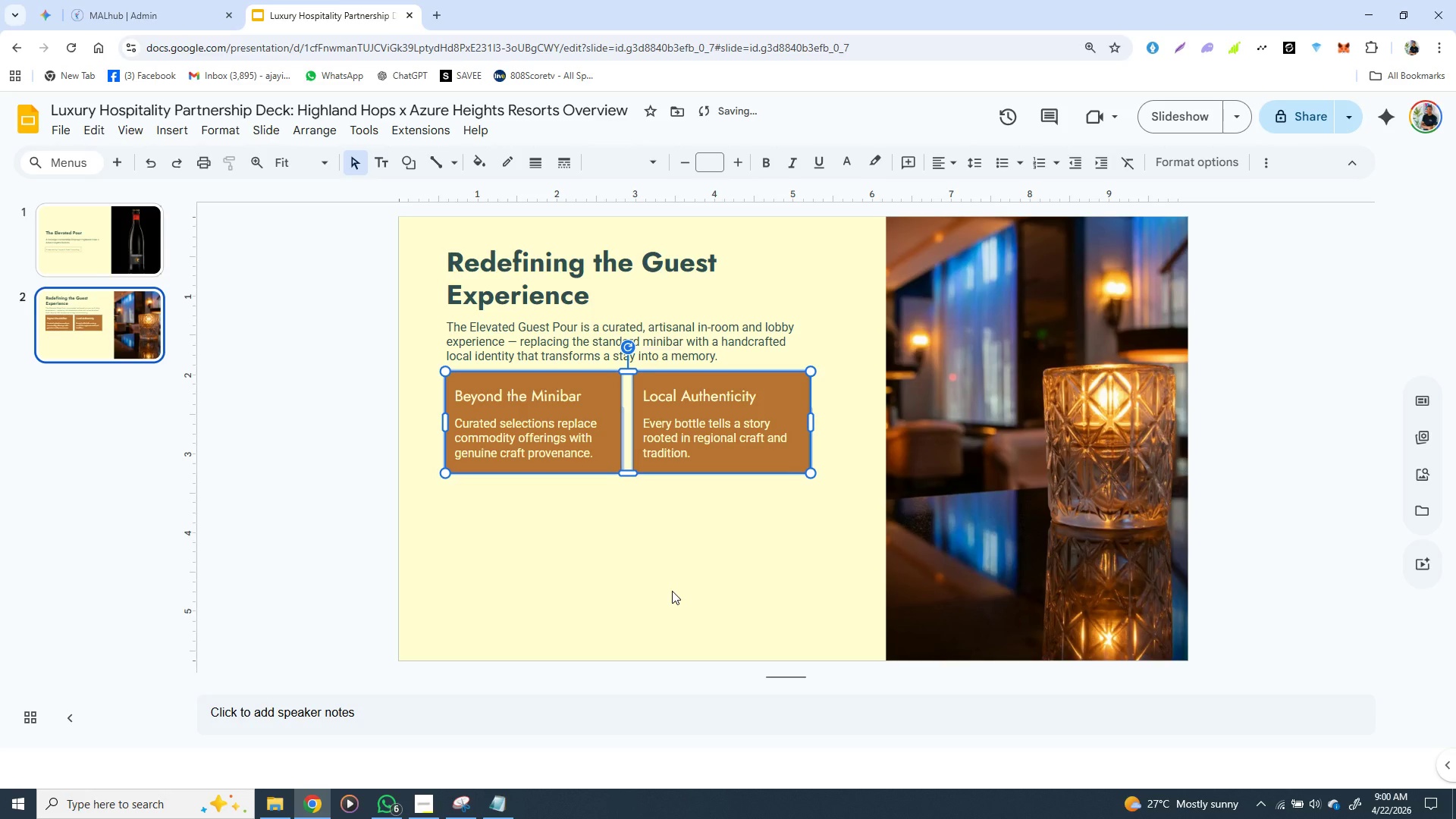 
key(ArrowRight)
 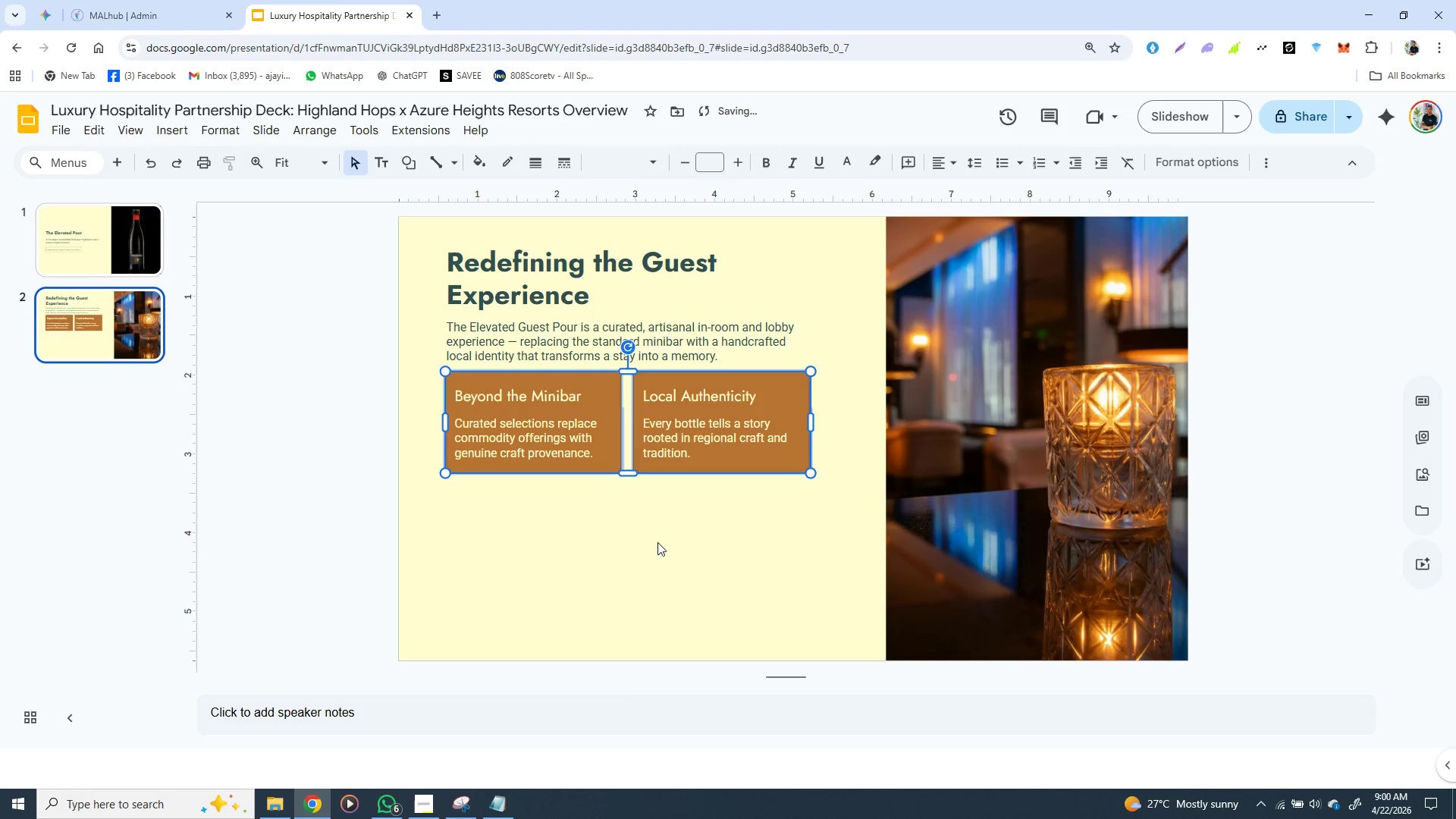 
left_click([654, 529])
 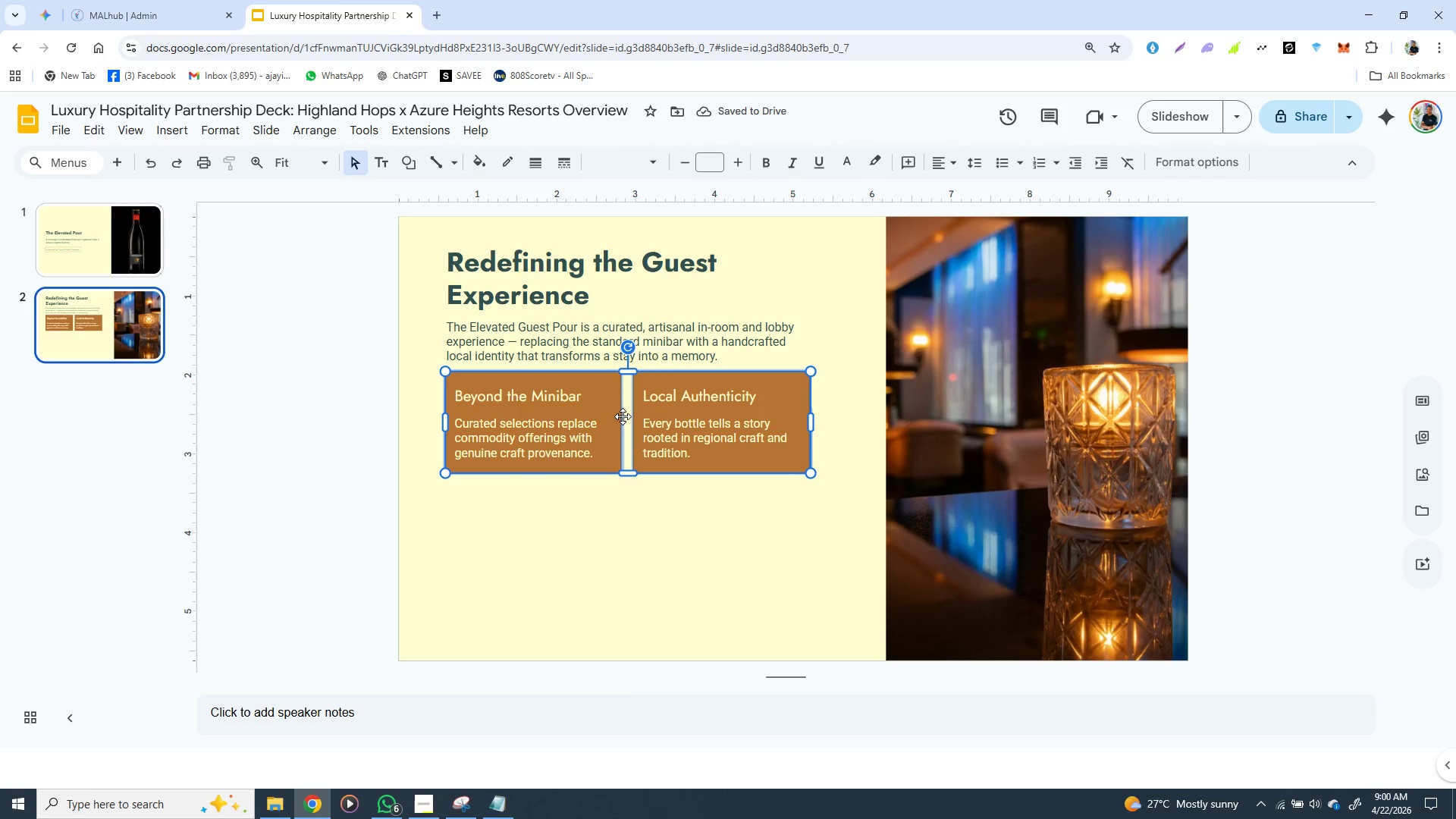 
left_click([623, 416])
 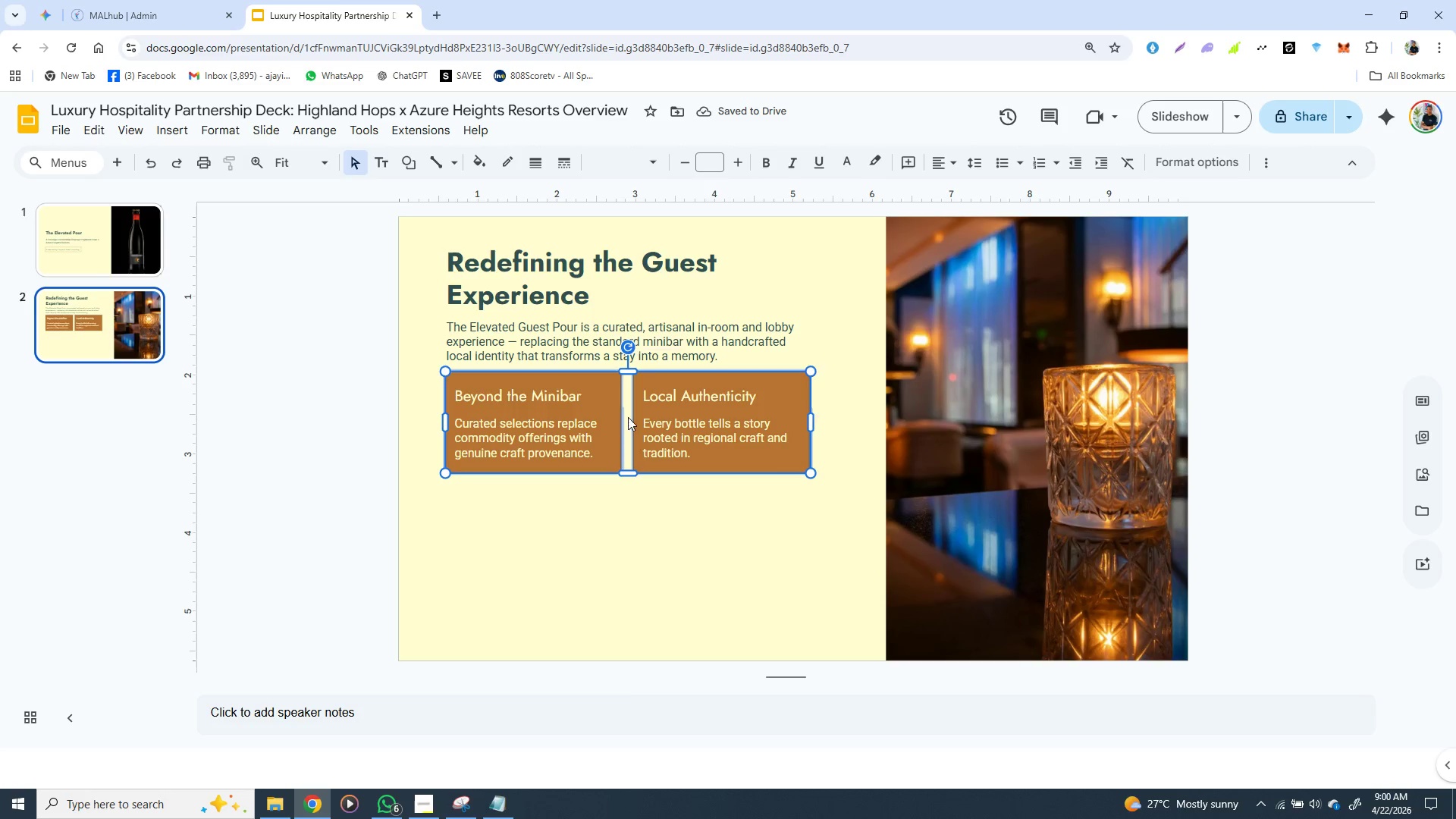 
left_click_drag(start_coordinate=[623, 416], to_coordinate=[615, 422])
 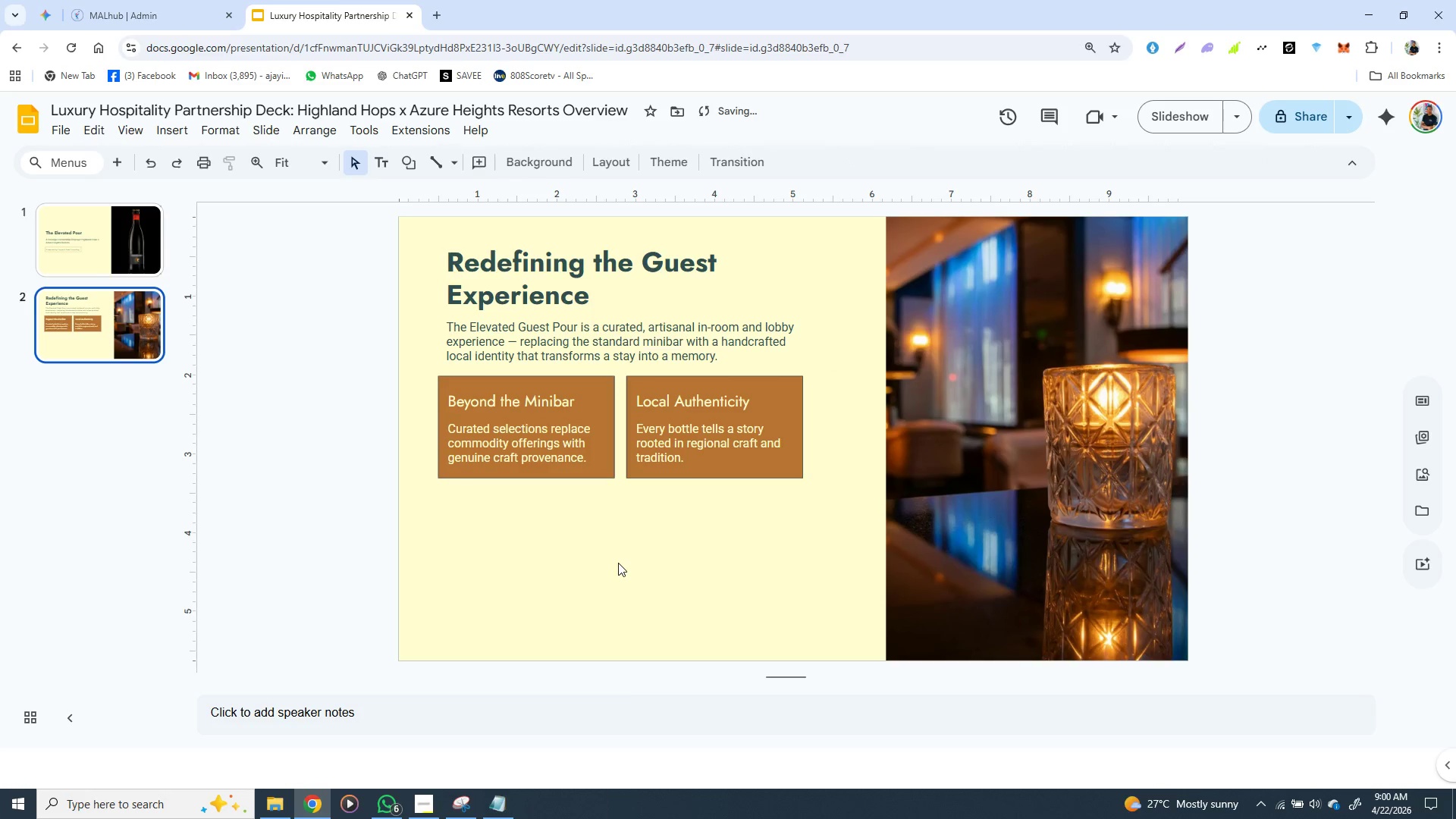 
left_click([618, 563])
 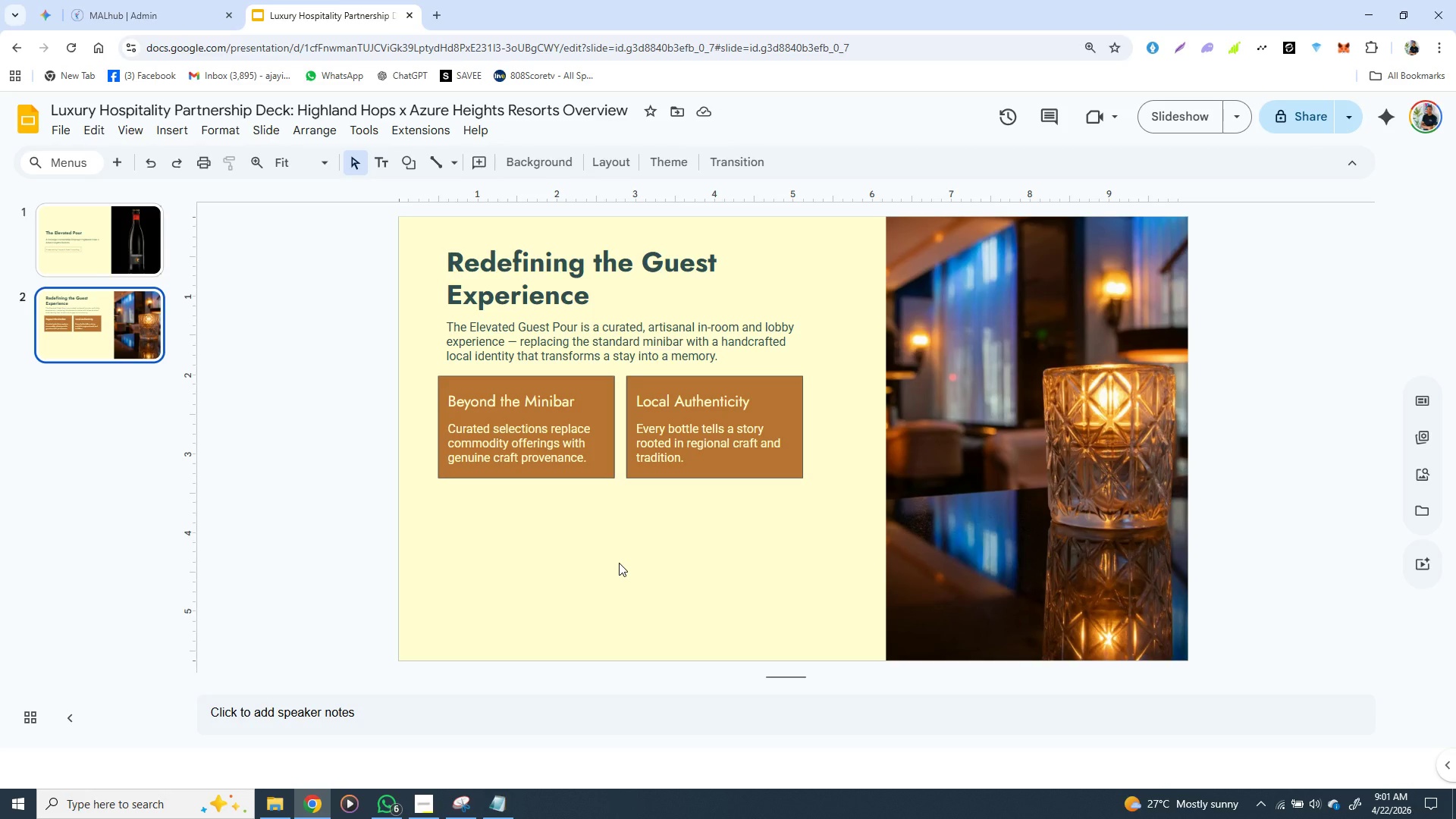 
wait(10.67)
 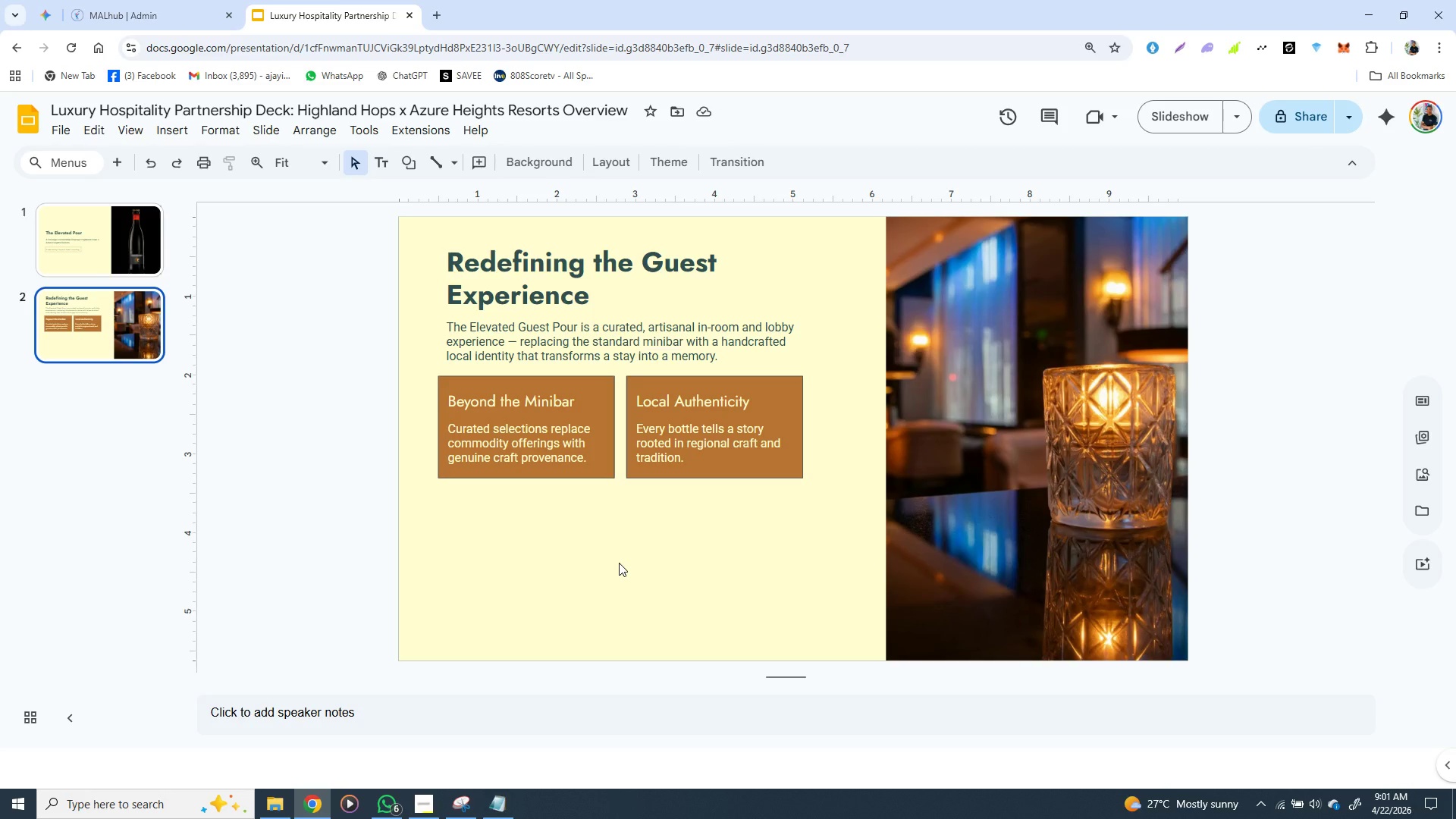 
left_click([497, 388])
 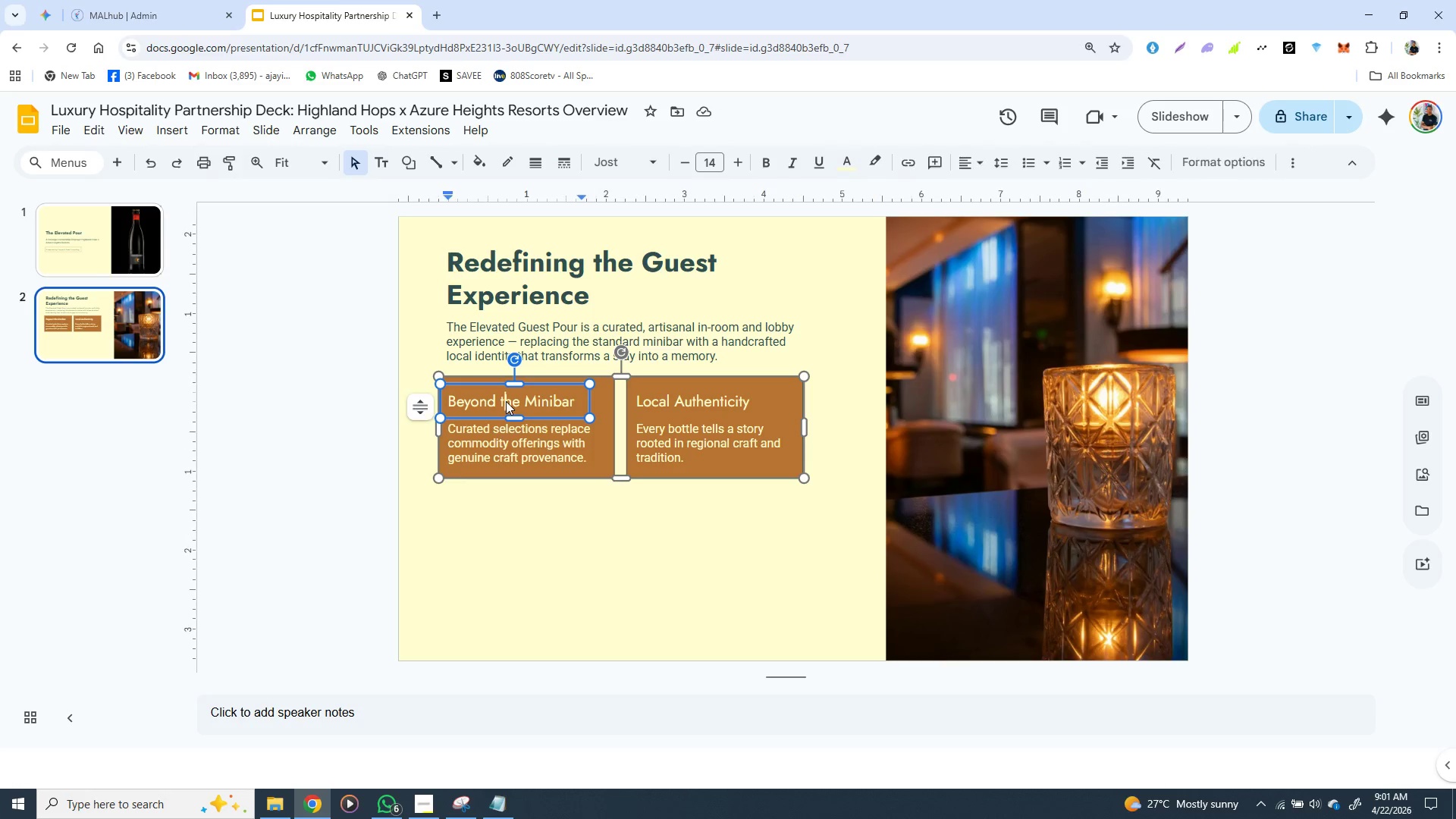 
double_click([506, 401])
 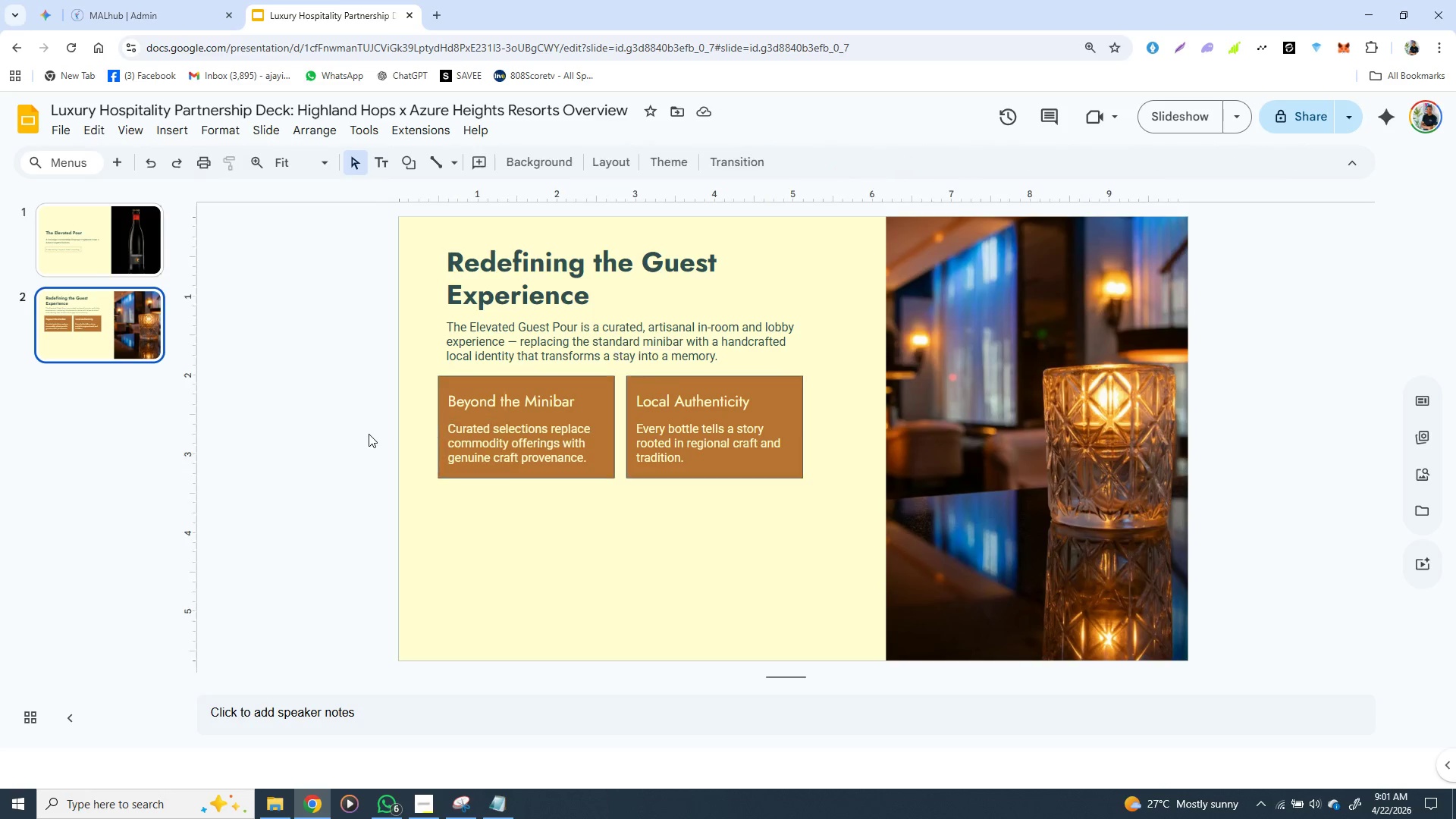 
left_click([369, 434])
 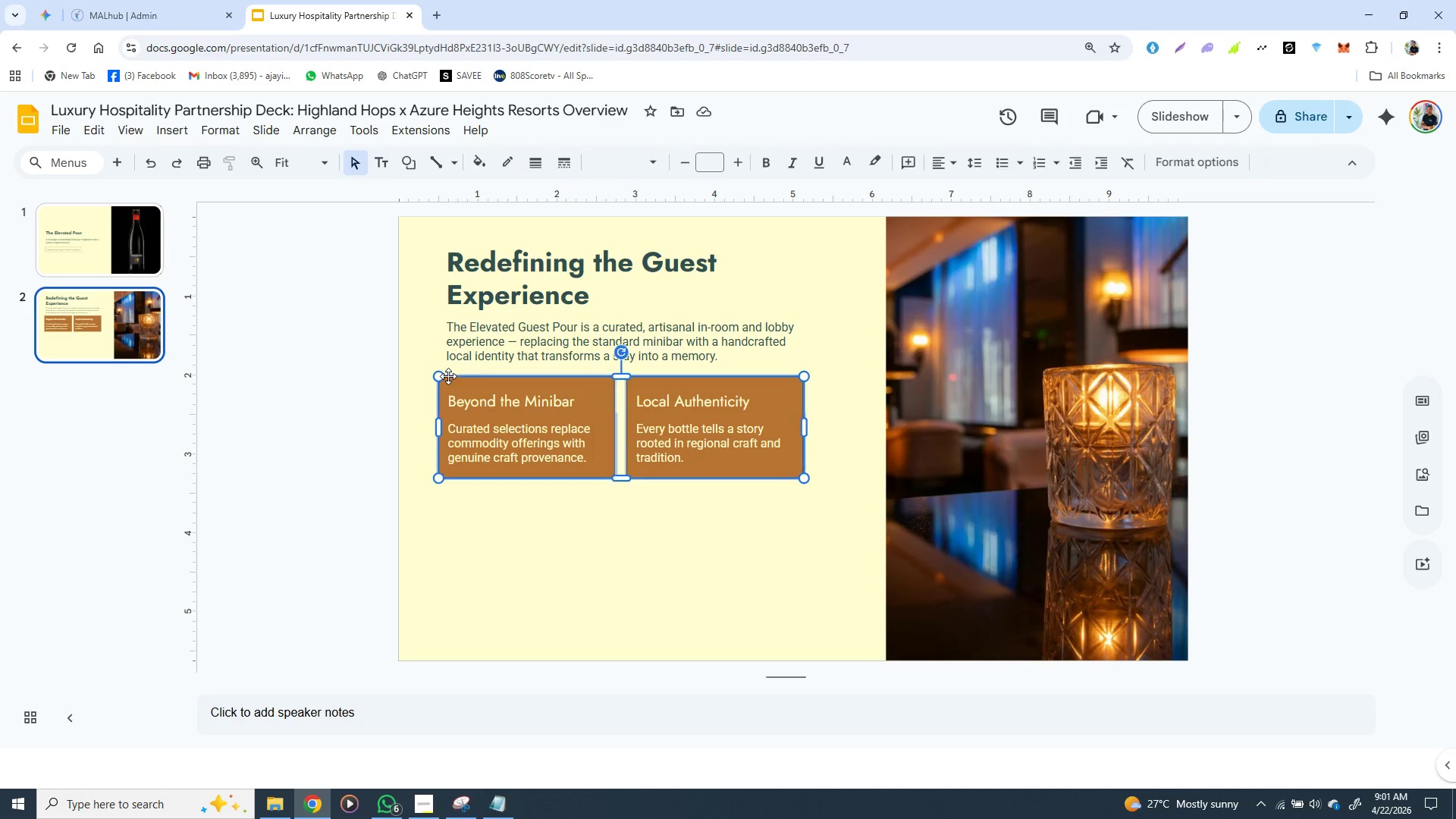 
left_click([448, 376])
 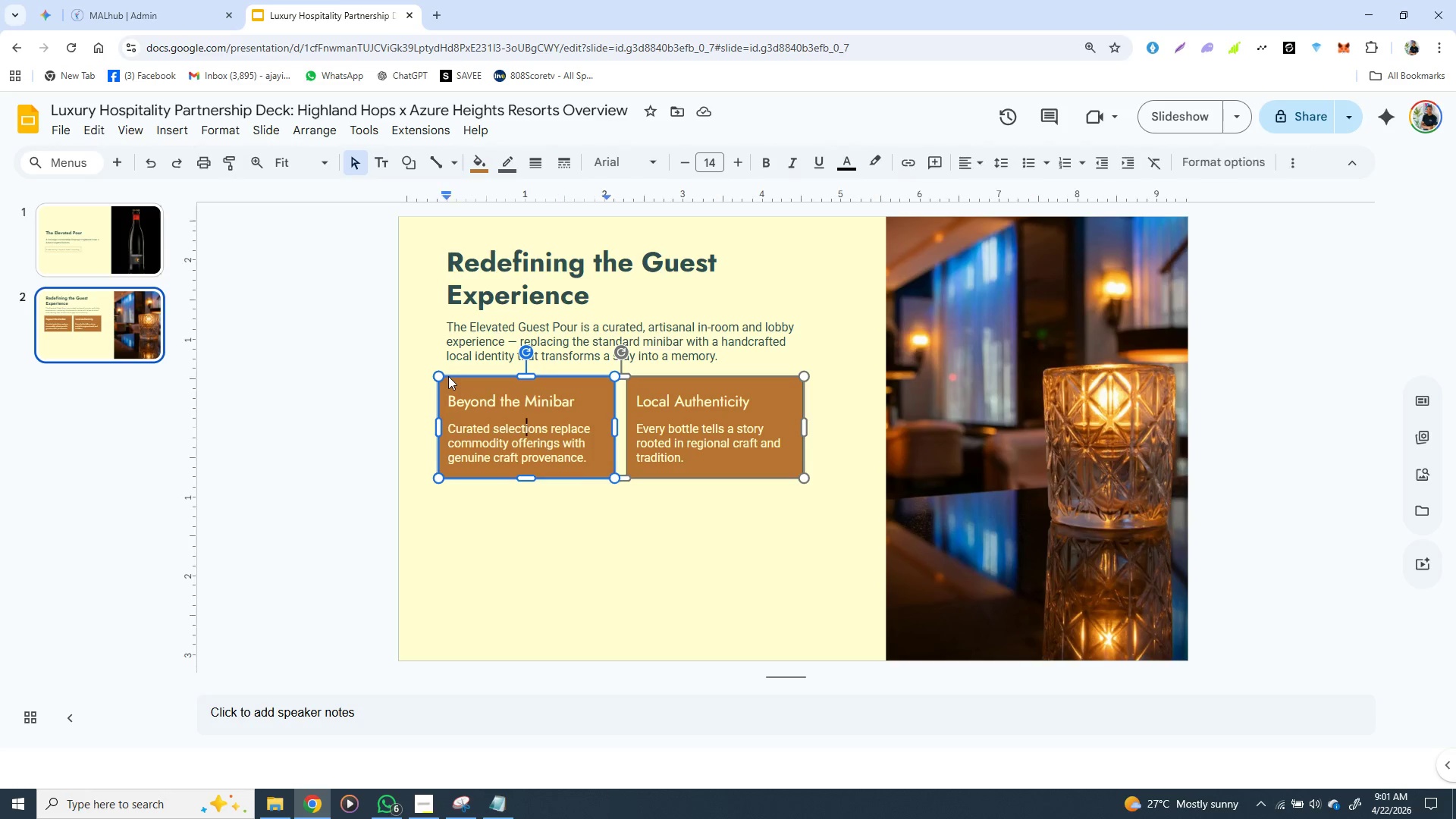 
double_click([448, 376])
 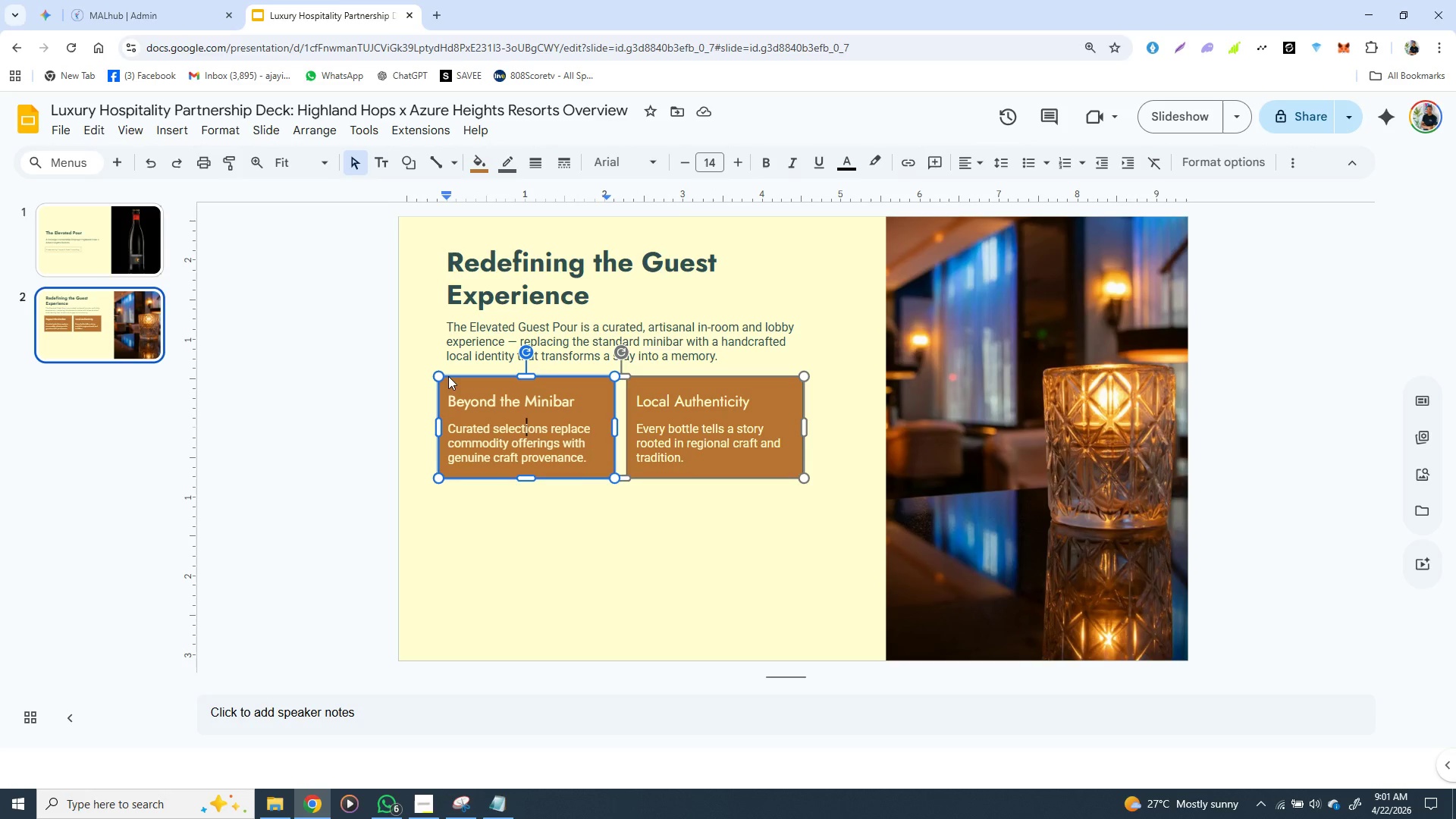 
key(Control+D)
 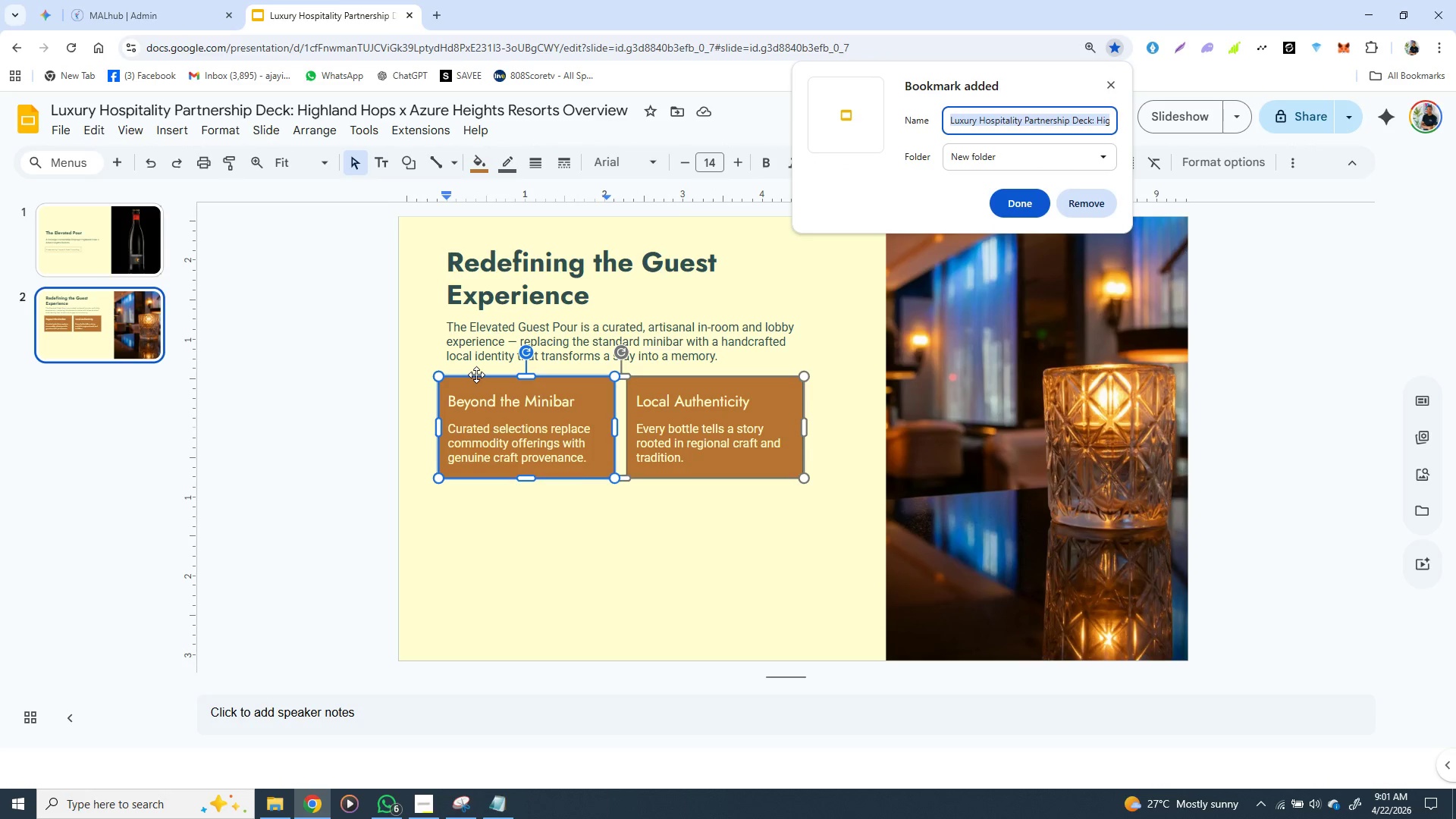 
left_click([476, 375])
 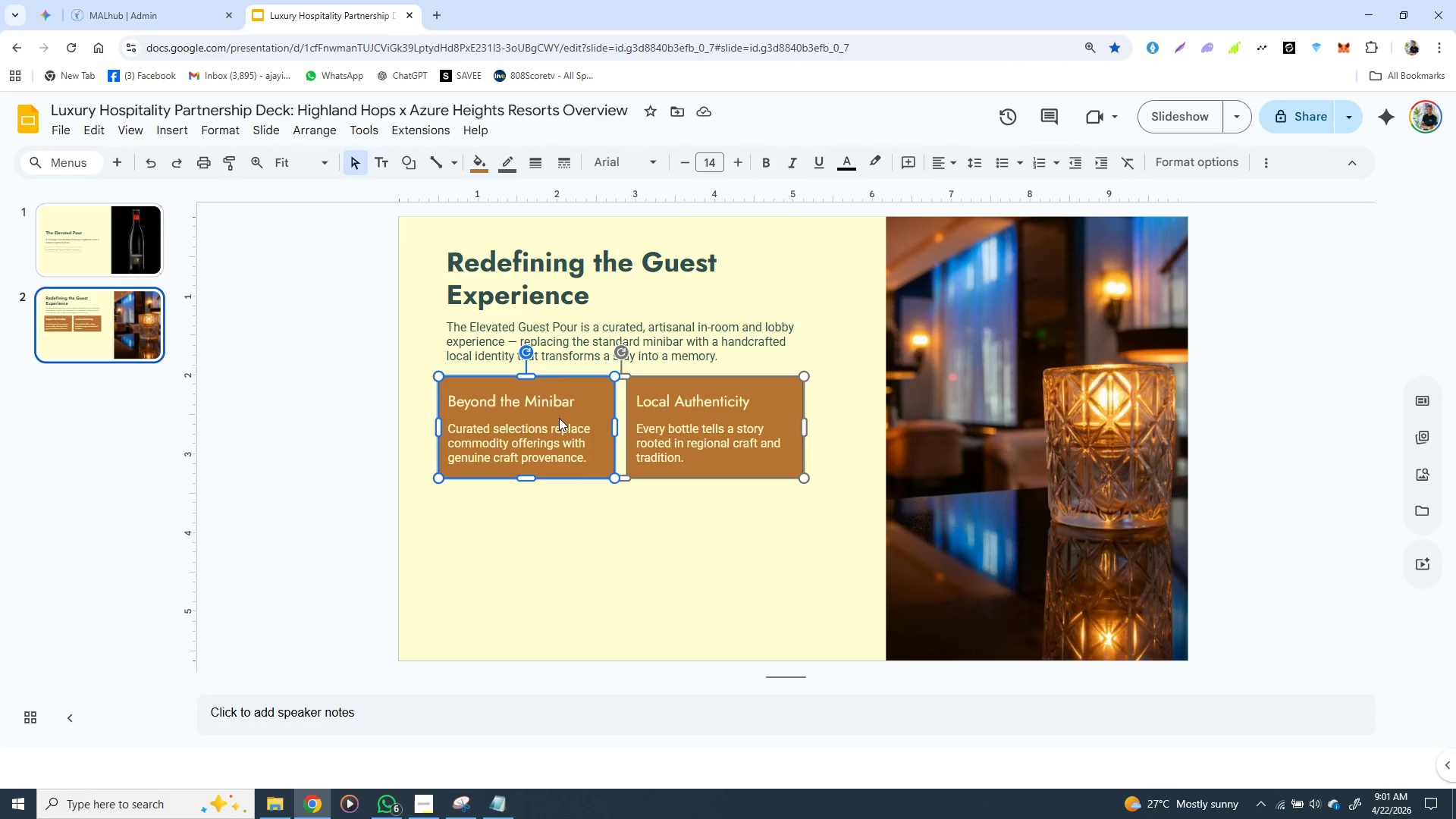 
key(Control+D)
 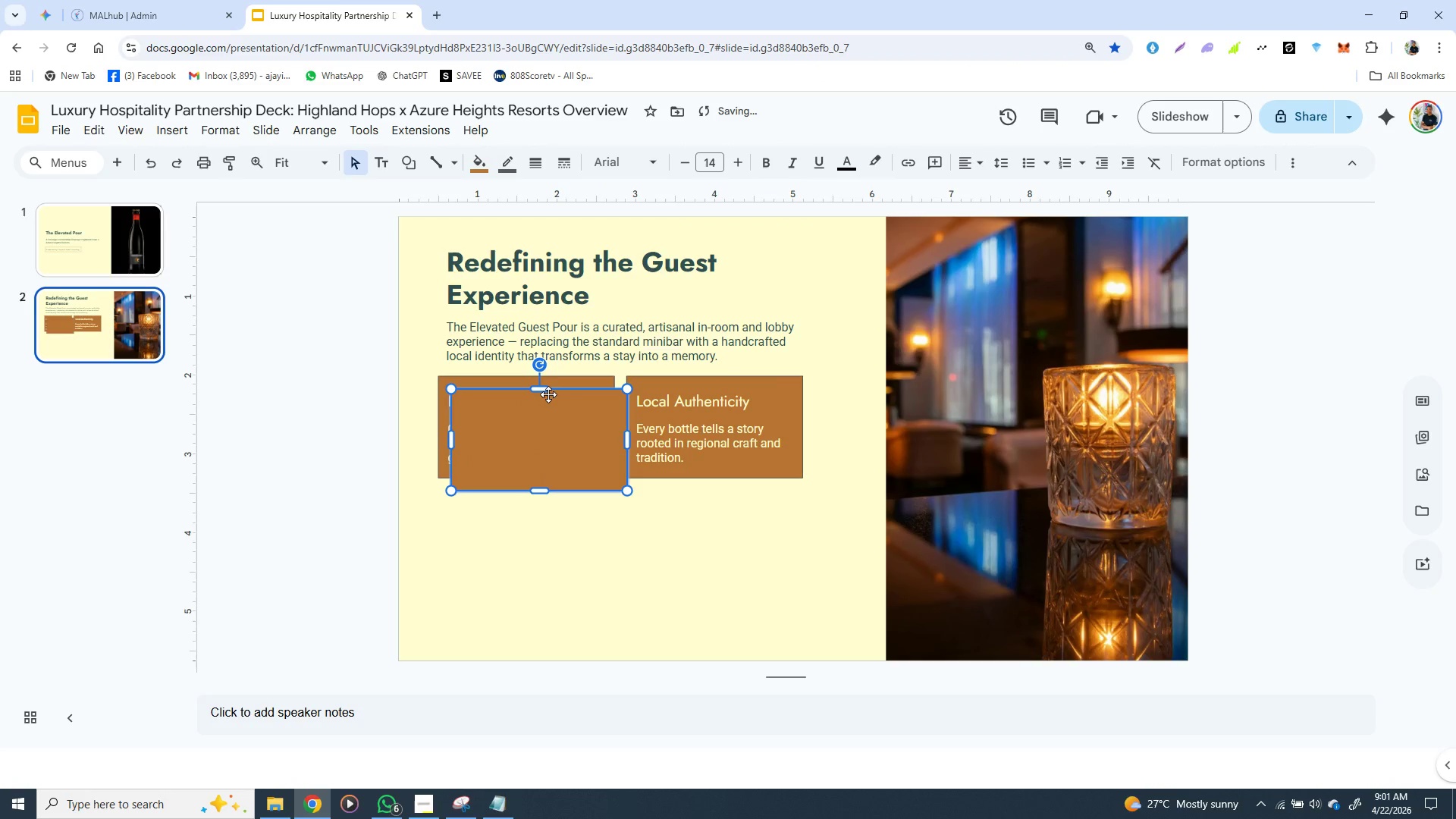 
left_click_drag(start_coordinate=[548, 394], to_coordinate=[522, 532])
 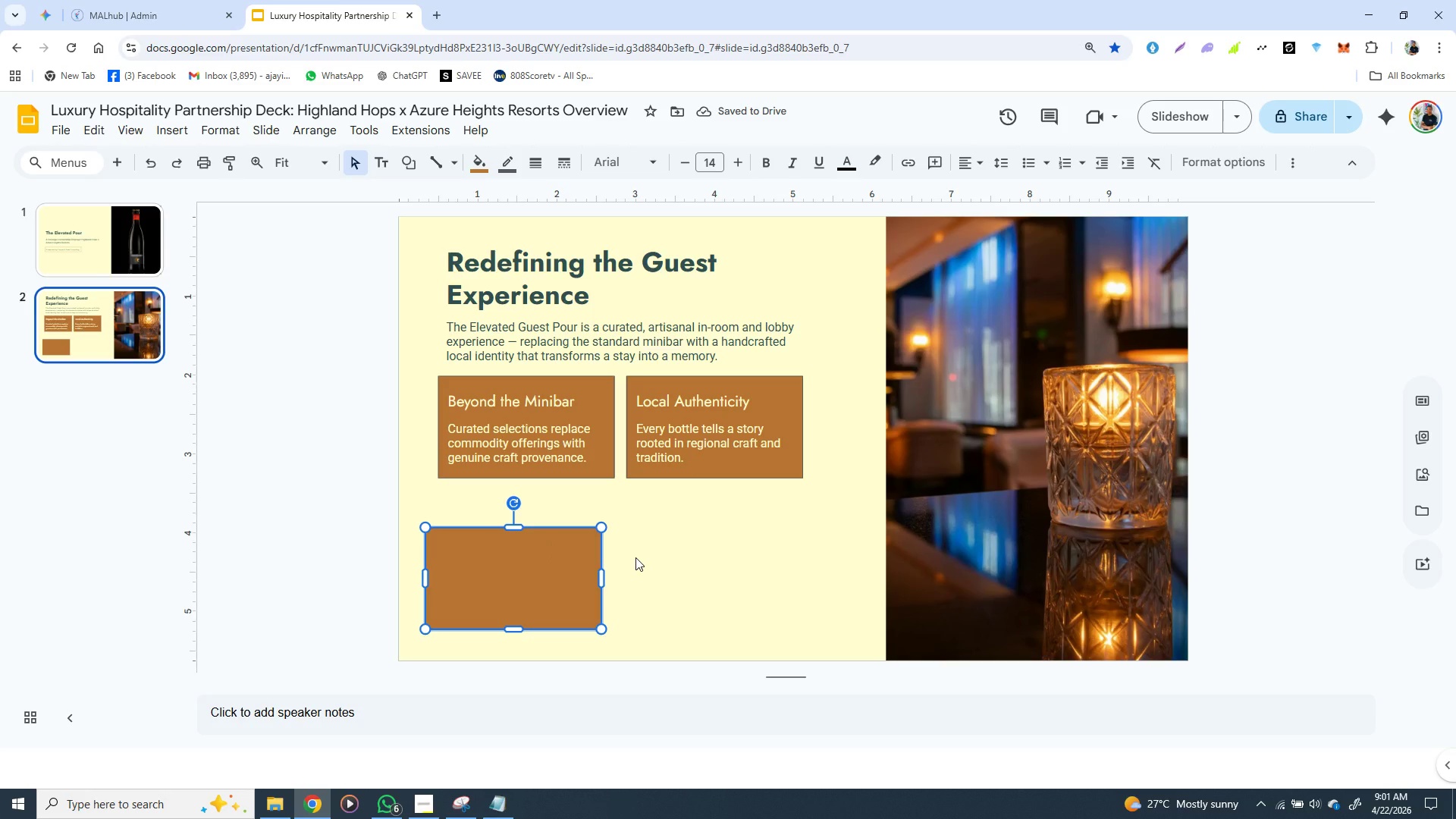 
hold_key(key=ControlLeft, duration=1.53)
 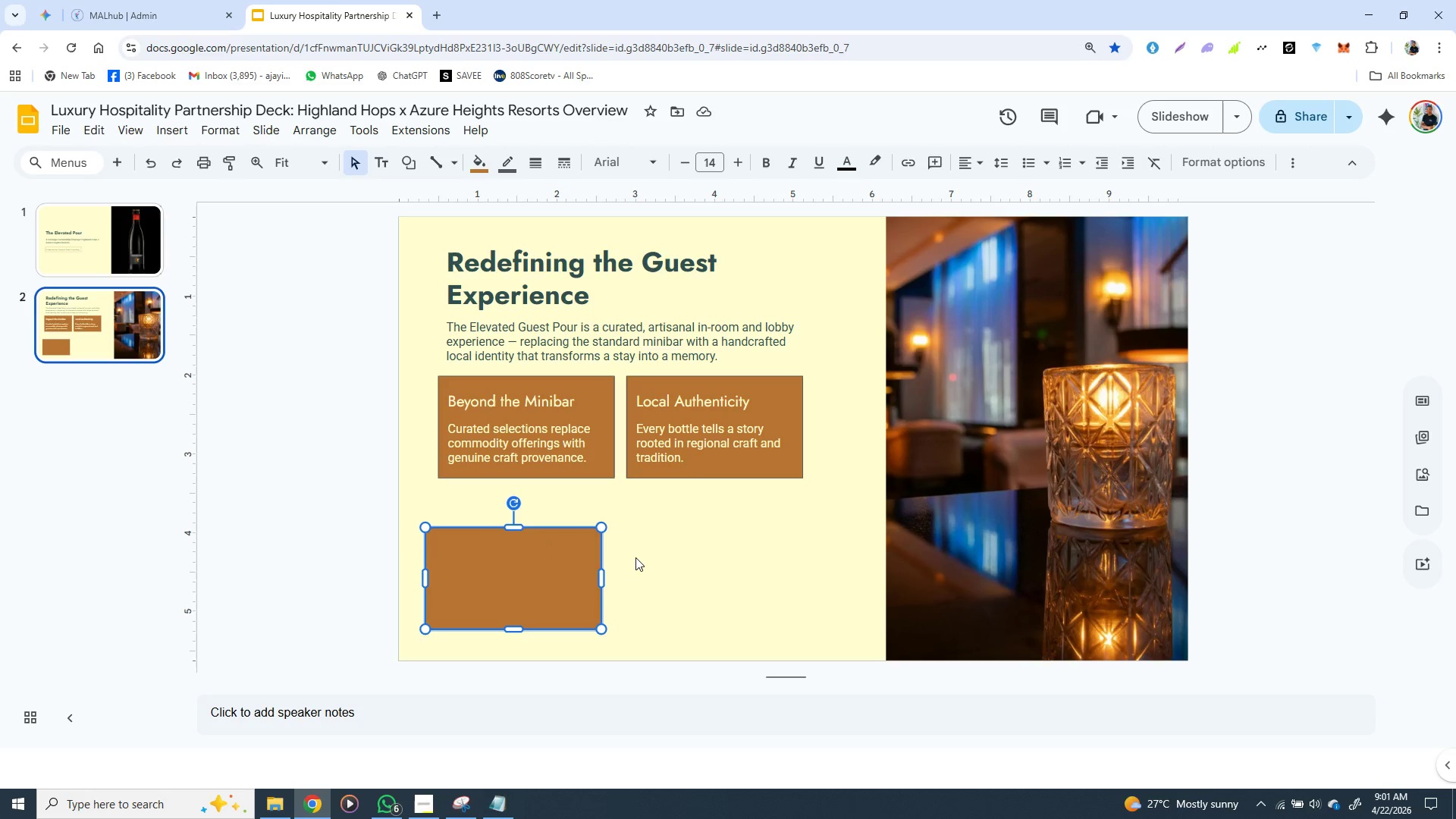 
hold_key(key=ControlLeft, duration=1.5)
 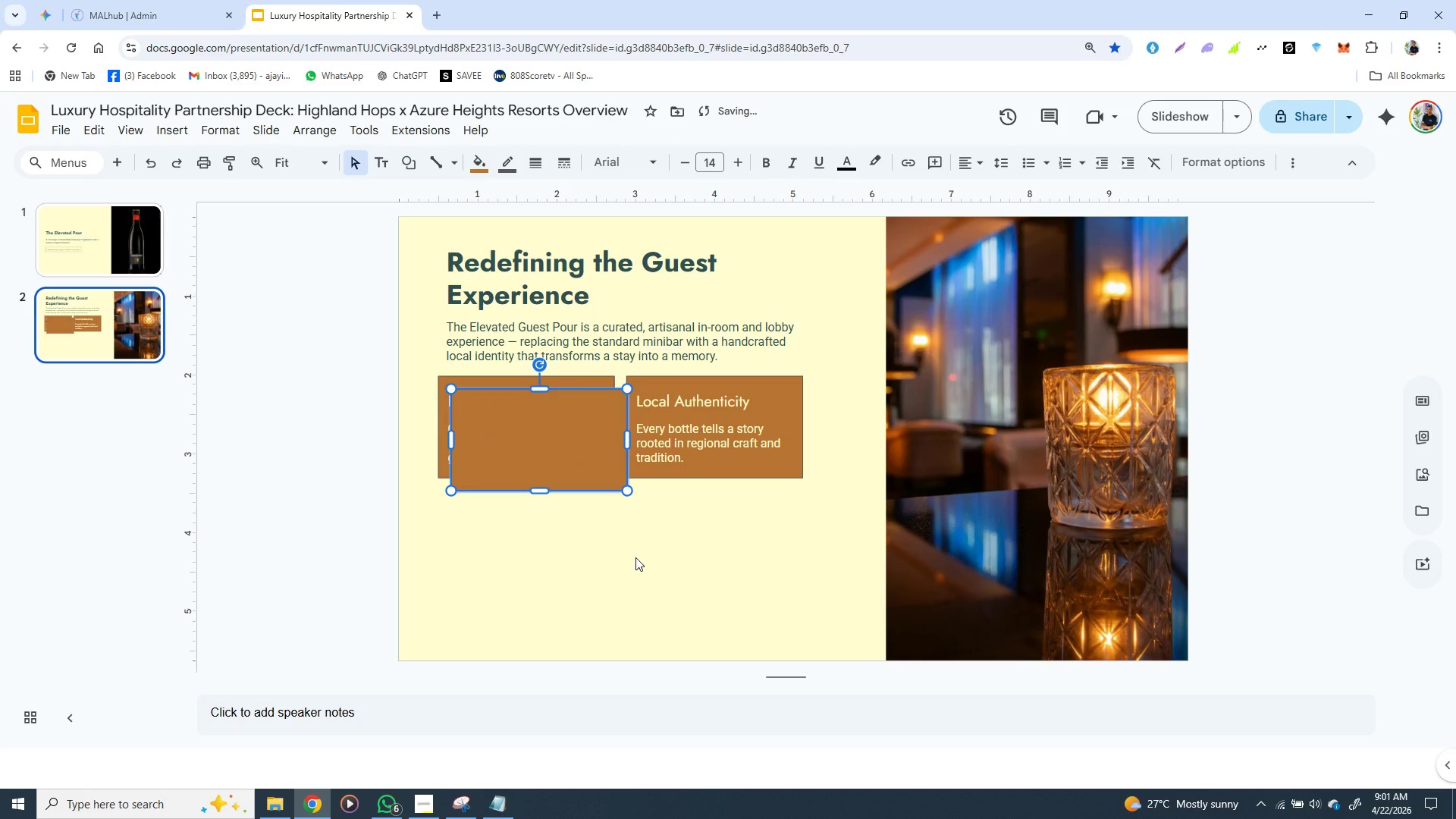 
key(Control+Z)
 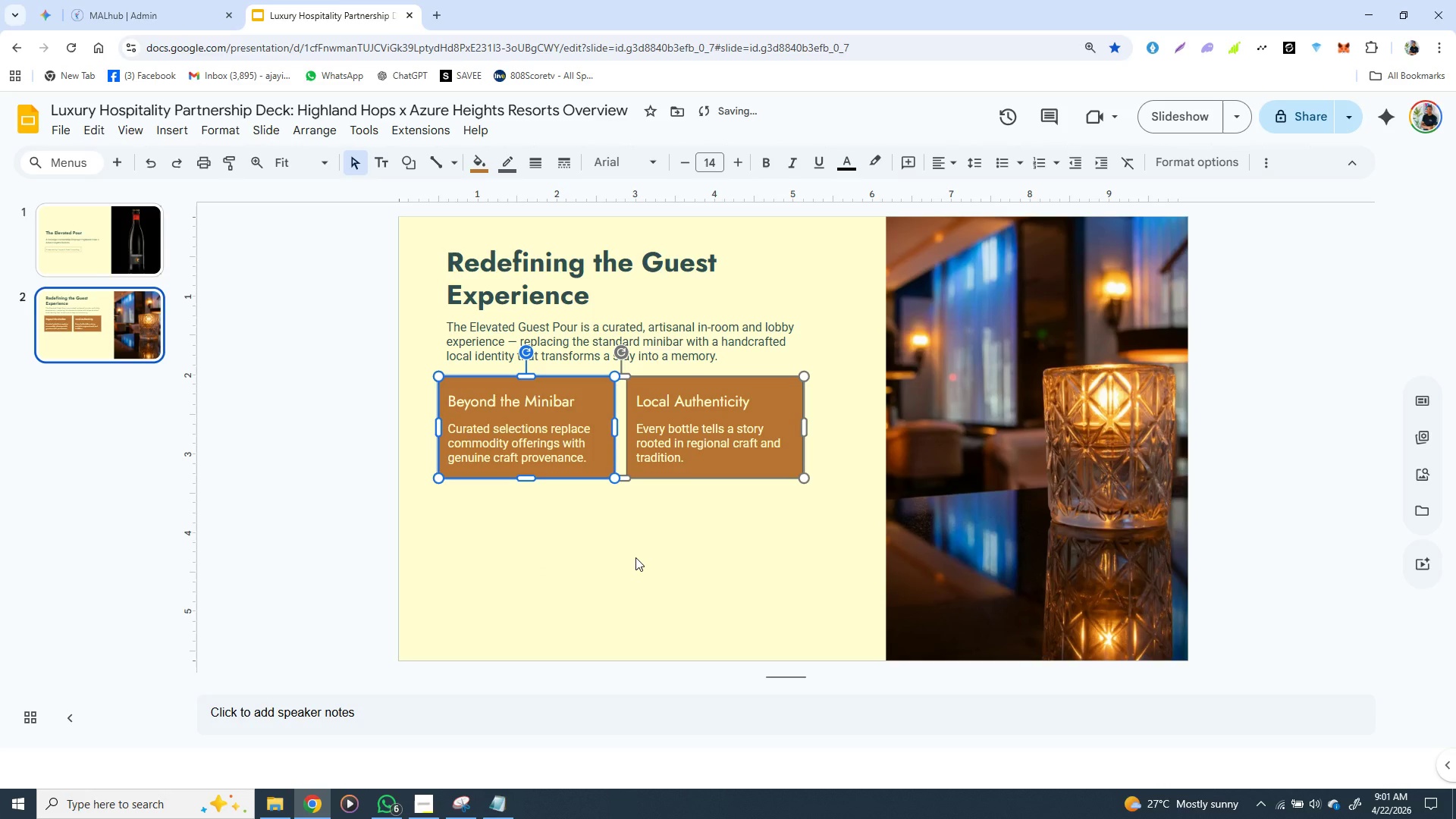 
key(Control+Z)
 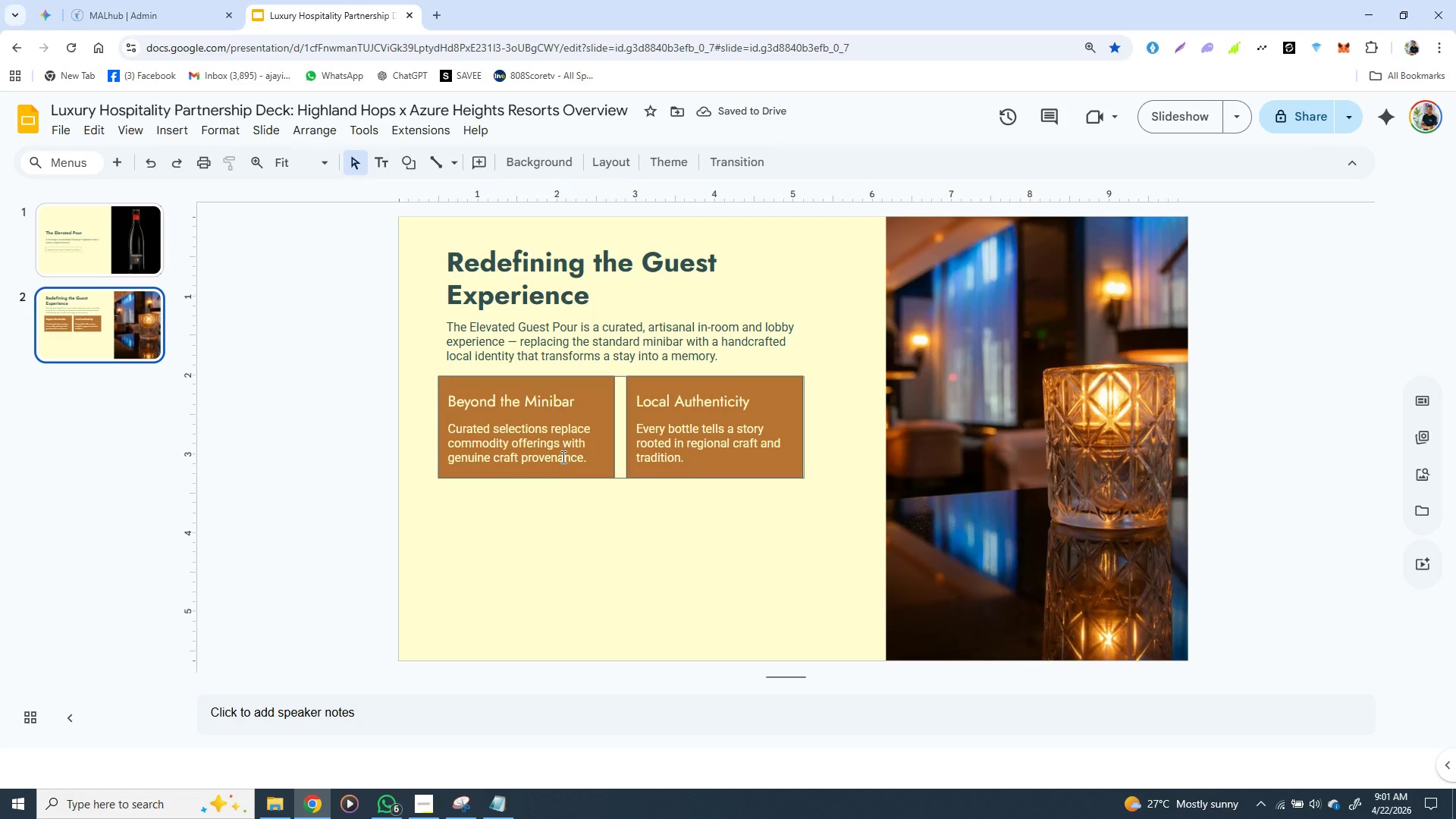 
left_click([537, 412])
 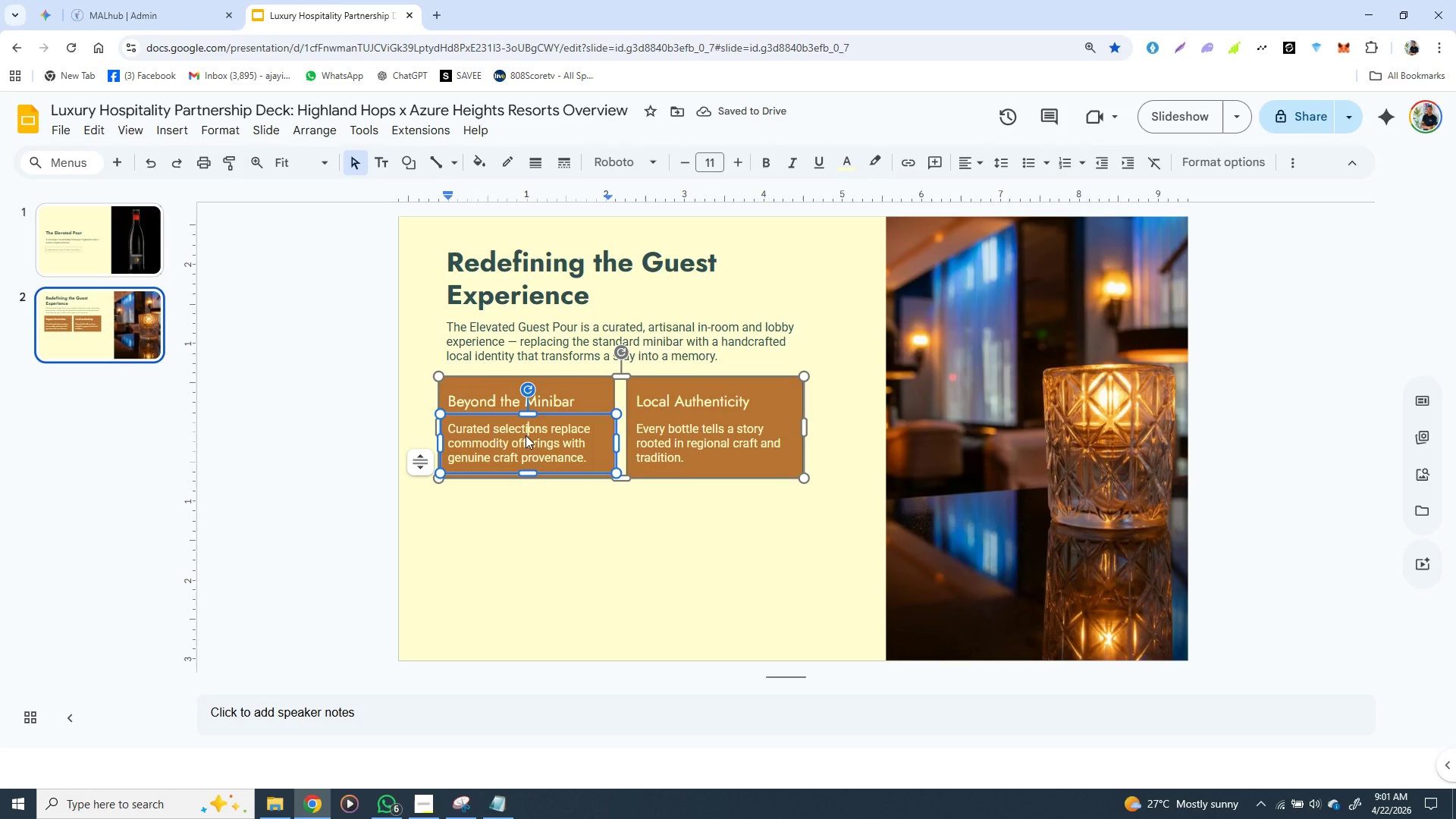 
double_click([526, 435])
 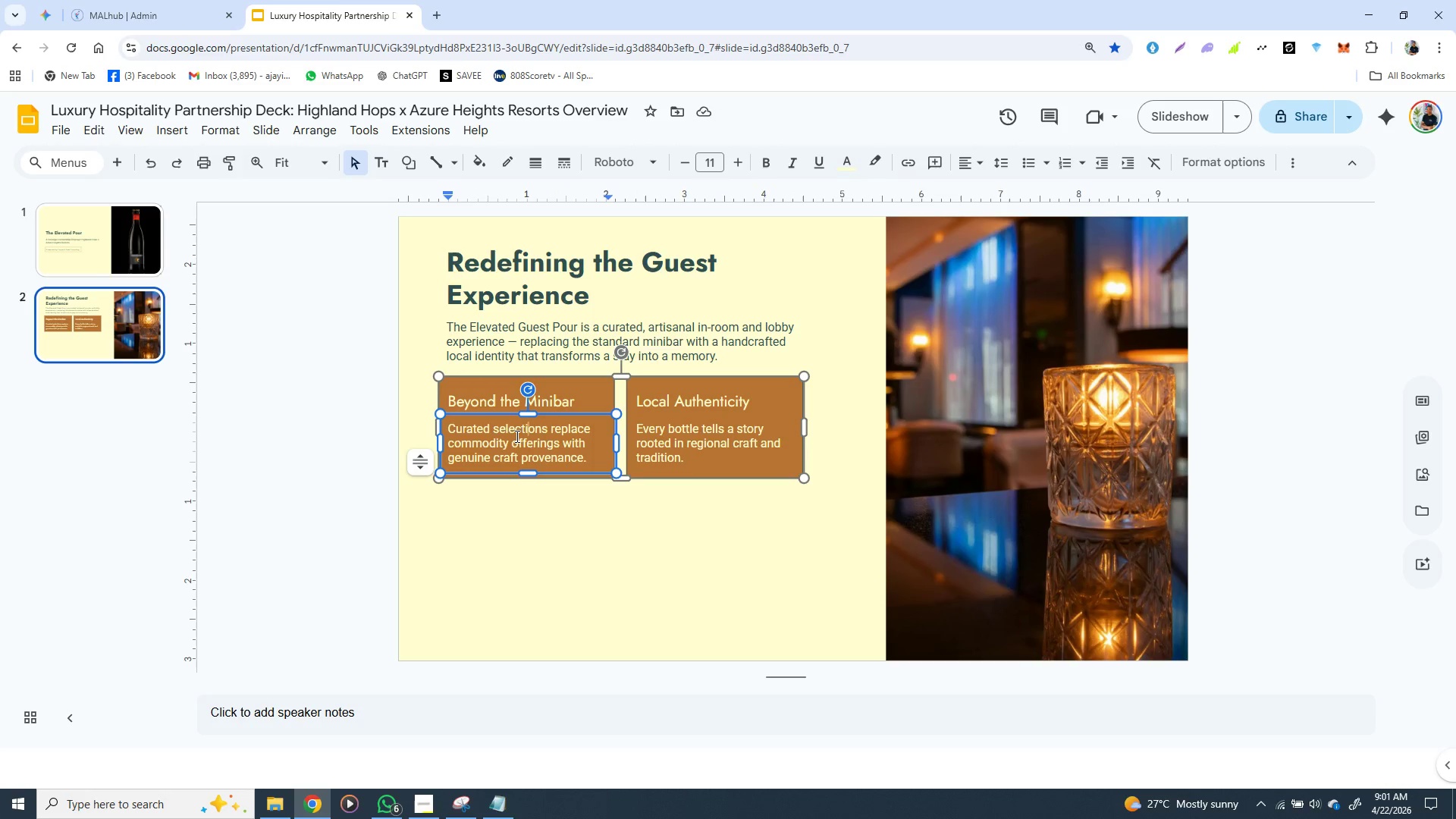 
hold_key(key=ShiftLeft, duration=1.52)
left_click([496, 397])
 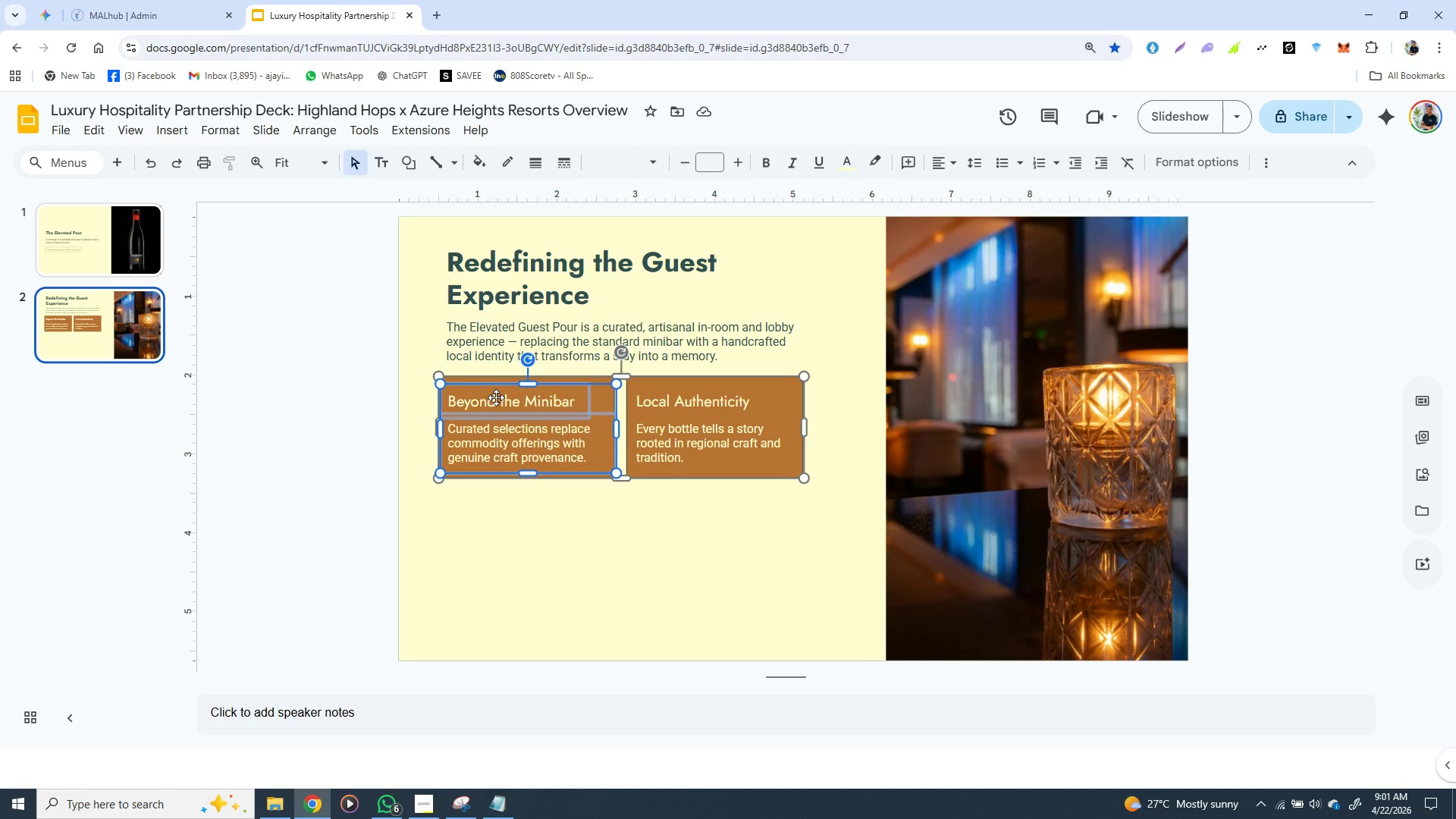 
hold_key(key=ShiftLeft, duration=1.51)
 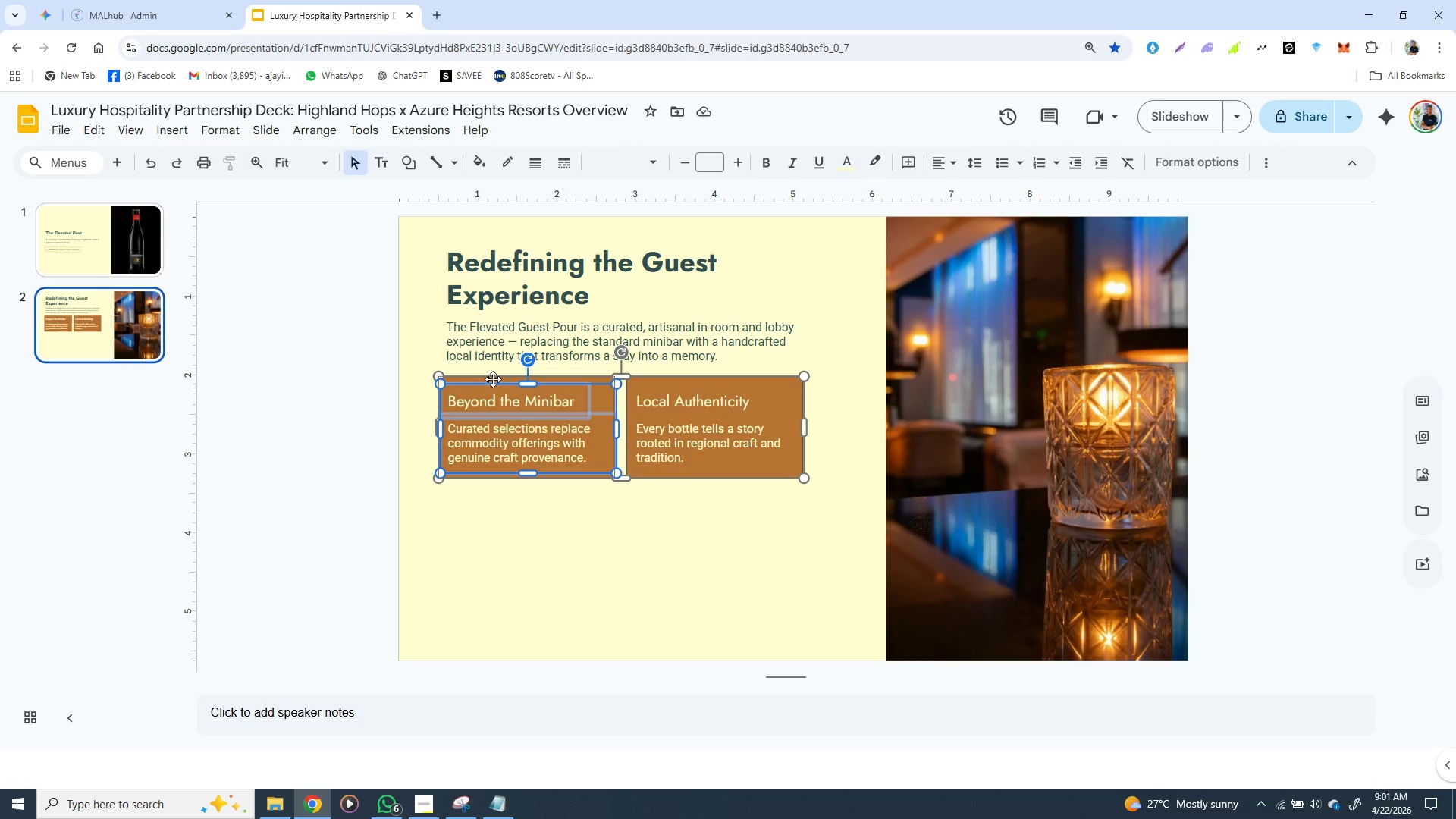 
hold_key(key=ShiftLeft, duration=1.5)
left_click([493, 379])
 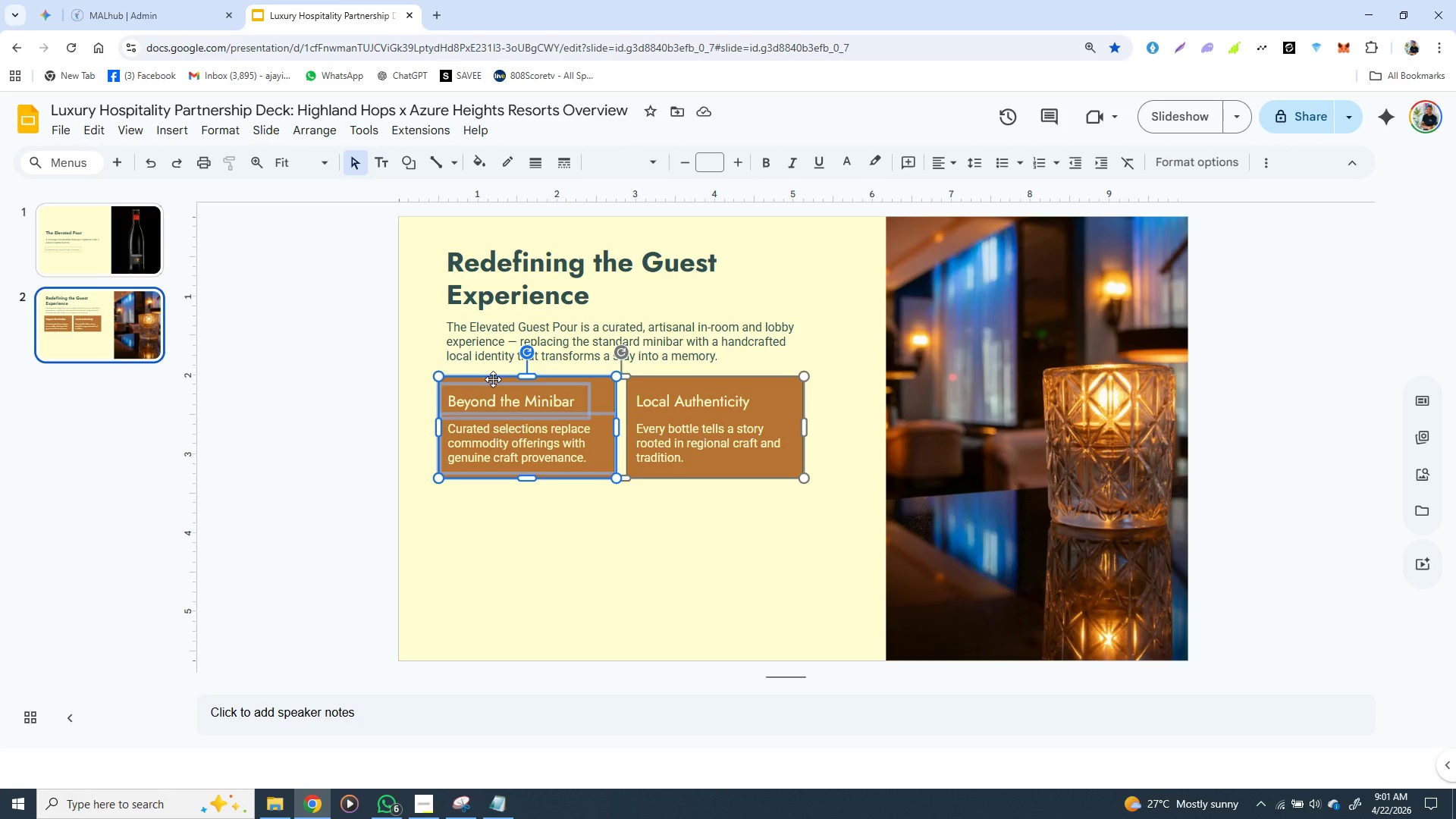 
hold_key(key=ShiftLeft, duration=1.5)
right_click([489, 385])
 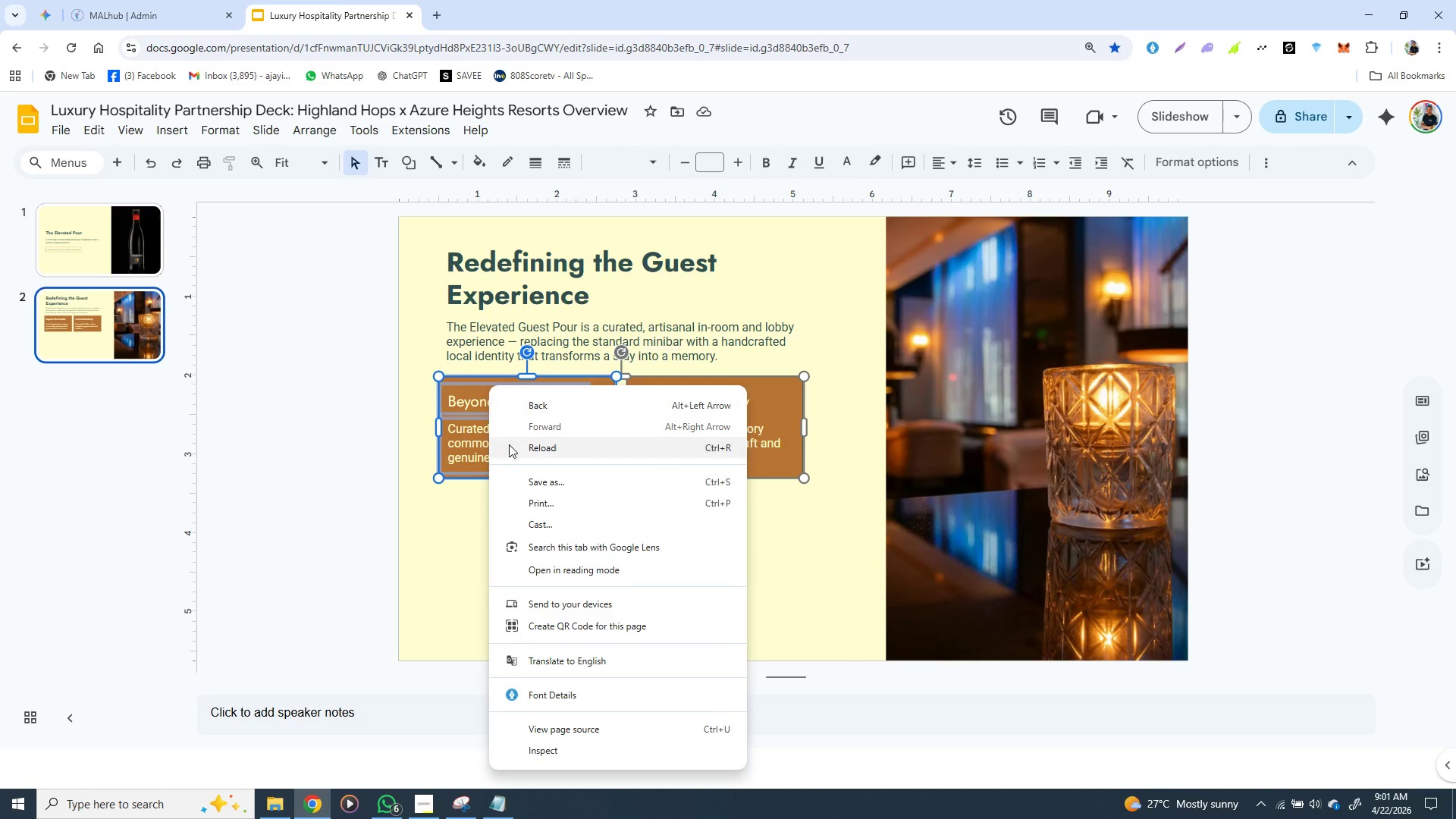 
hold_key(key=ShiftLeft, duration=1.0)
 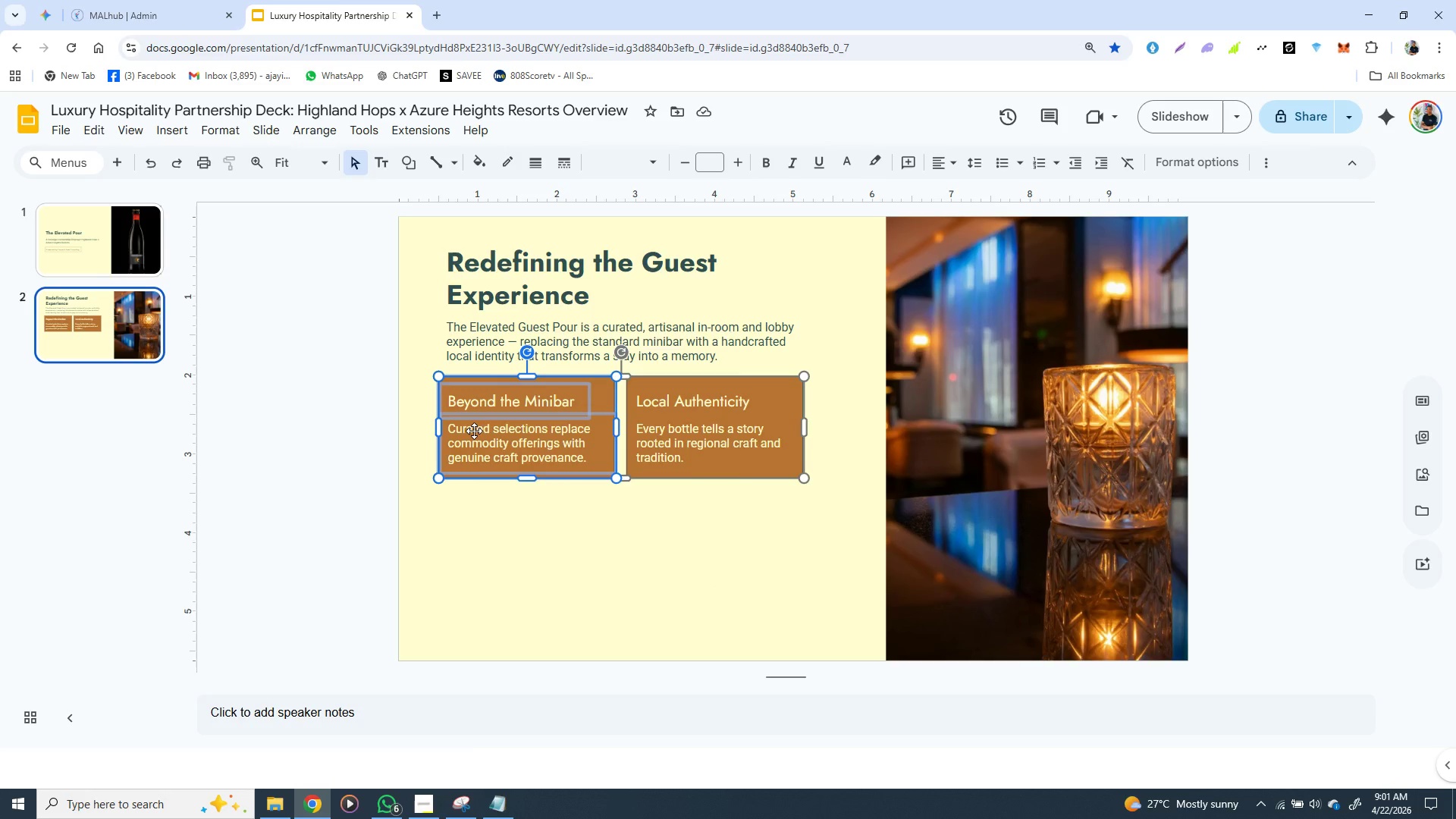 
right_click([474, 431])
 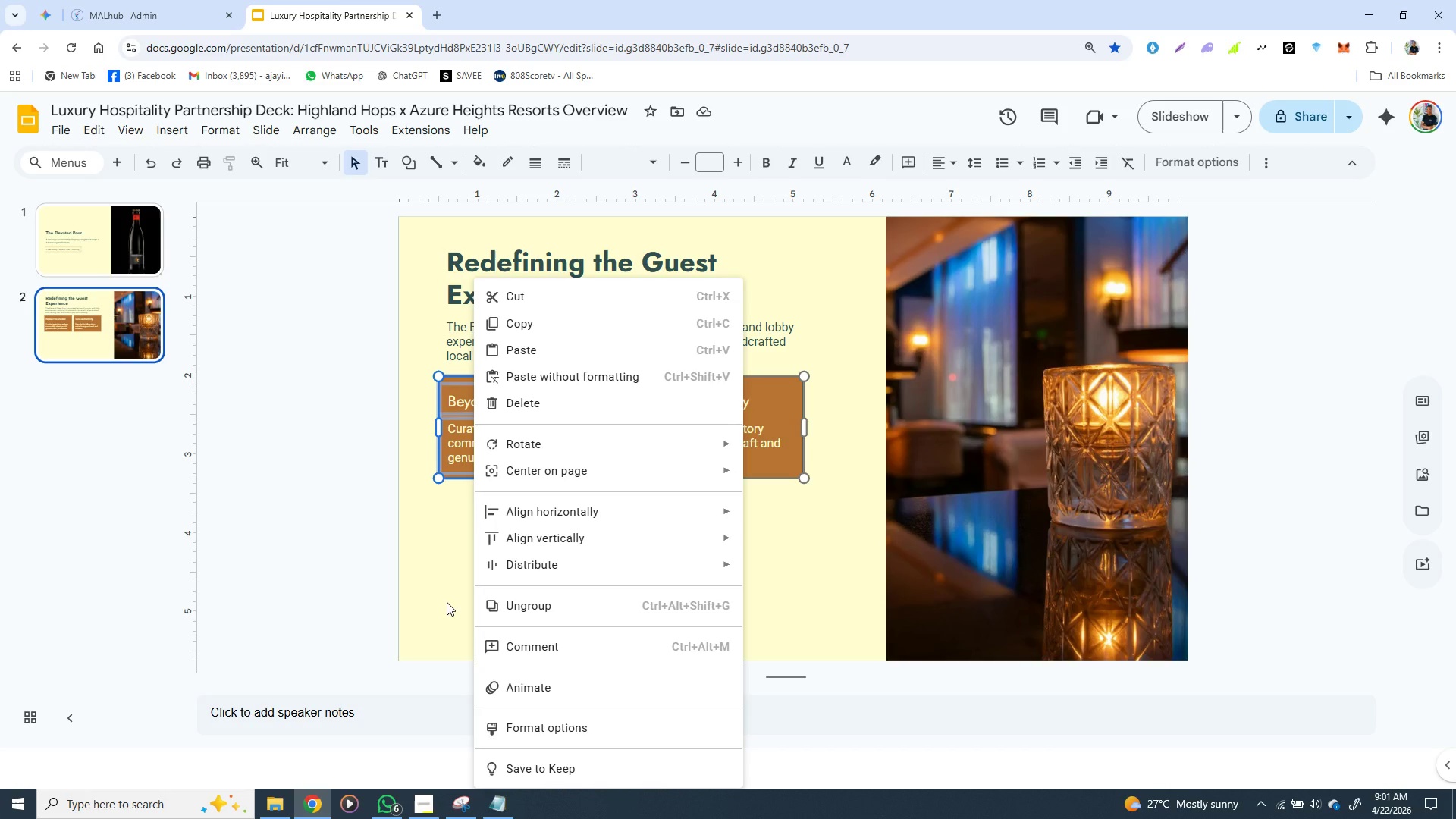 
wait(5.27)
 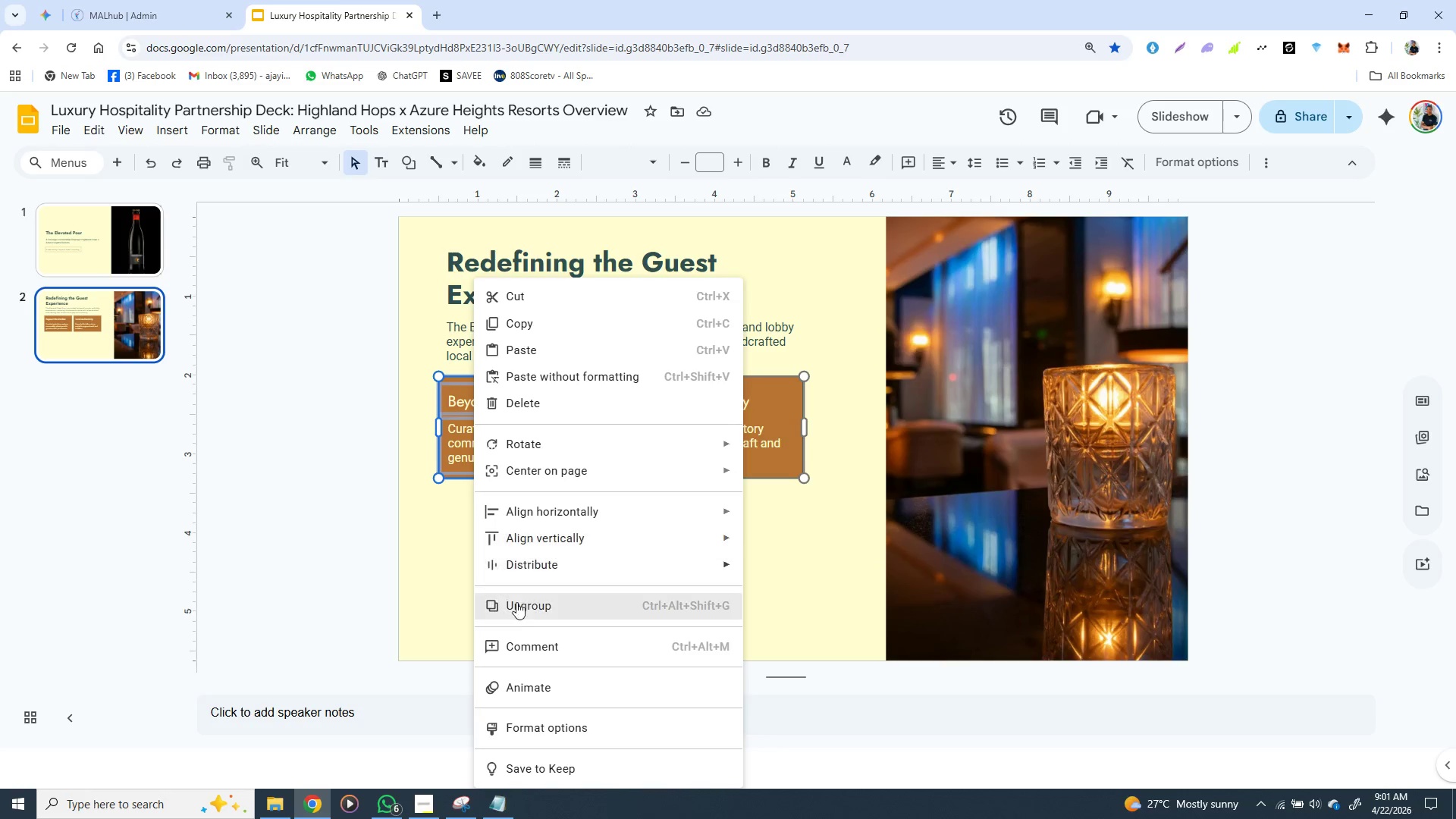 
left_click([448, 613])
 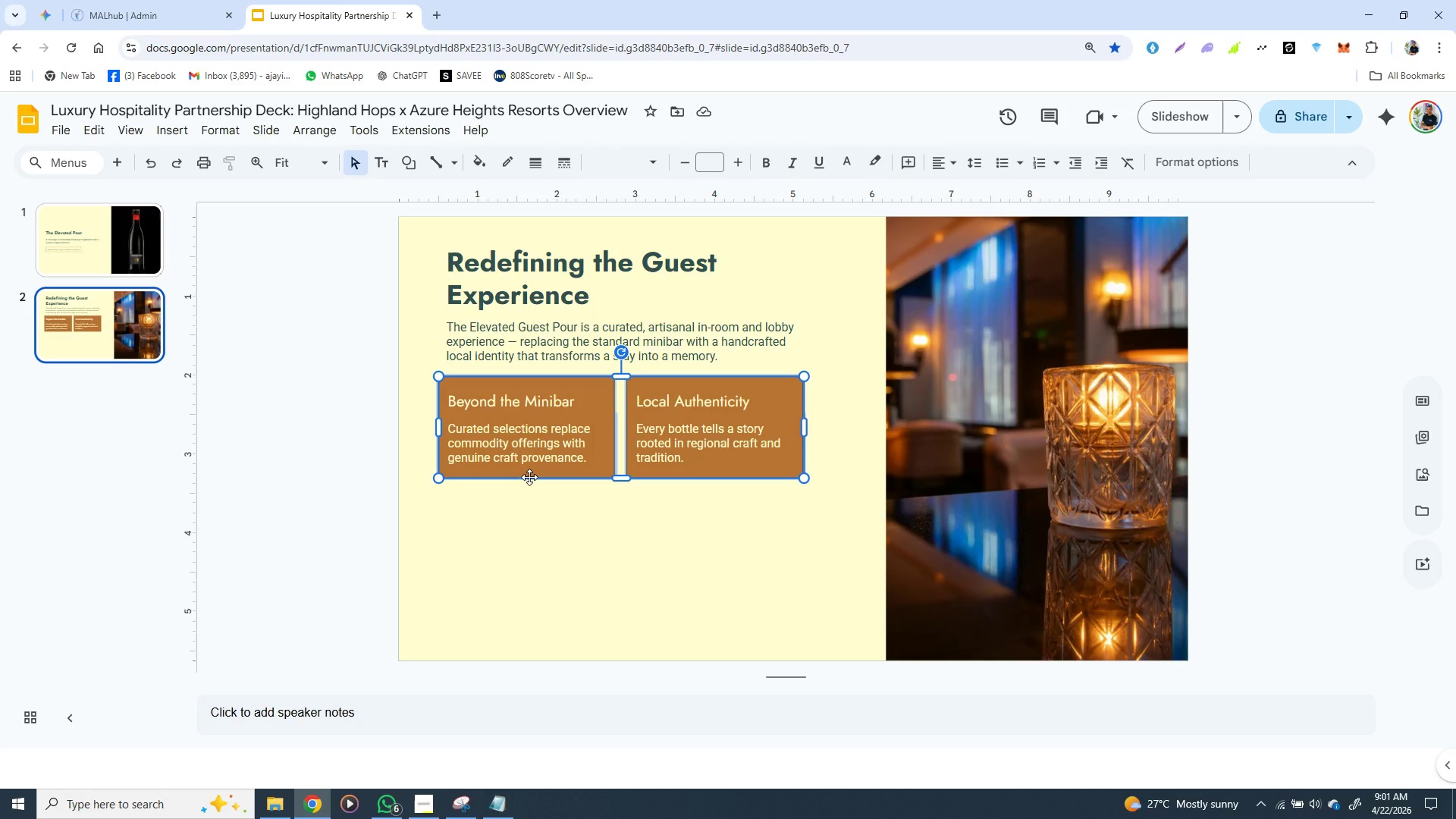 
wait(5.48)
 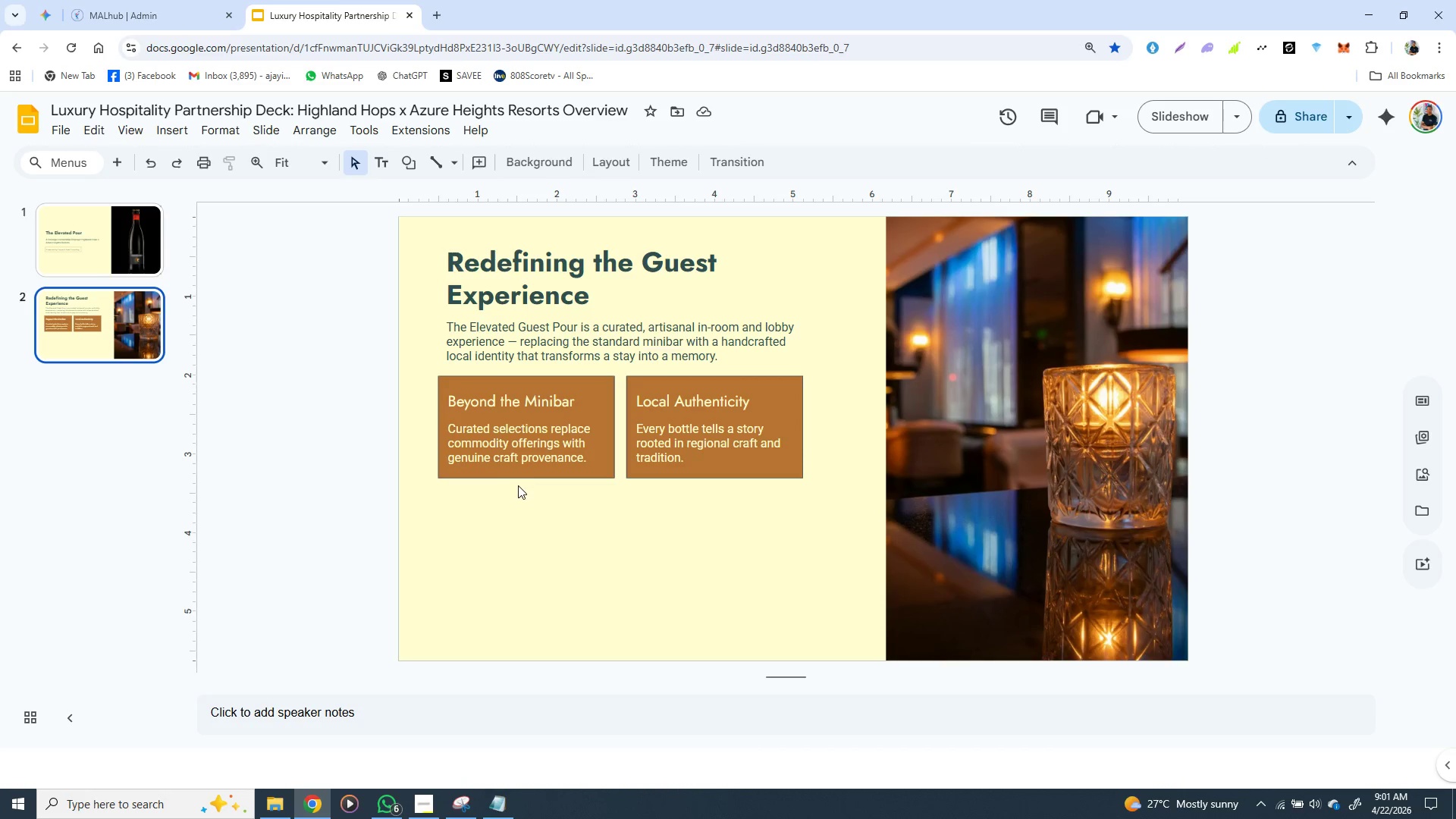 
left_click([507, 494])
 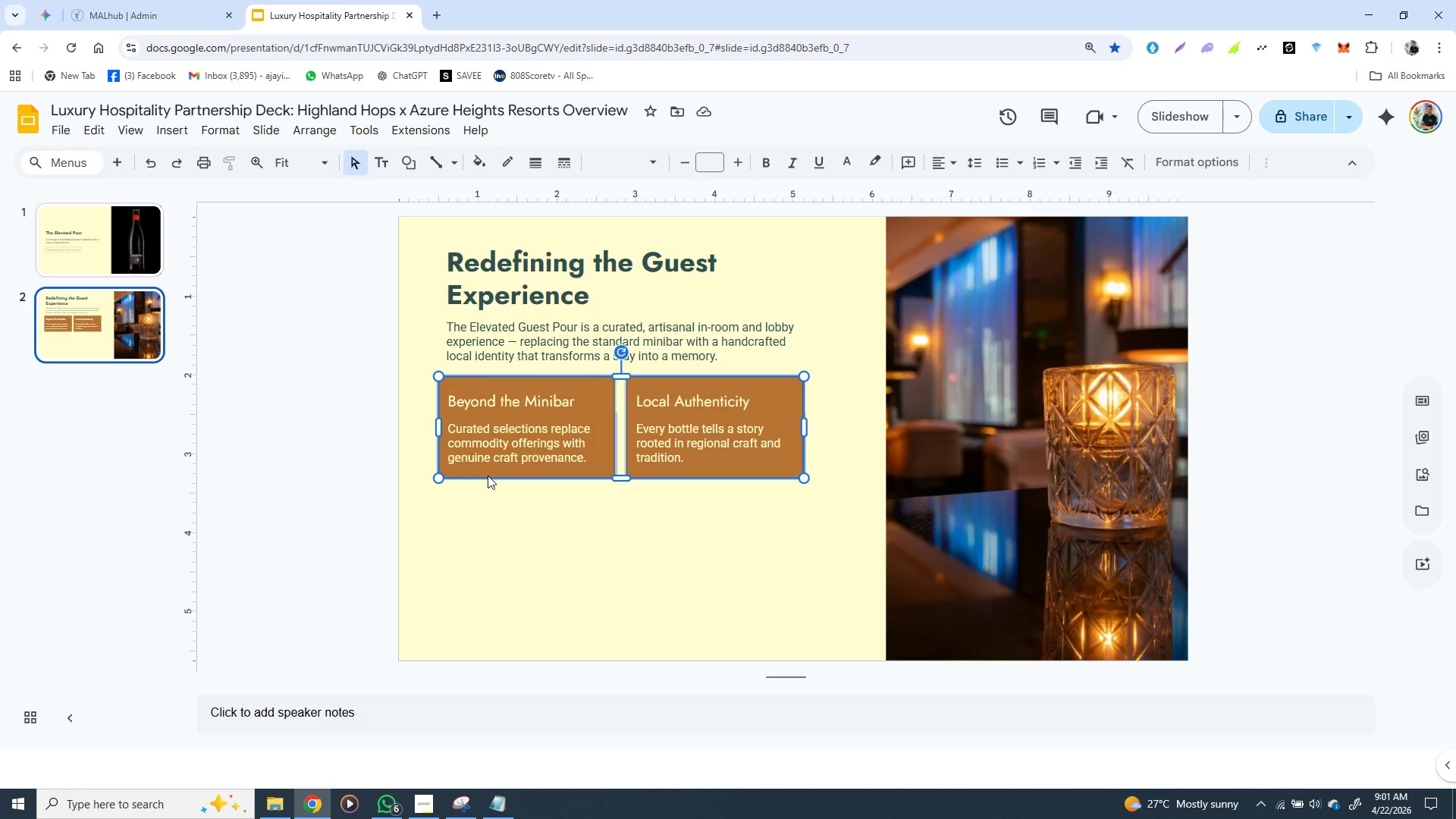 
left_click([488, 475])
 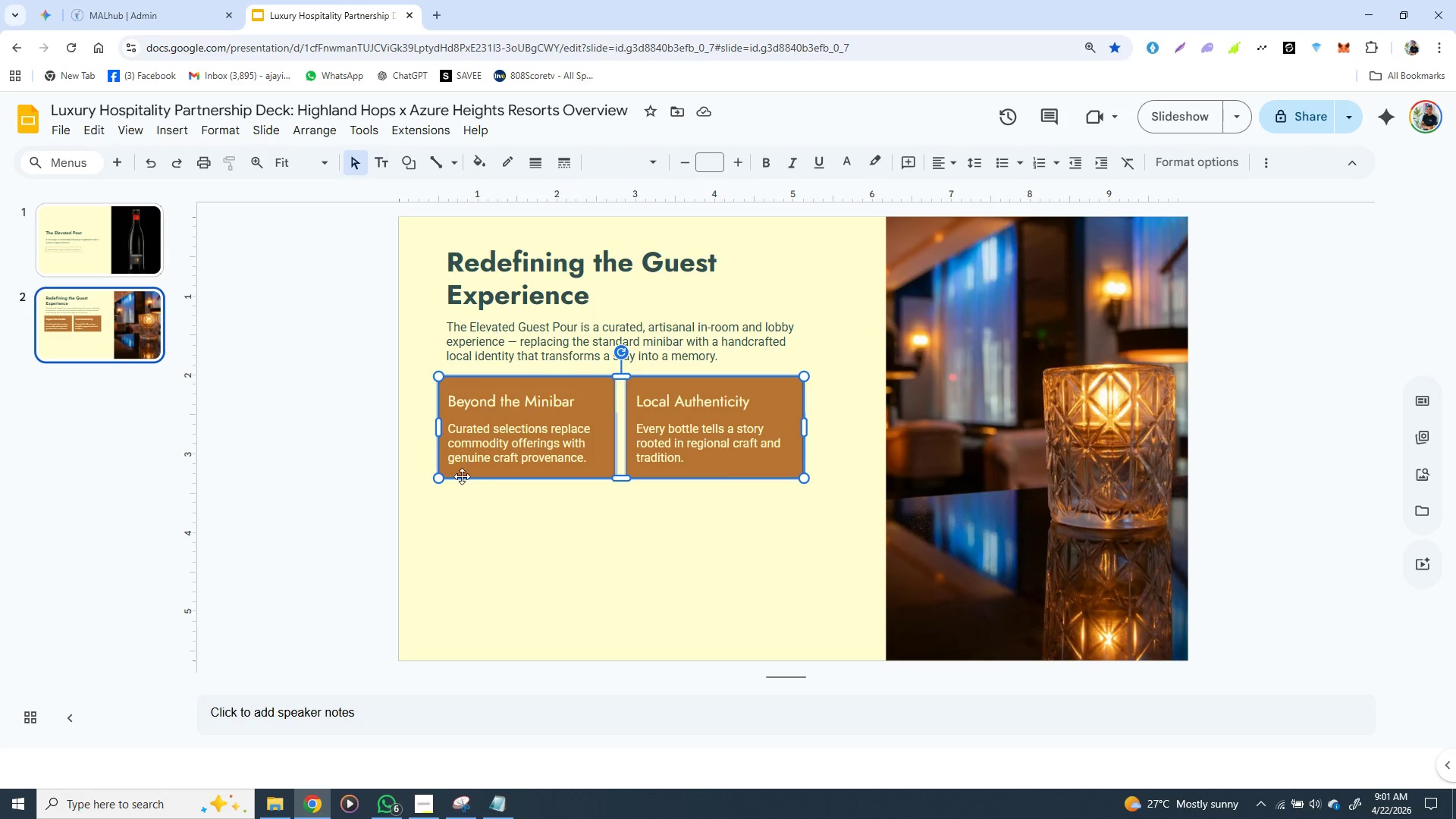 
left_click([460, 482])
 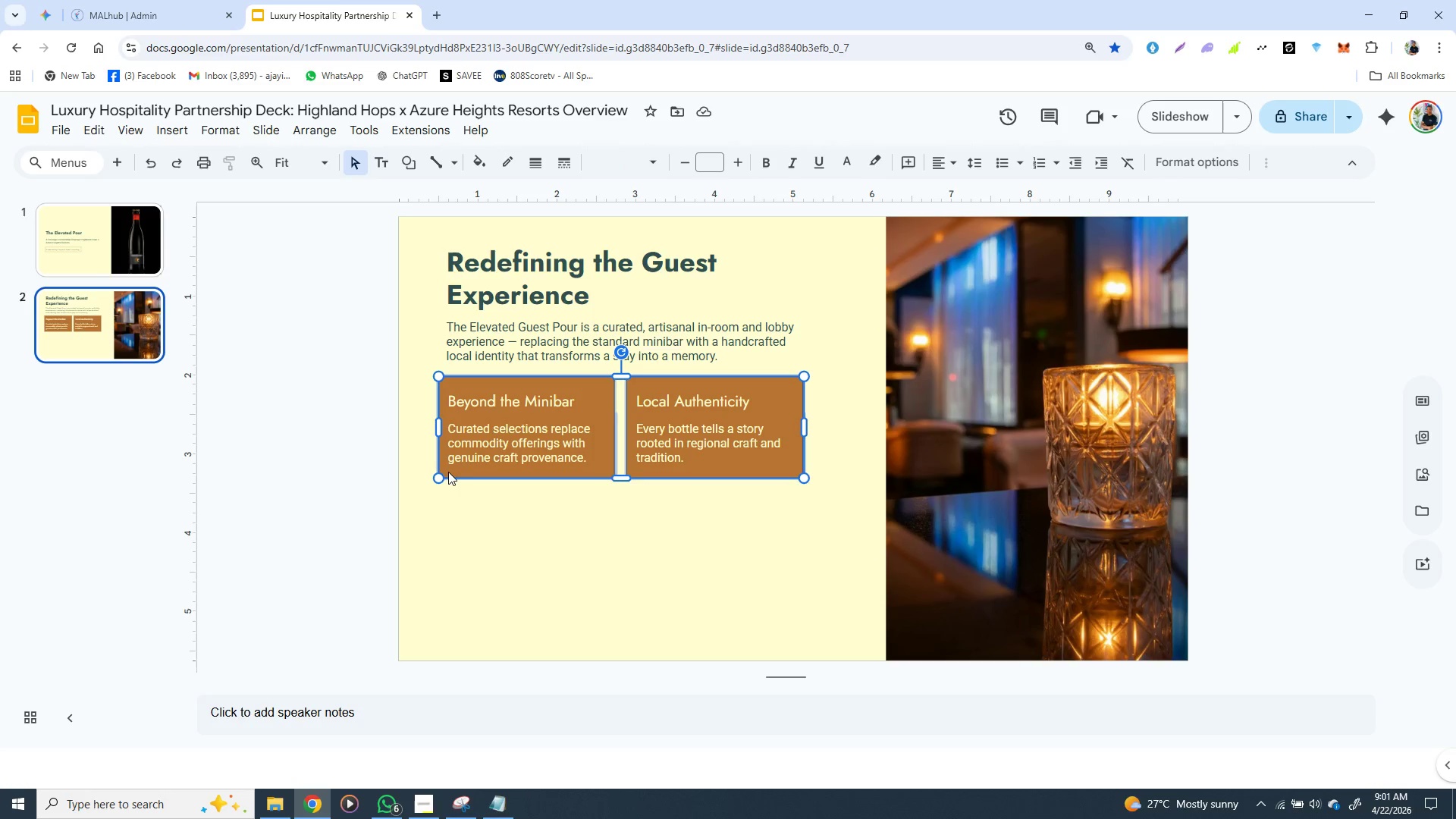 
left_click([448, 472])
 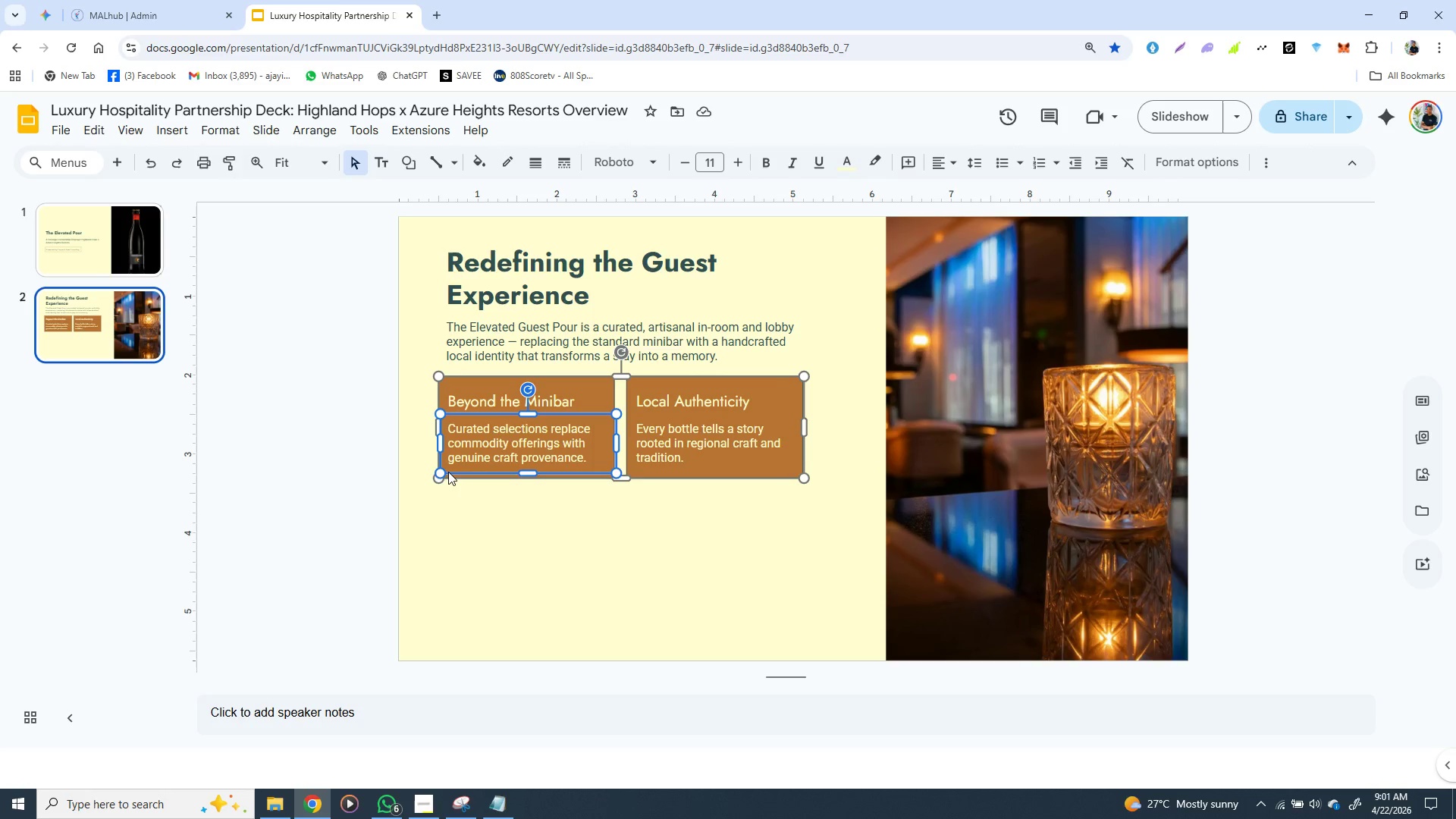 
left_click([448, 472])
 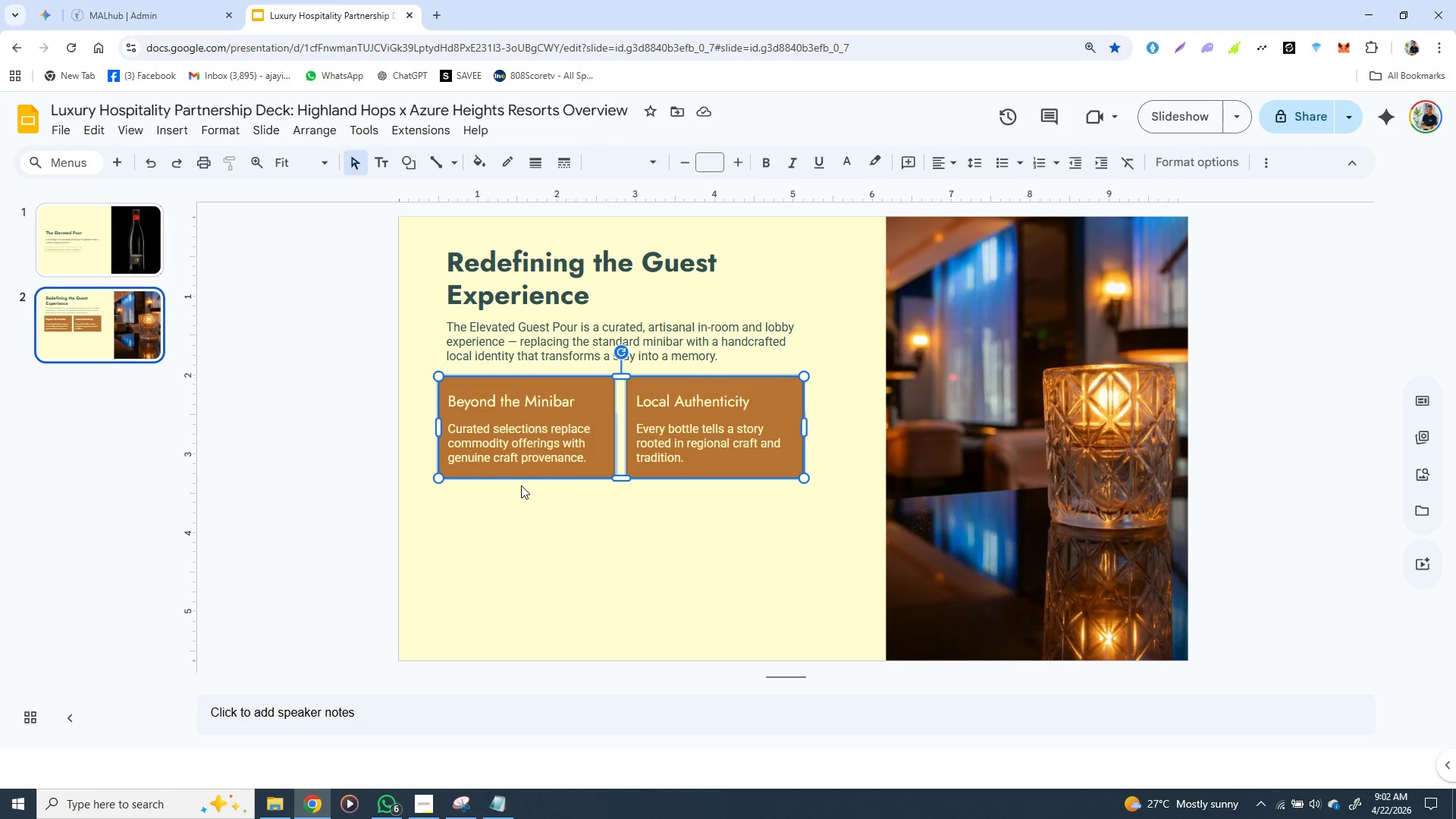 
key(Control+D)
 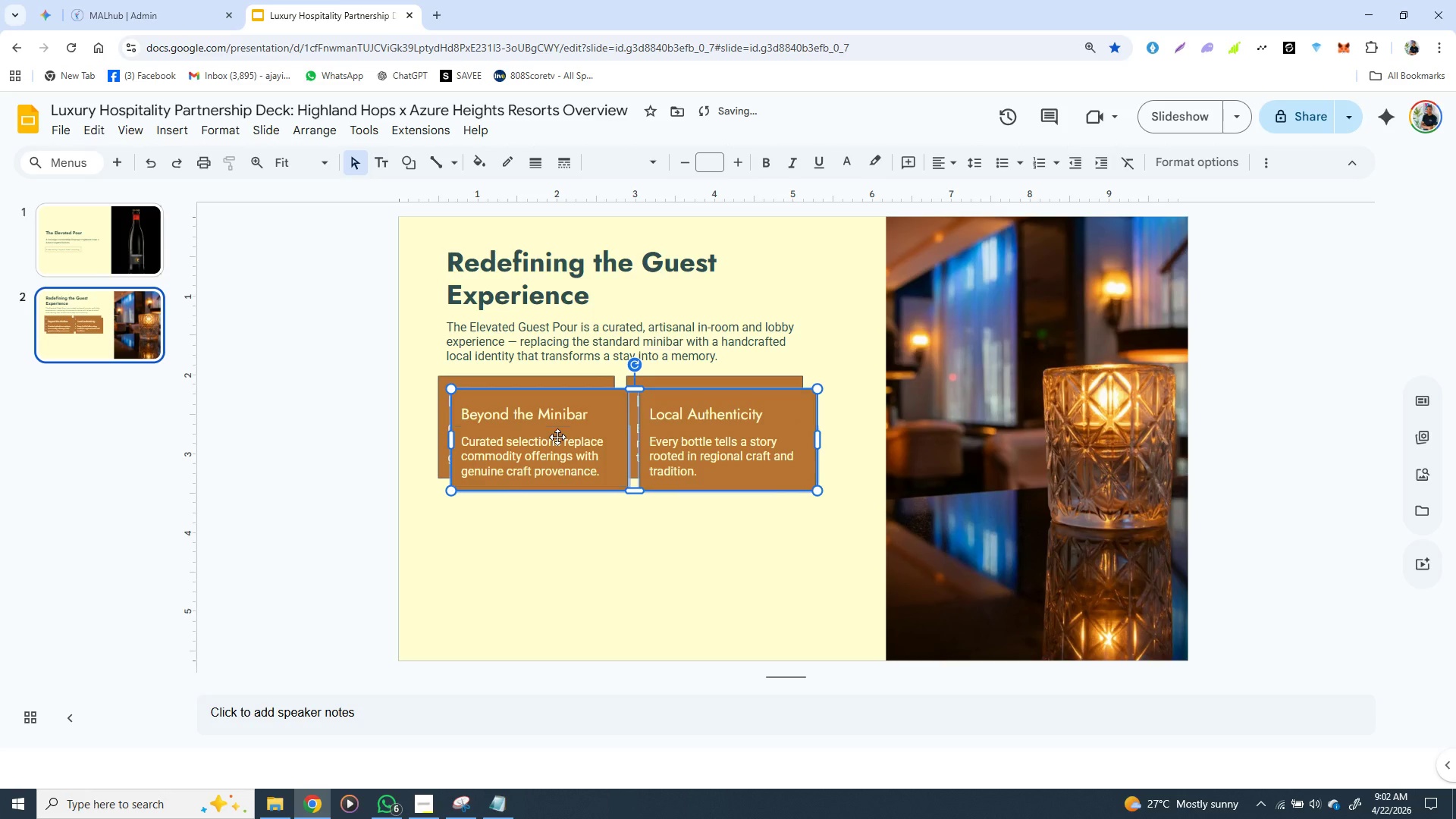 
left_click_drag(start_coordinate=[557, 437], to_coordinate=[530, 541])
 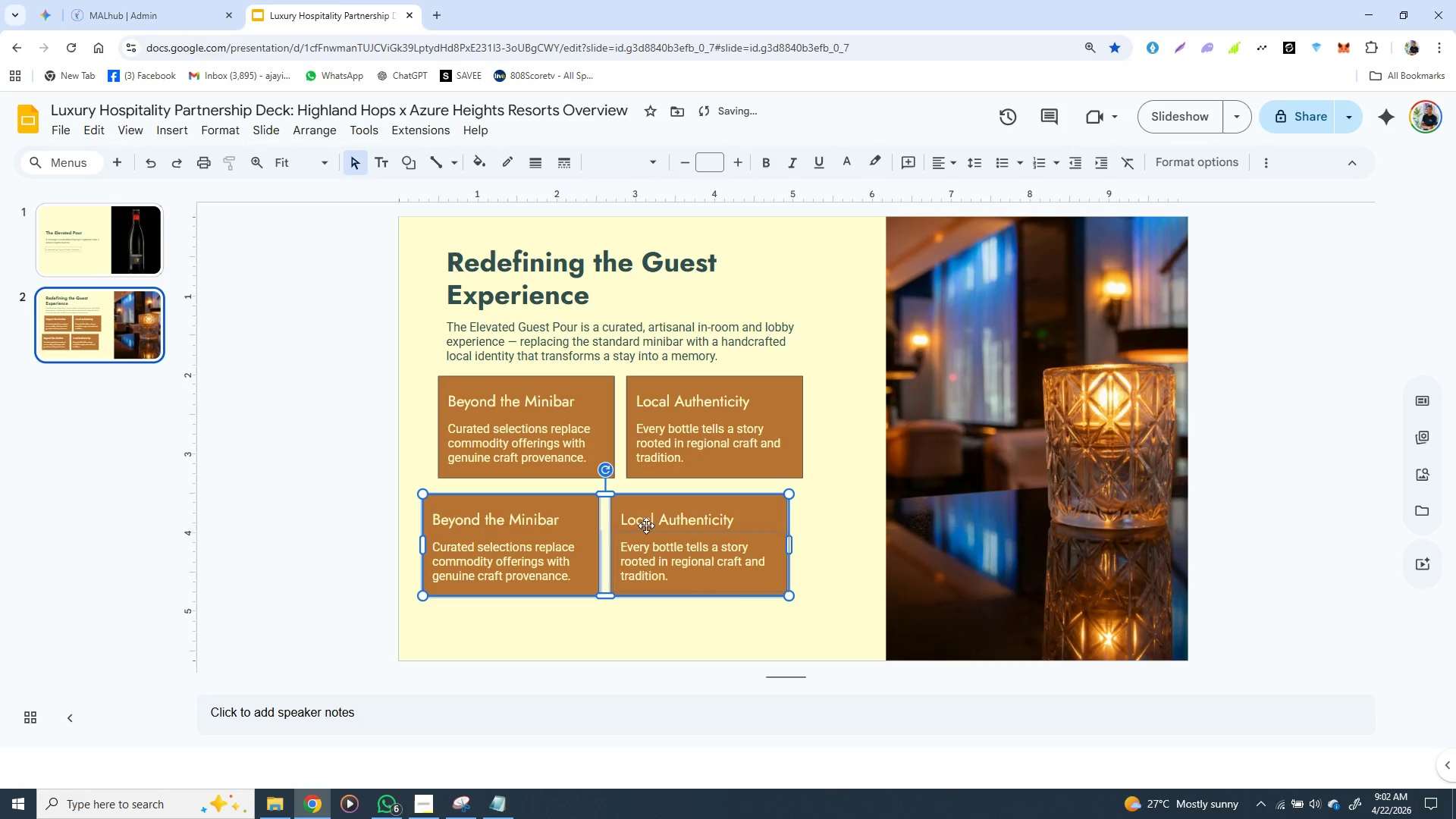 
left_click([648, 516])
 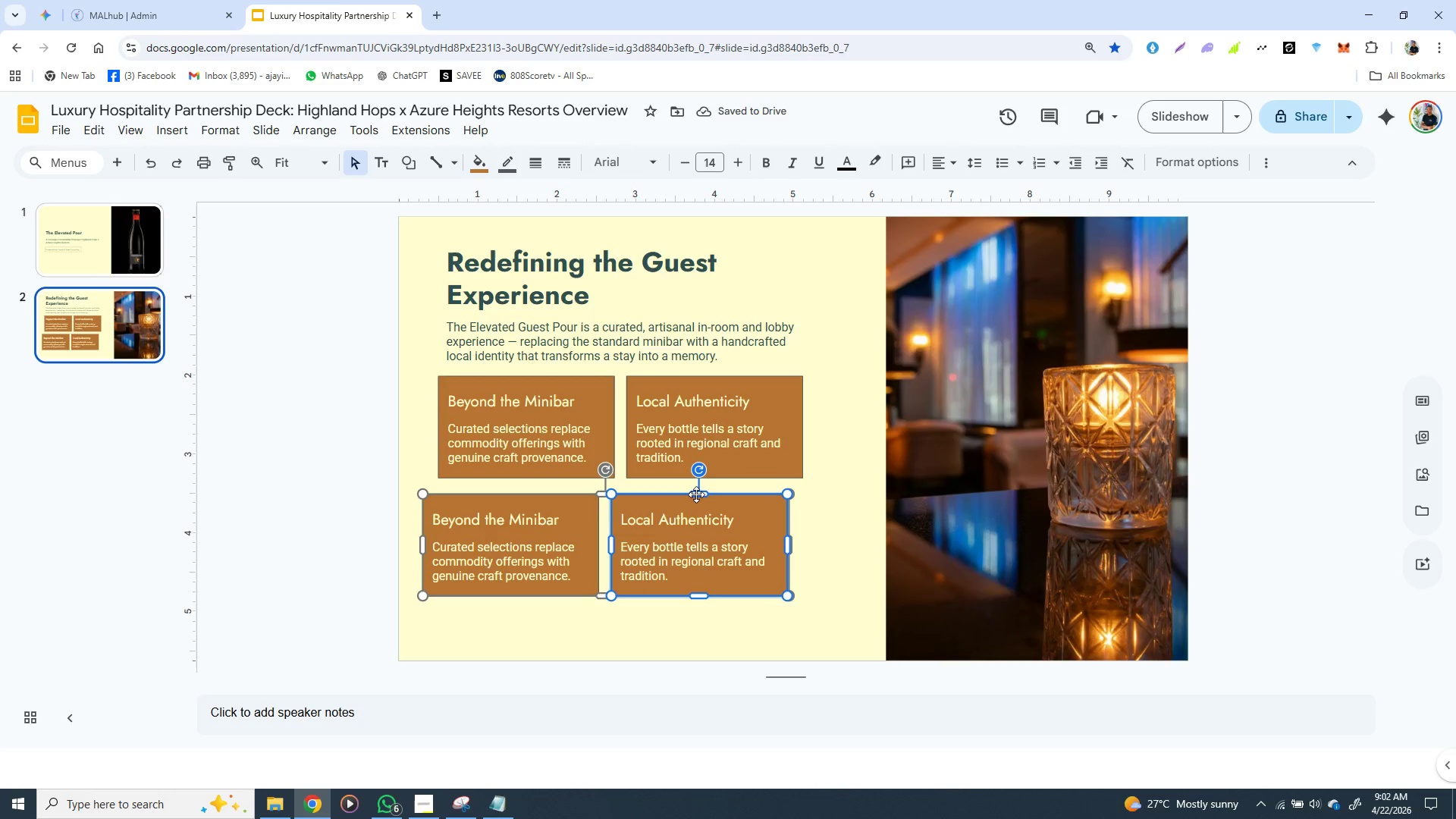 
left_click([696, 494])
 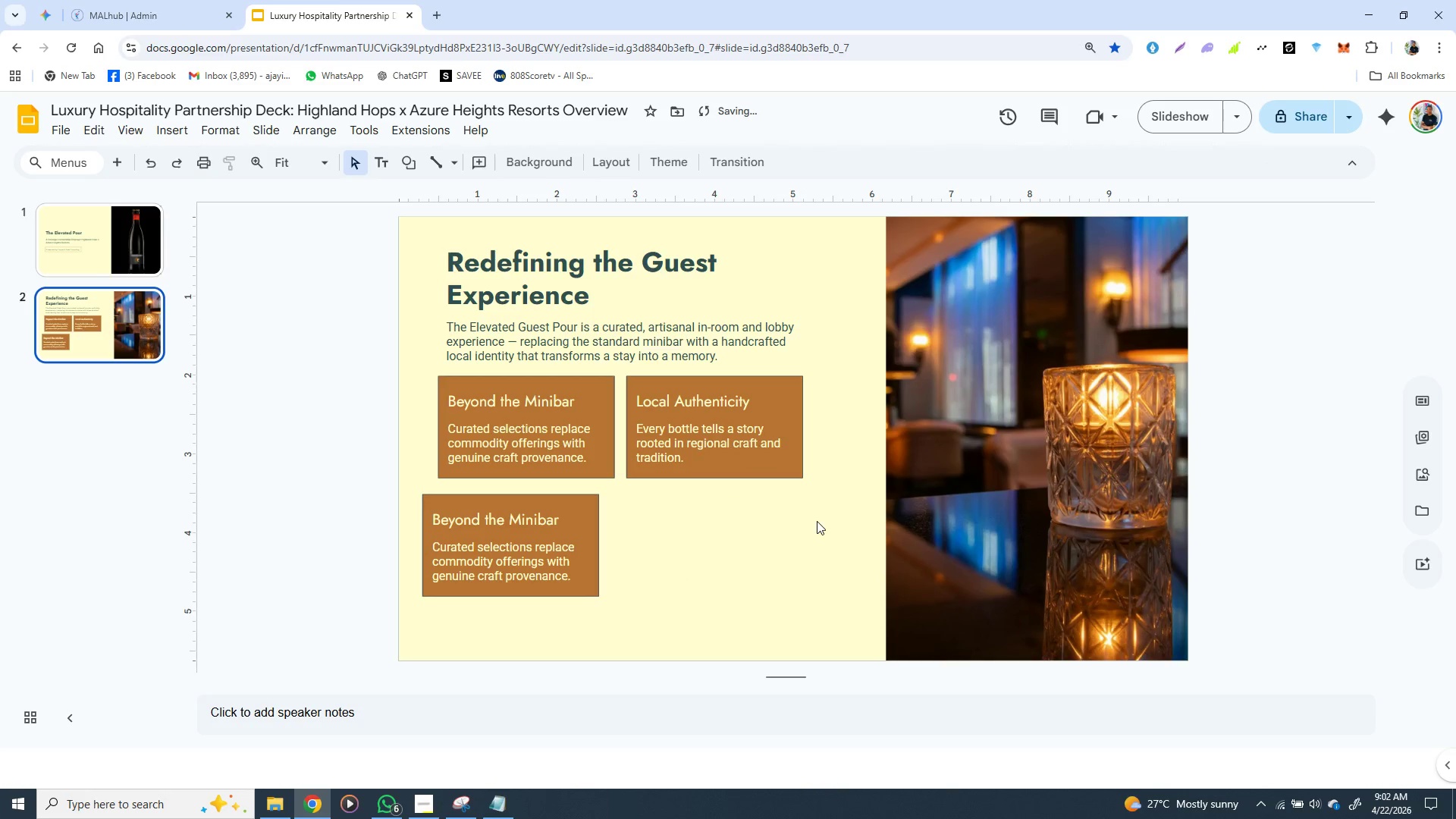 
key(Backspace)
 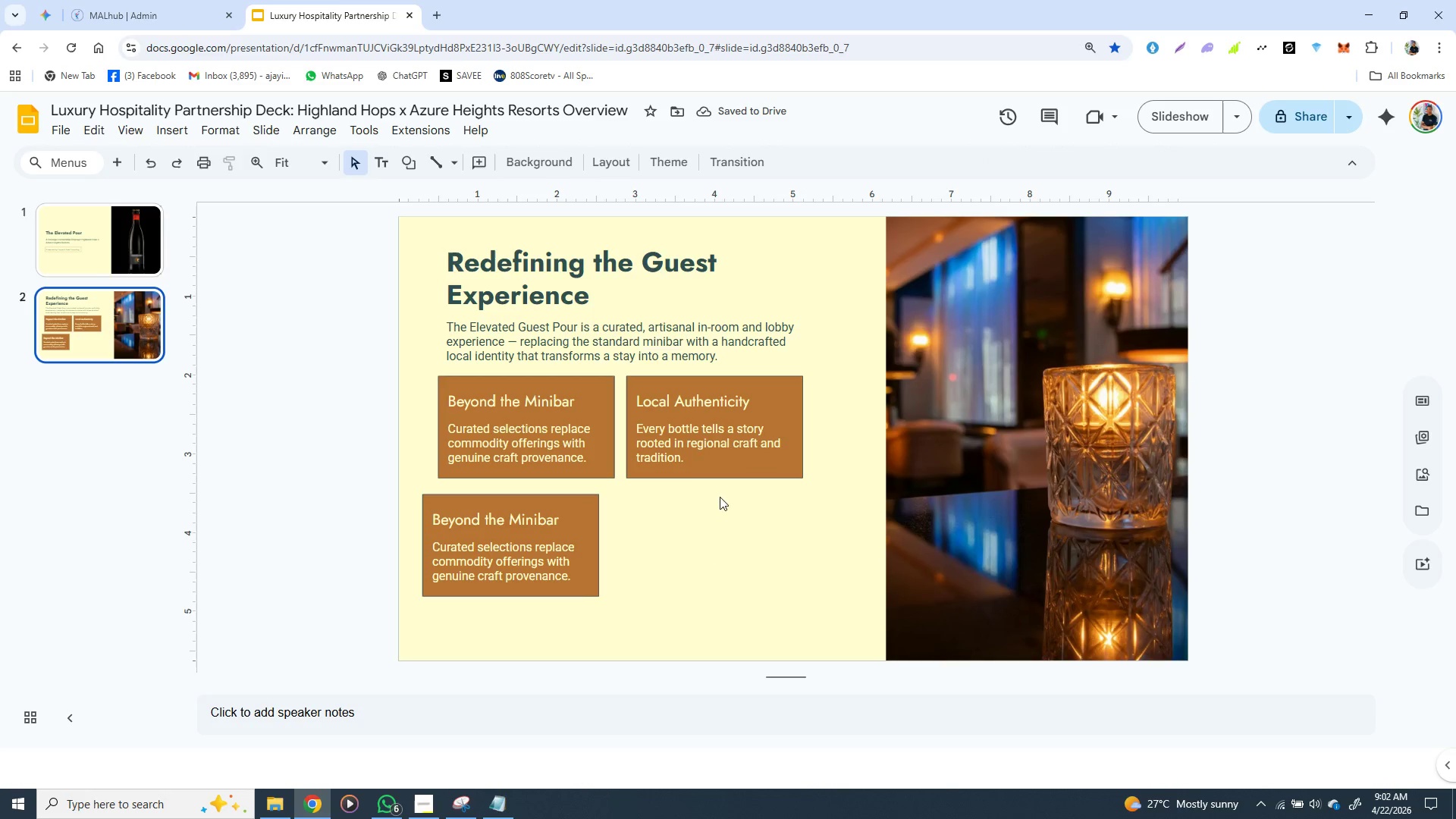 
left_click([717, 522])
 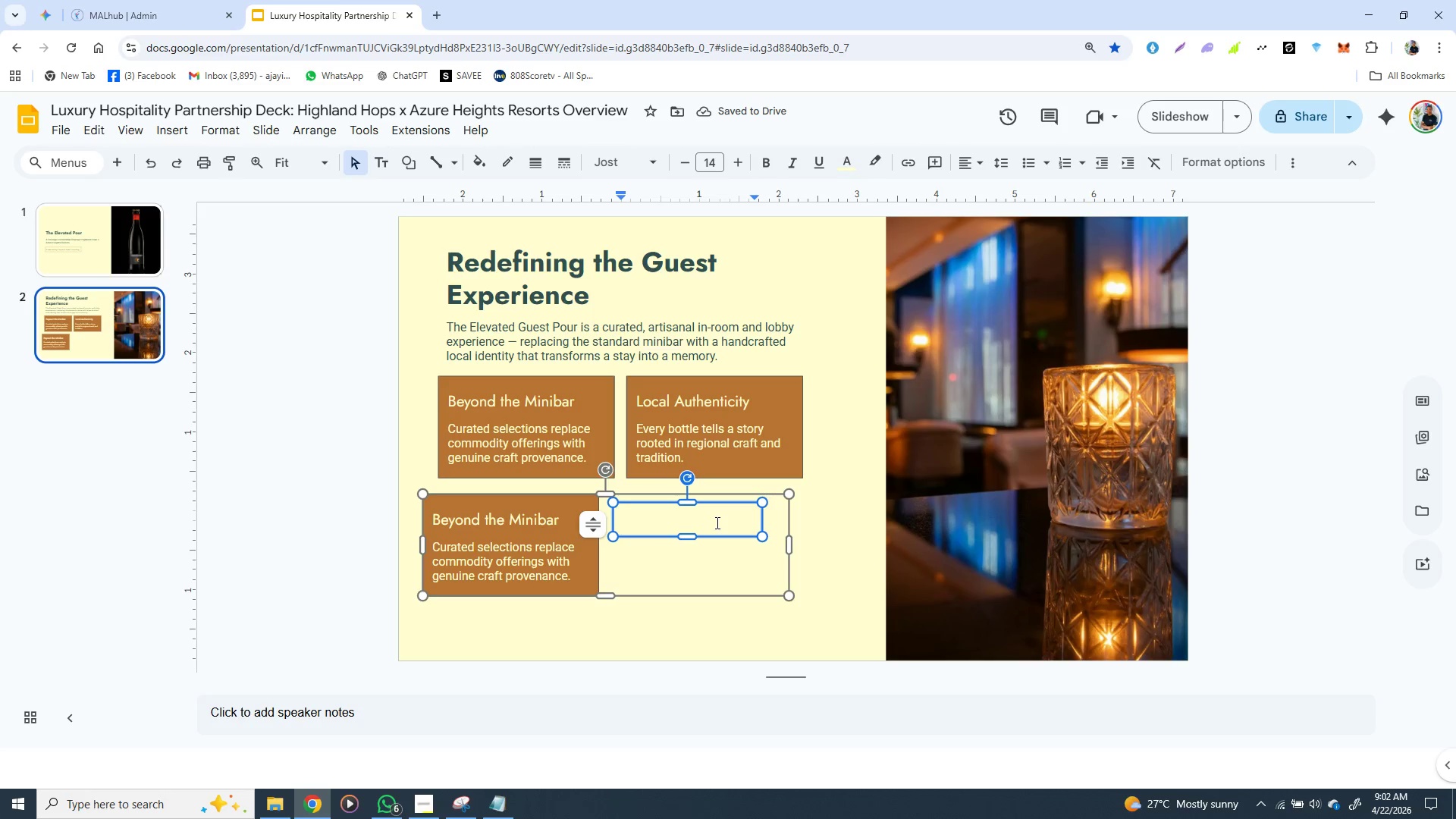 
key(Backspace)
 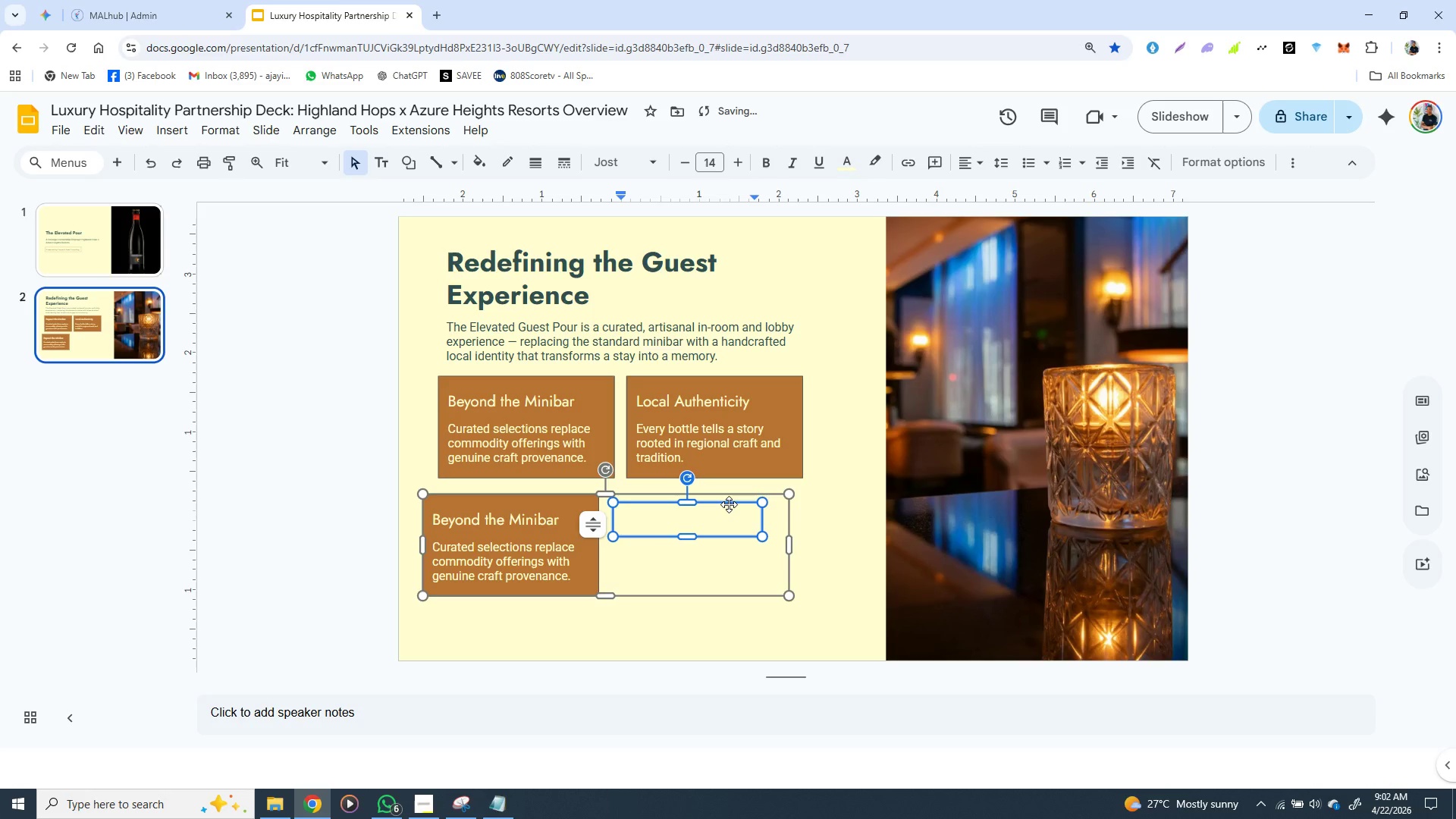 
left_click([729, 504])
 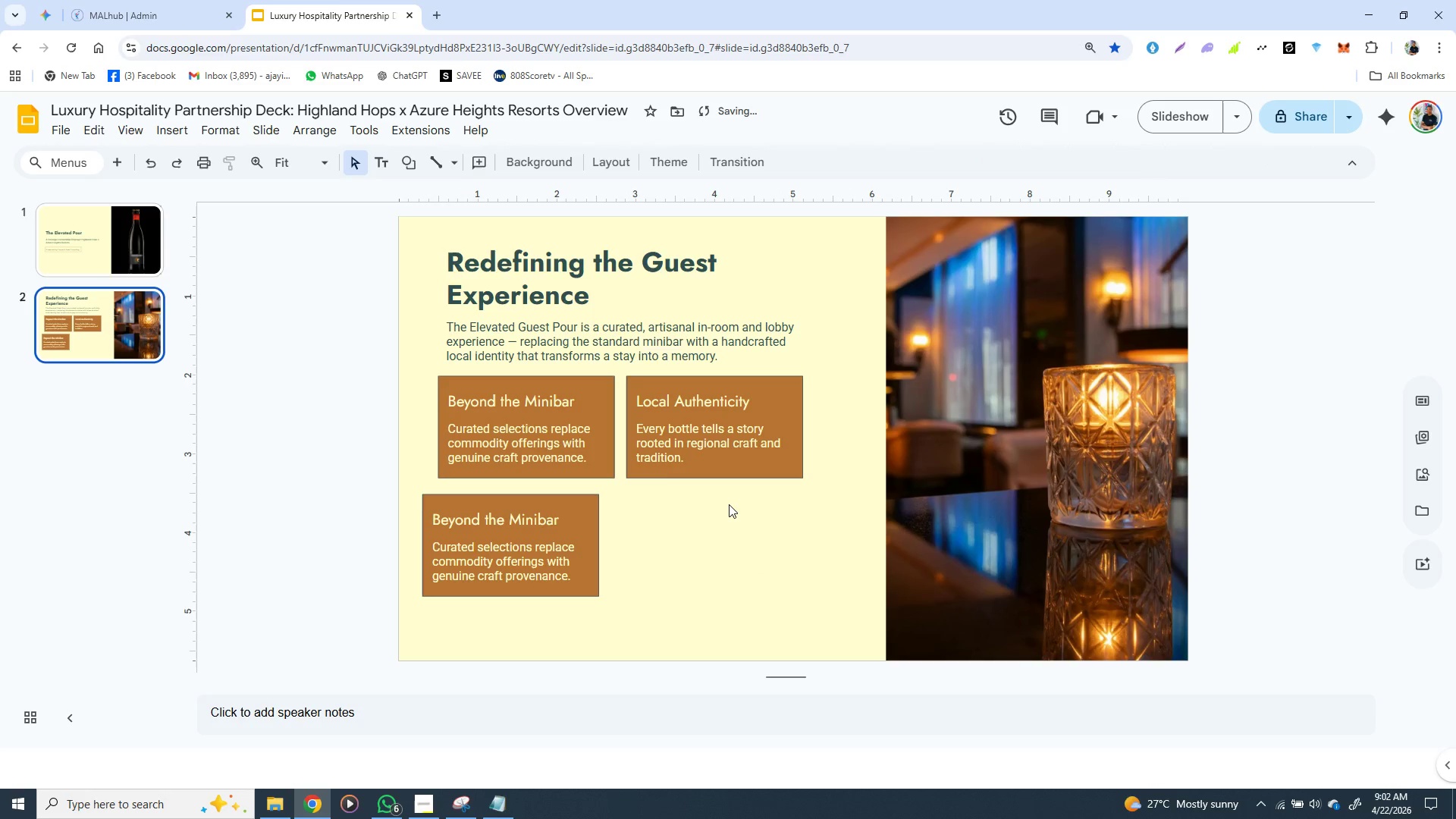 
key(Backspace)
 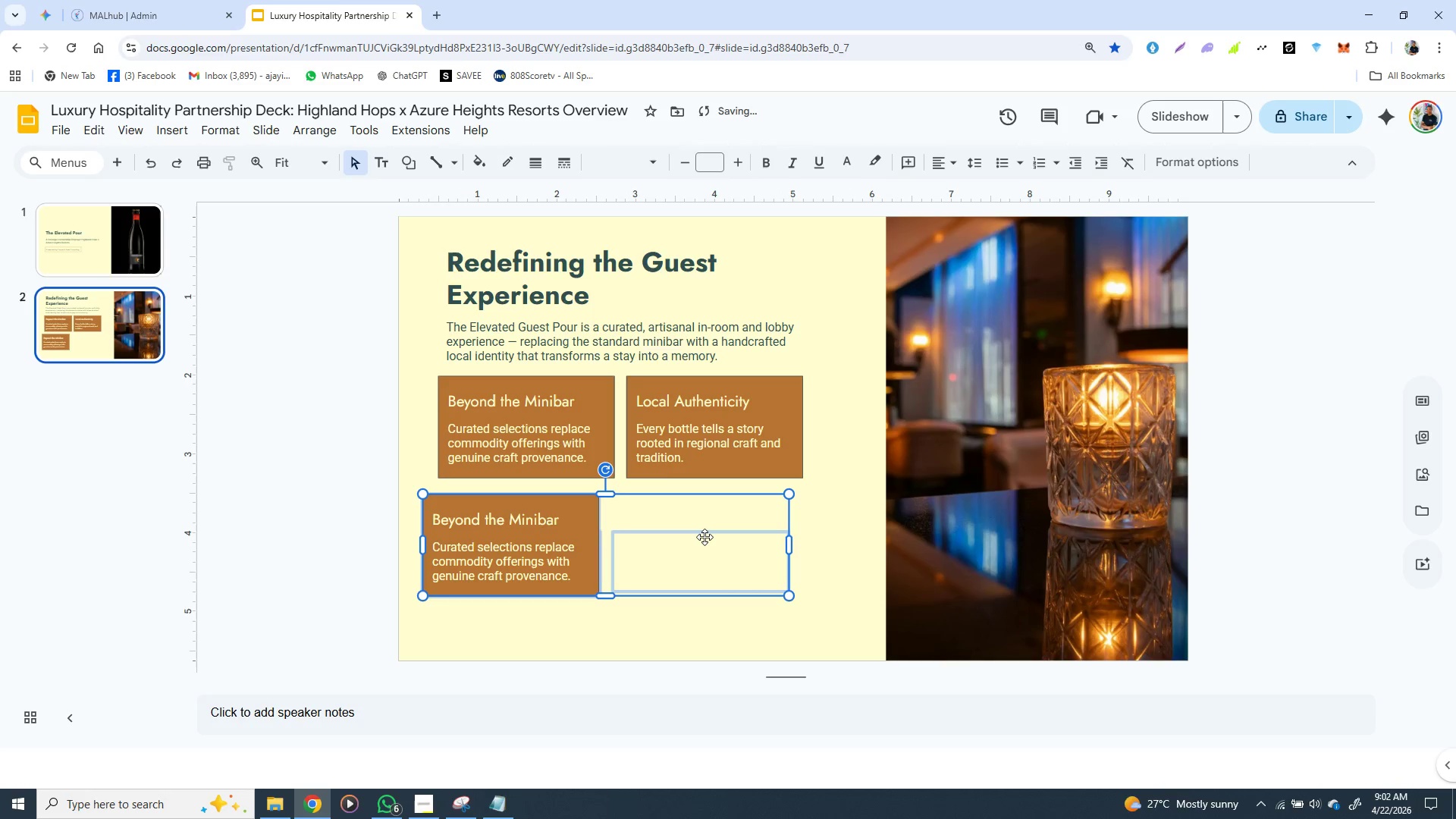 
left_click([704, 537])
 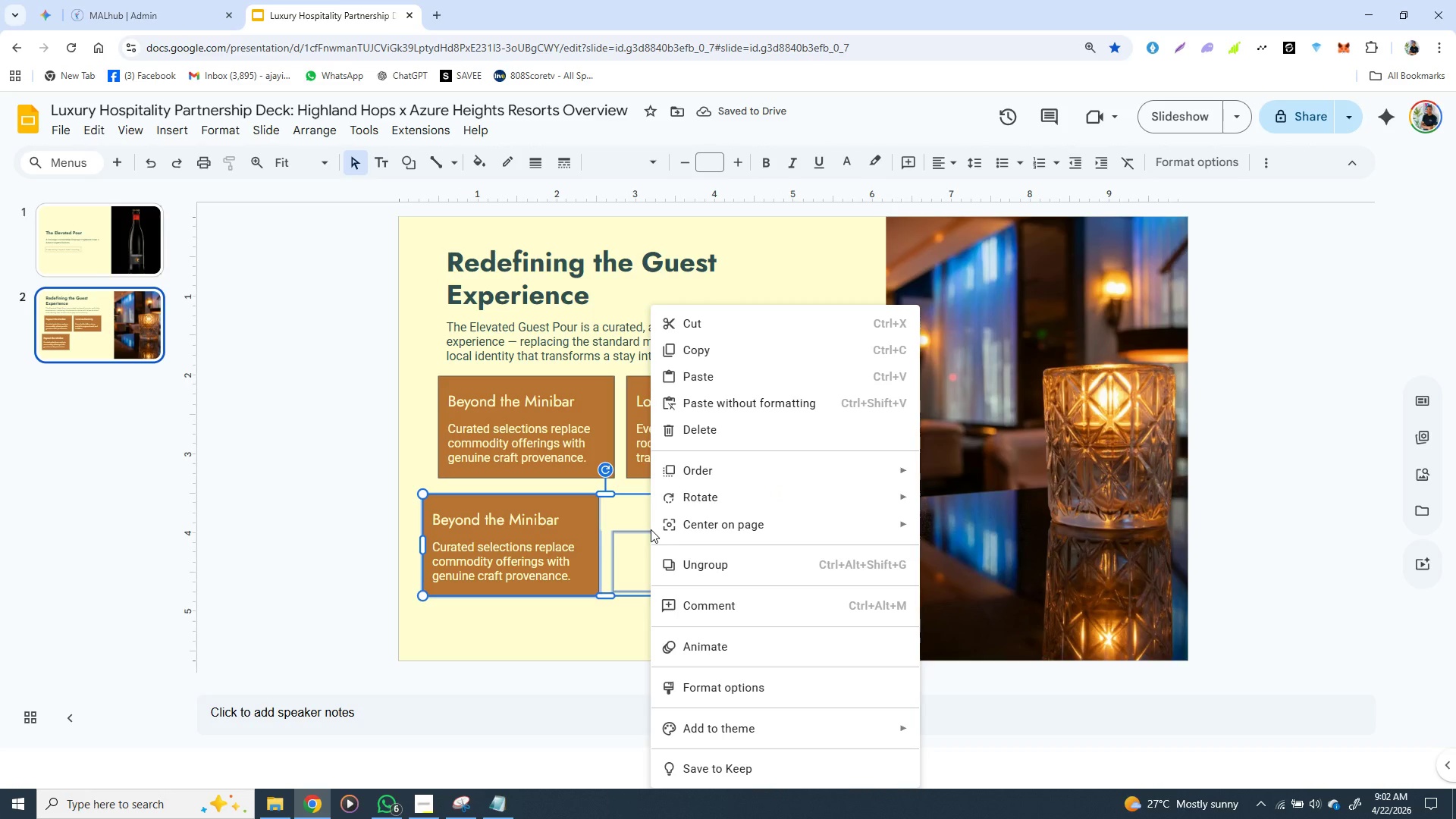 
left_click([701, 572])
 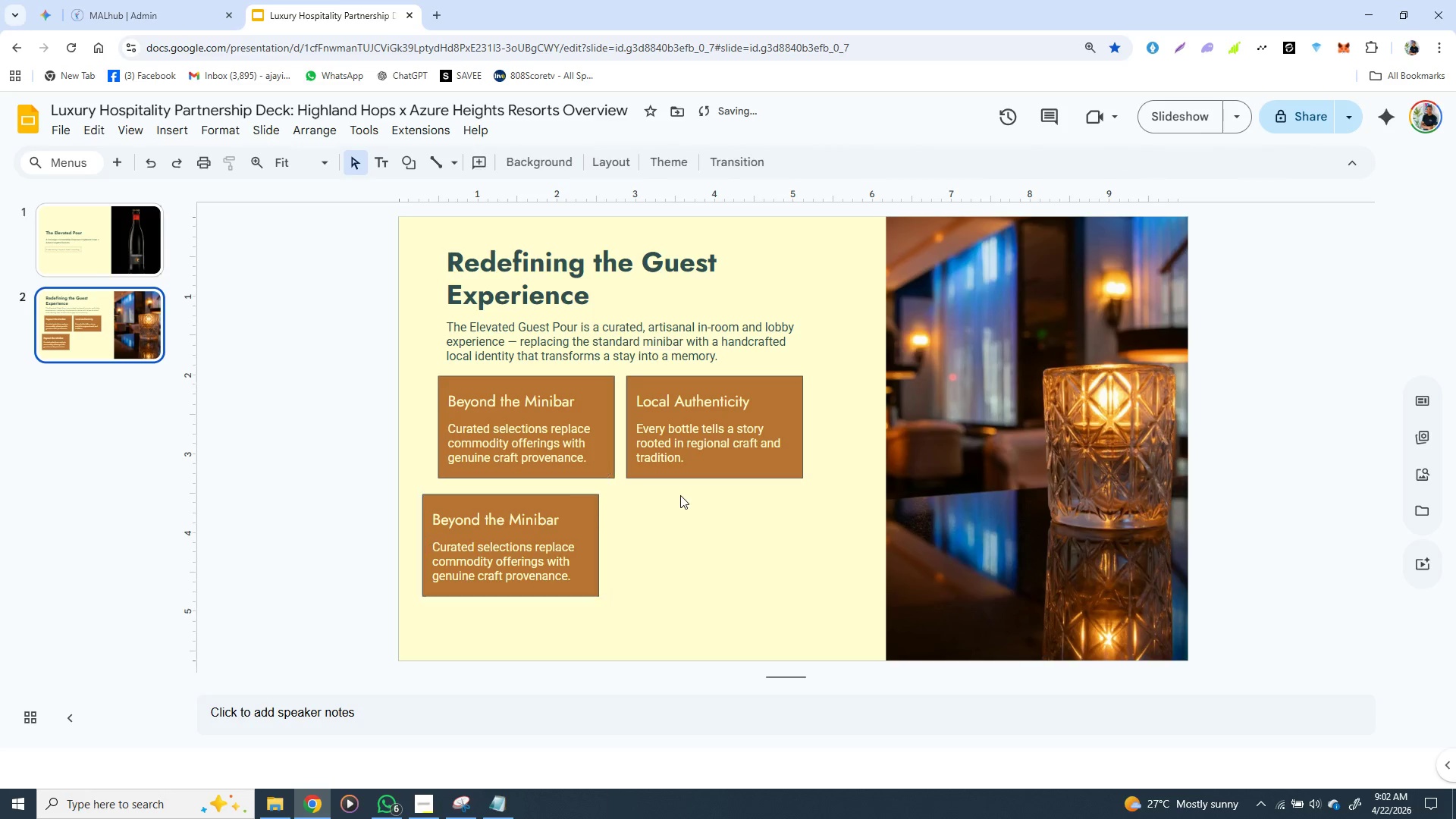 
left_click([680, 495])
 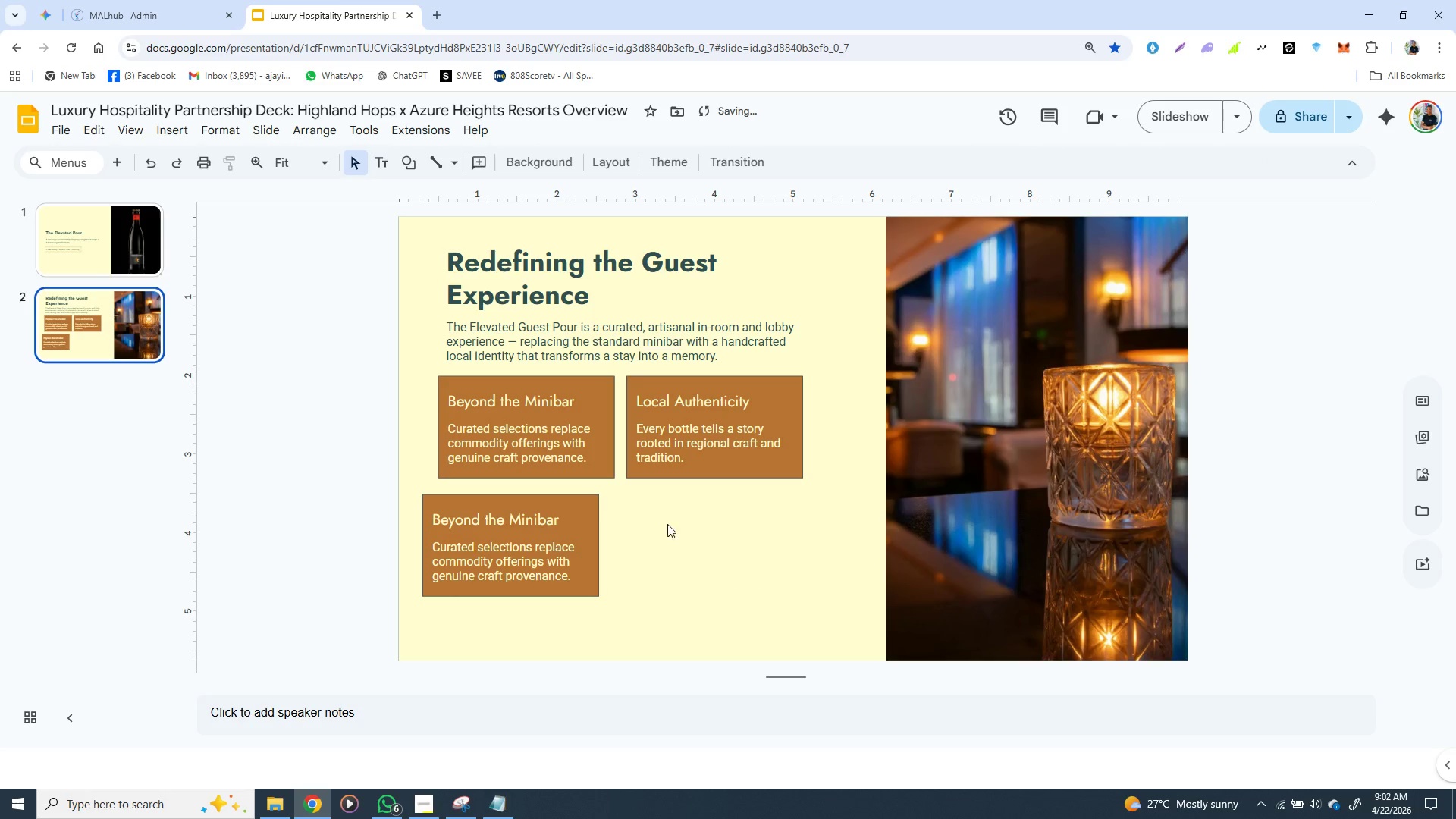 
left_click([667, 519])
 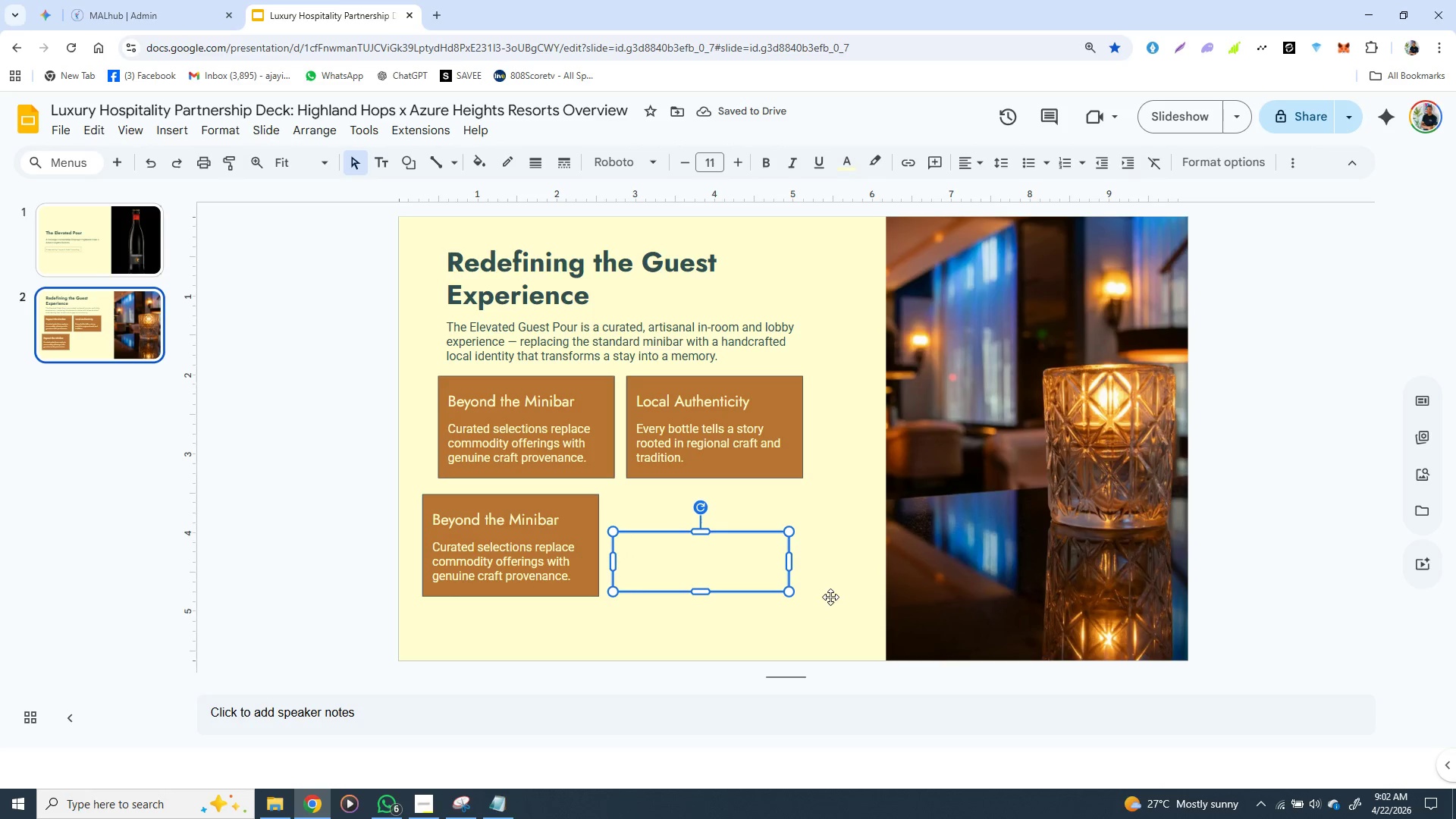 
key(Backspace)
 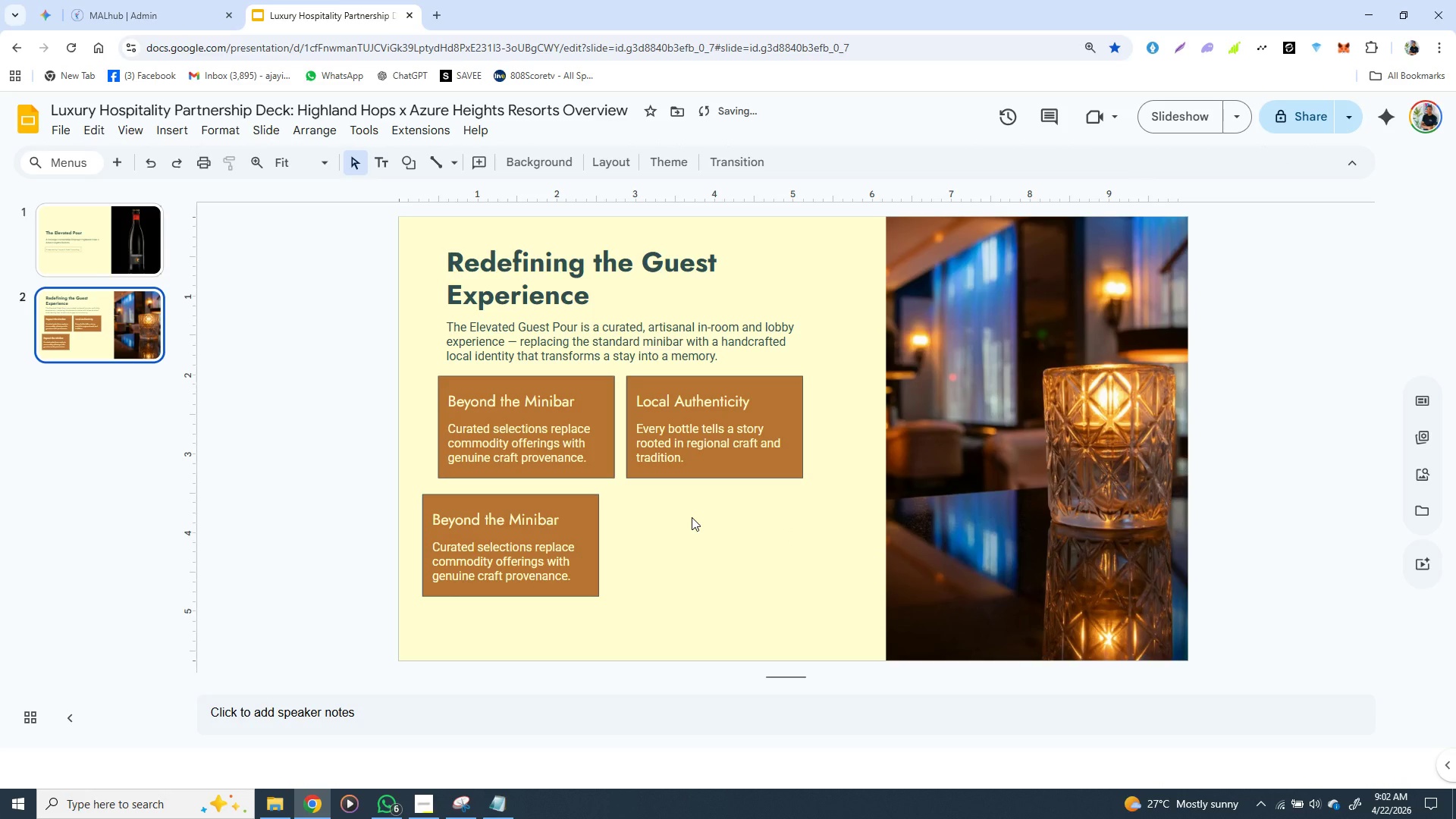 
left_click([692, 517])
 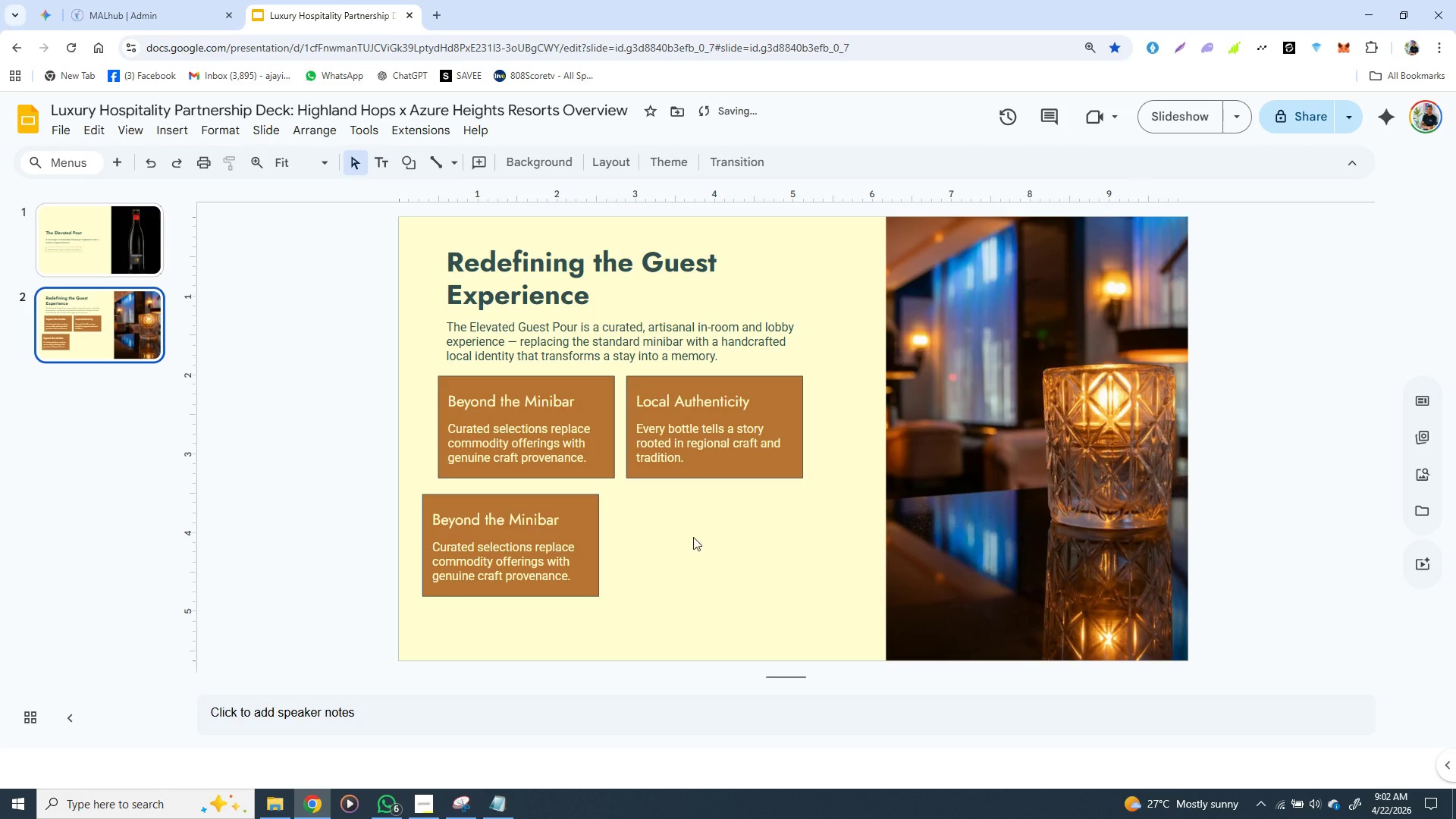 
left_click([695, 499])
 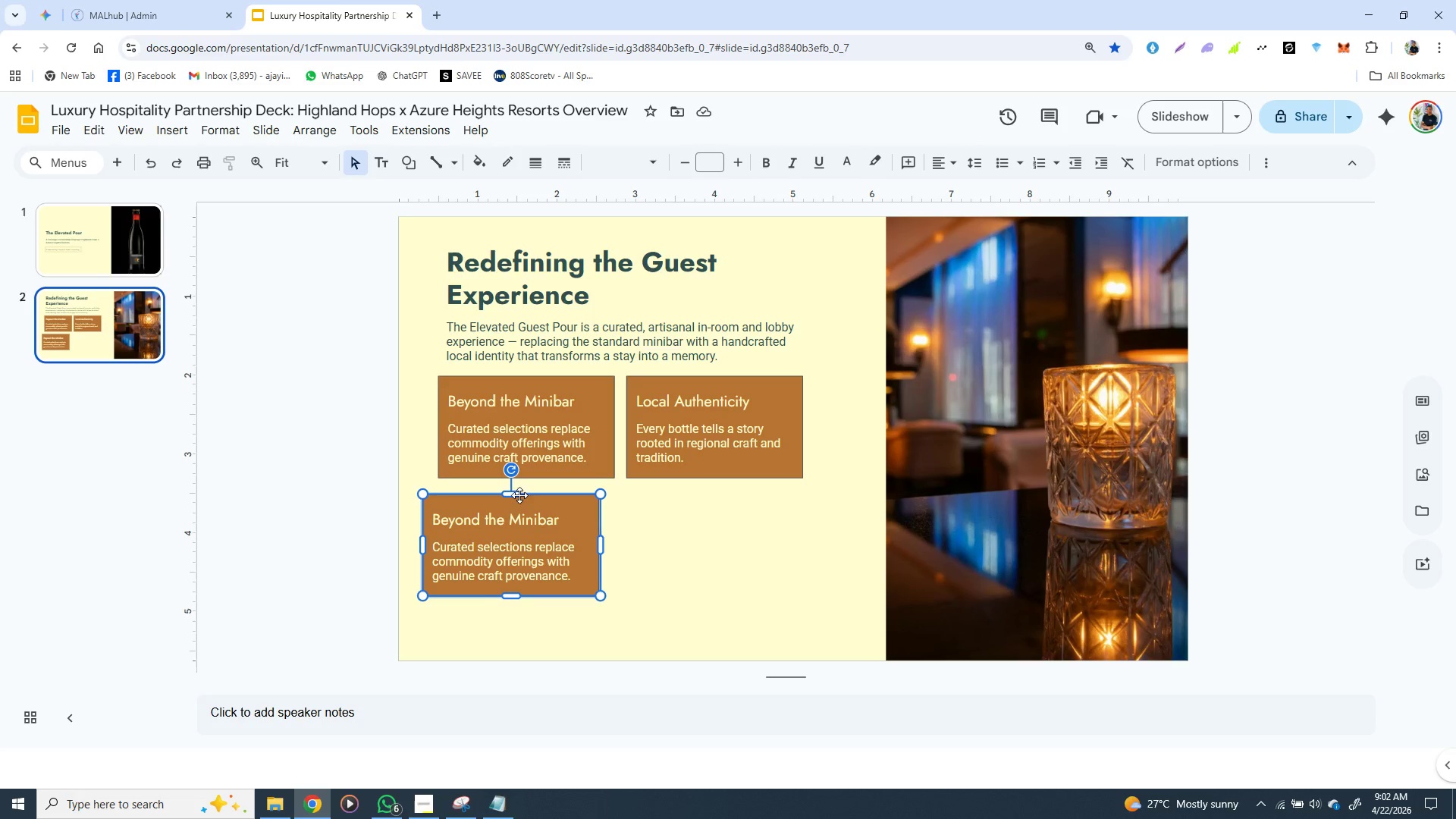 
wait(5.47)
 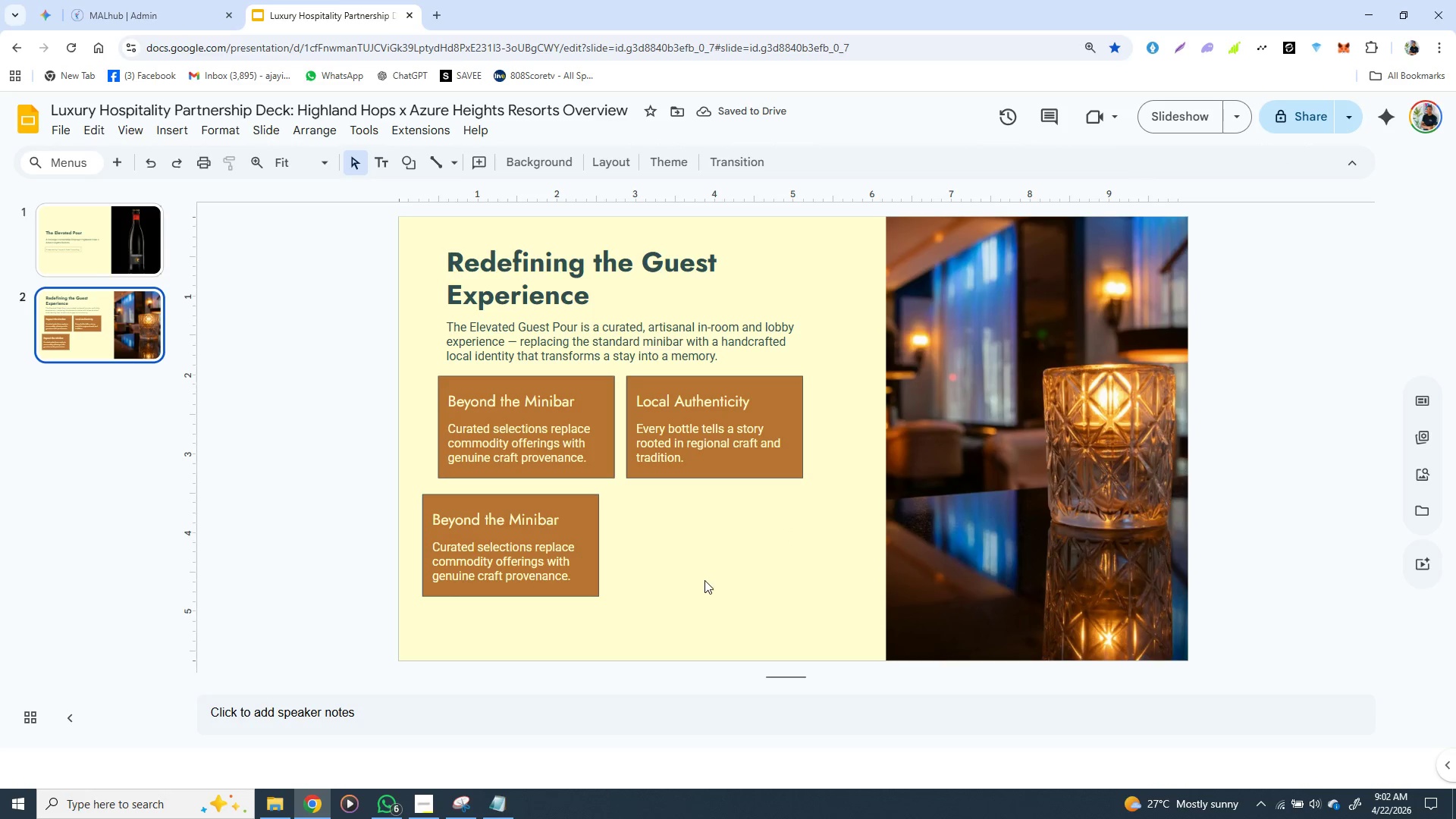 
hold_key(key=ArrowRight, duration=0.66)
 